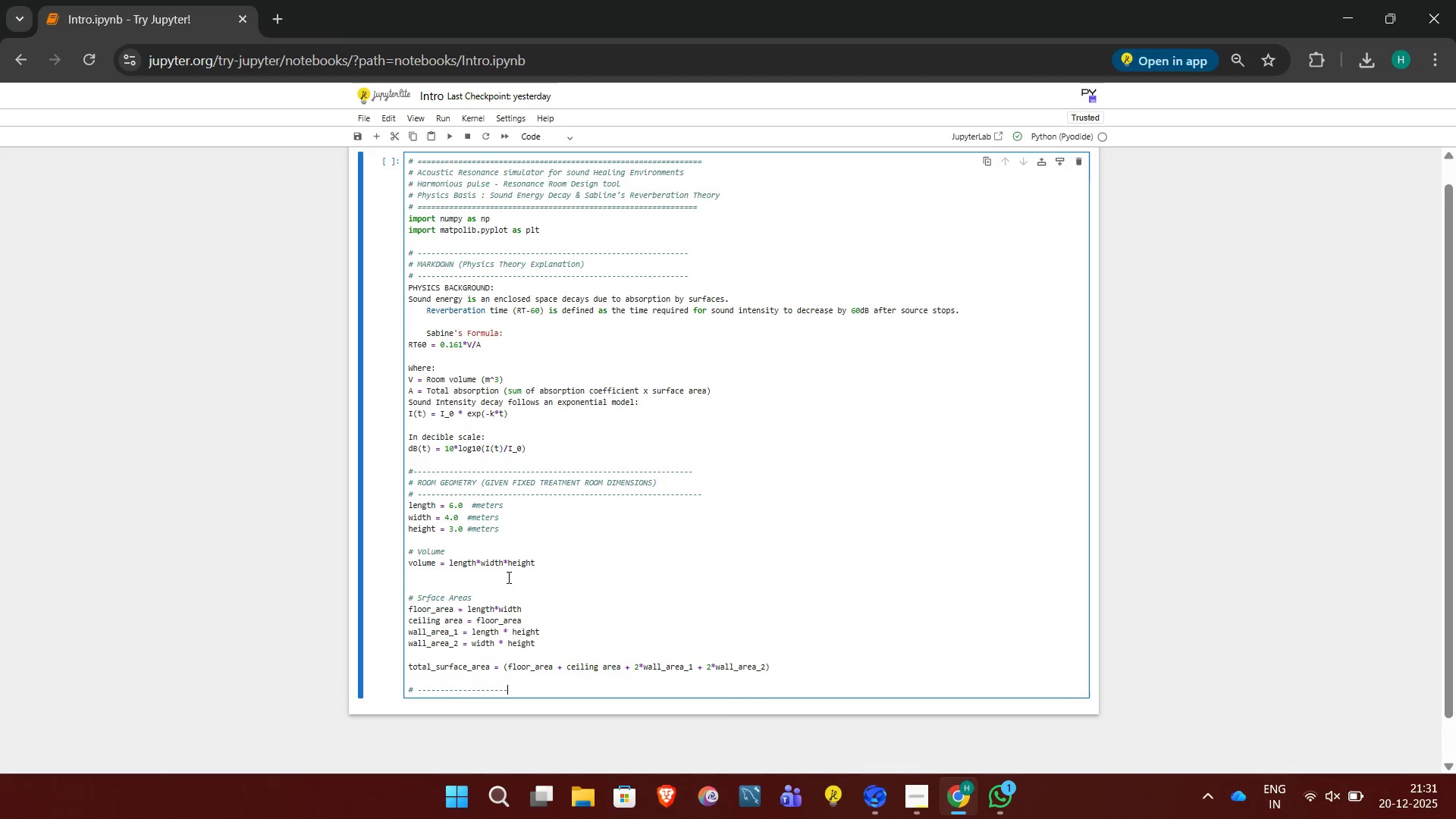 
key(Minus)
 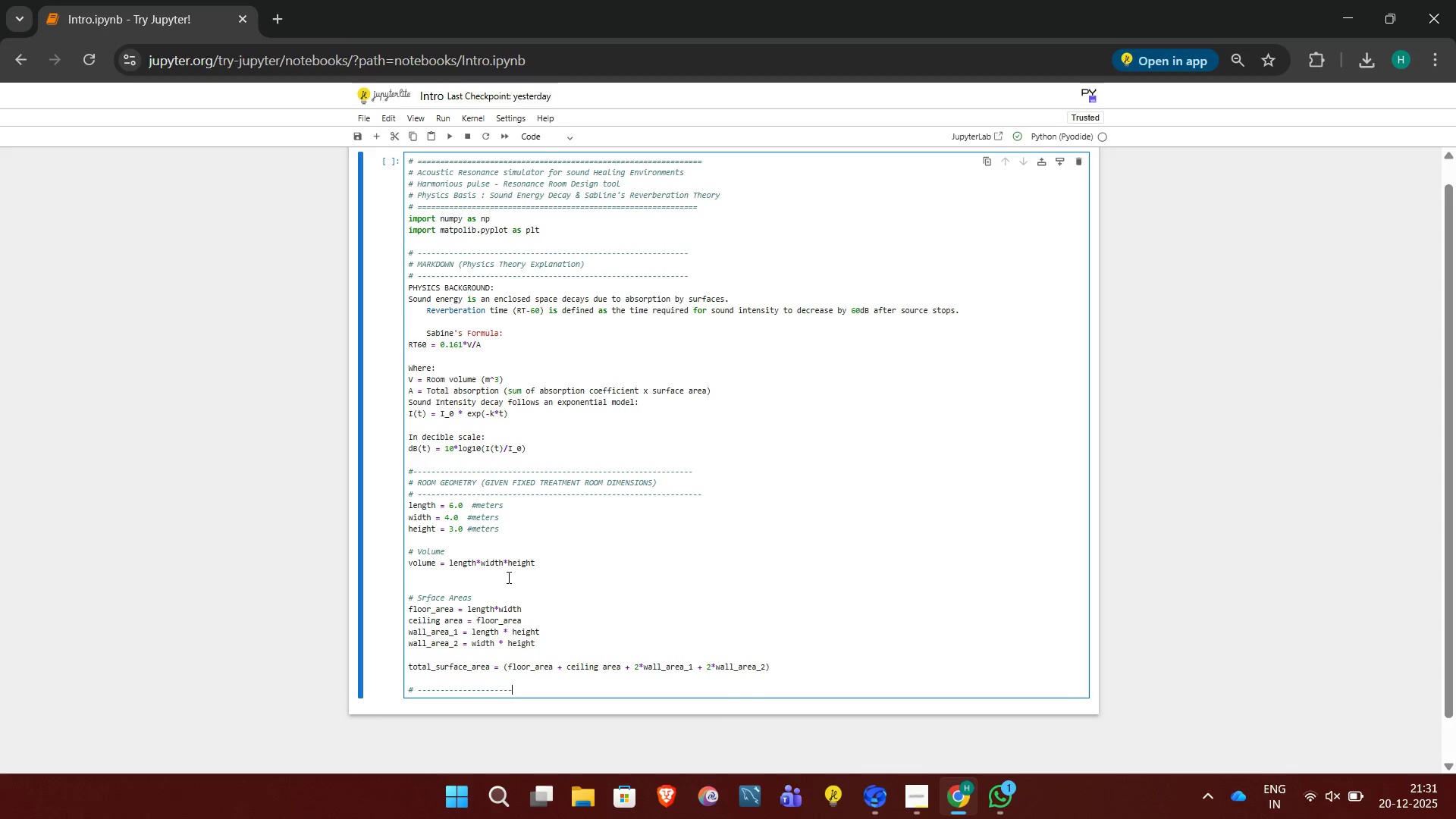 
key(Minus)
 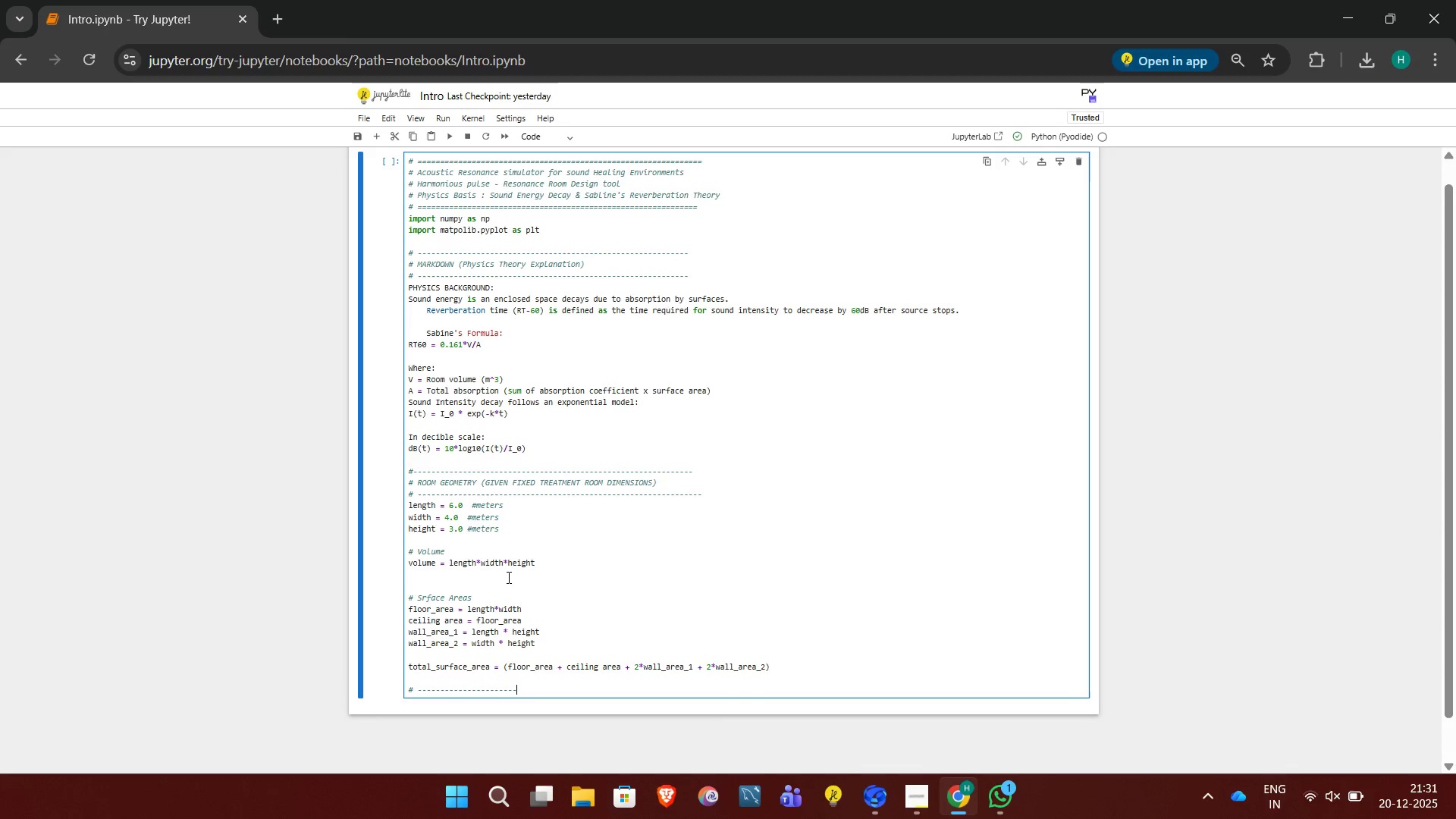 
key(Minus)
 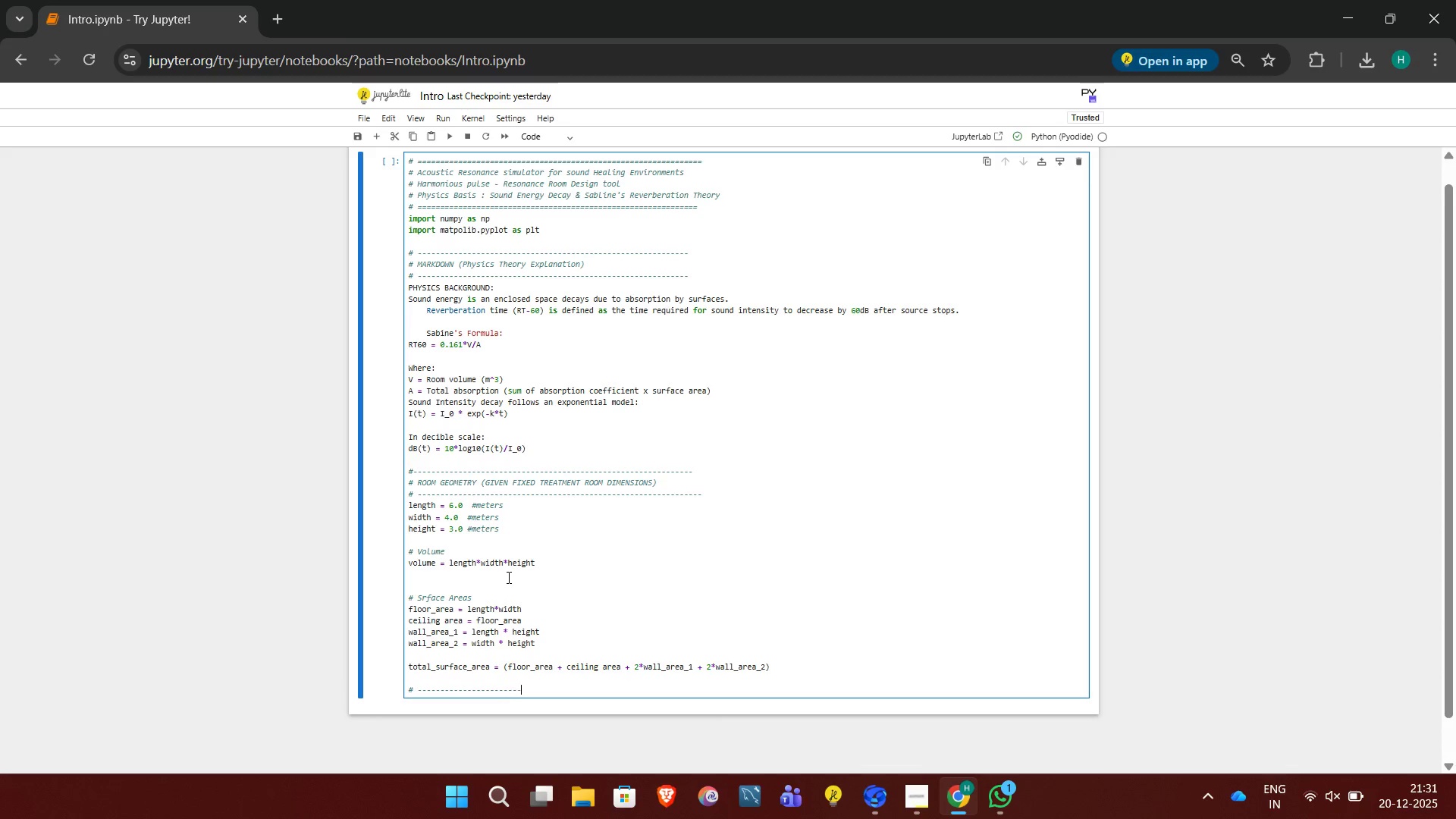 
key(Minus)
 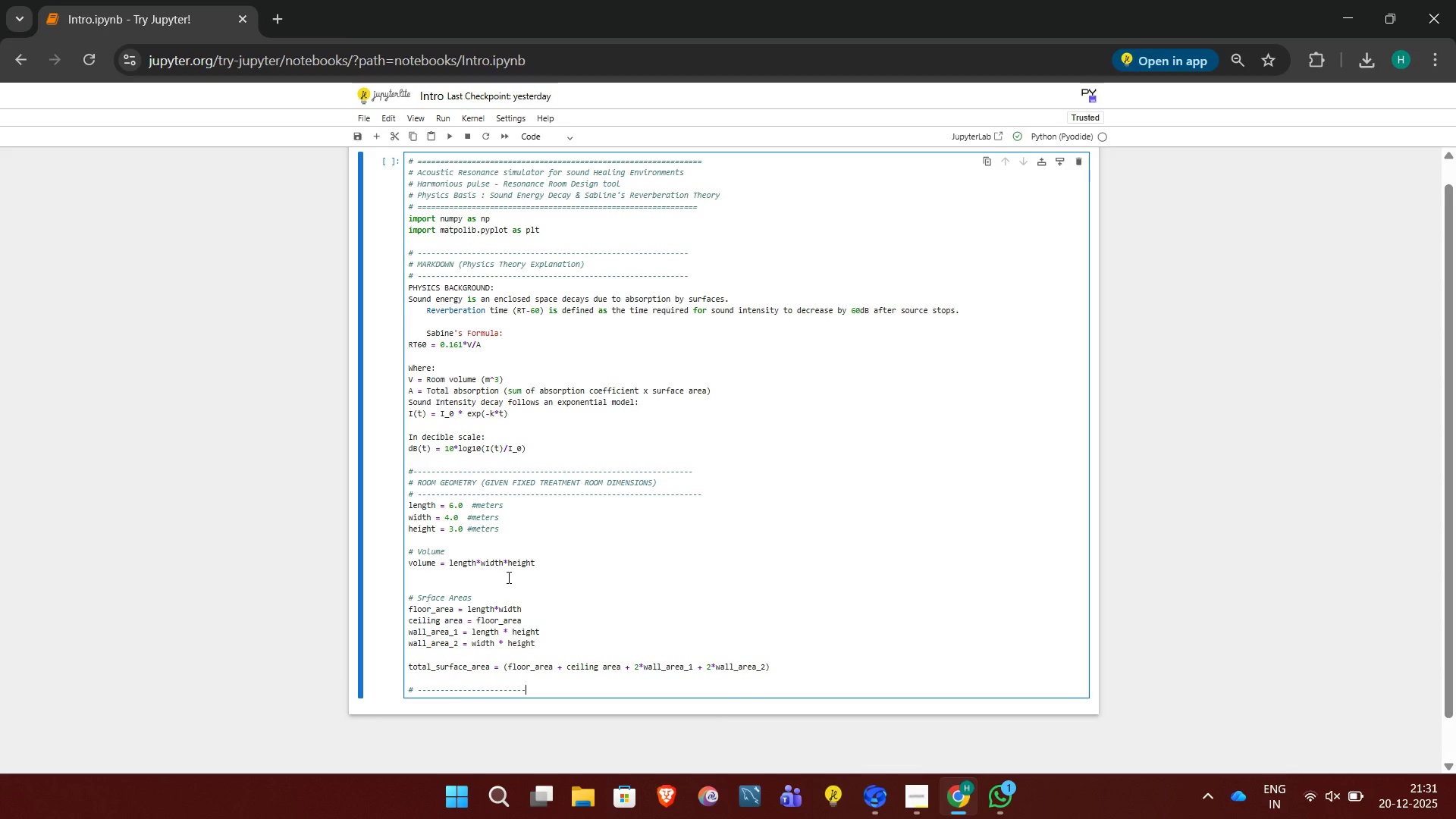 
key(Minus)
 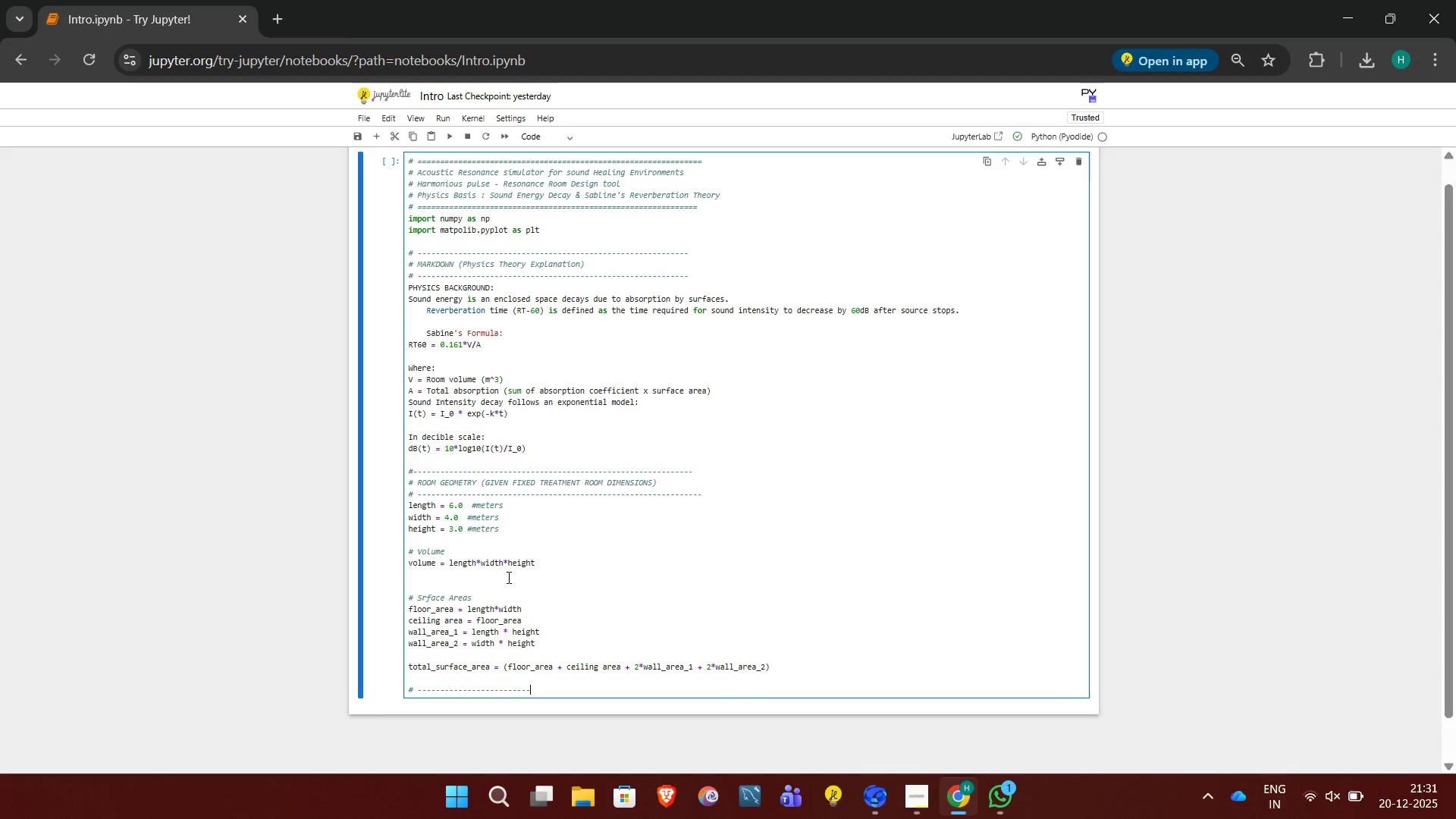 
key(Minus)
 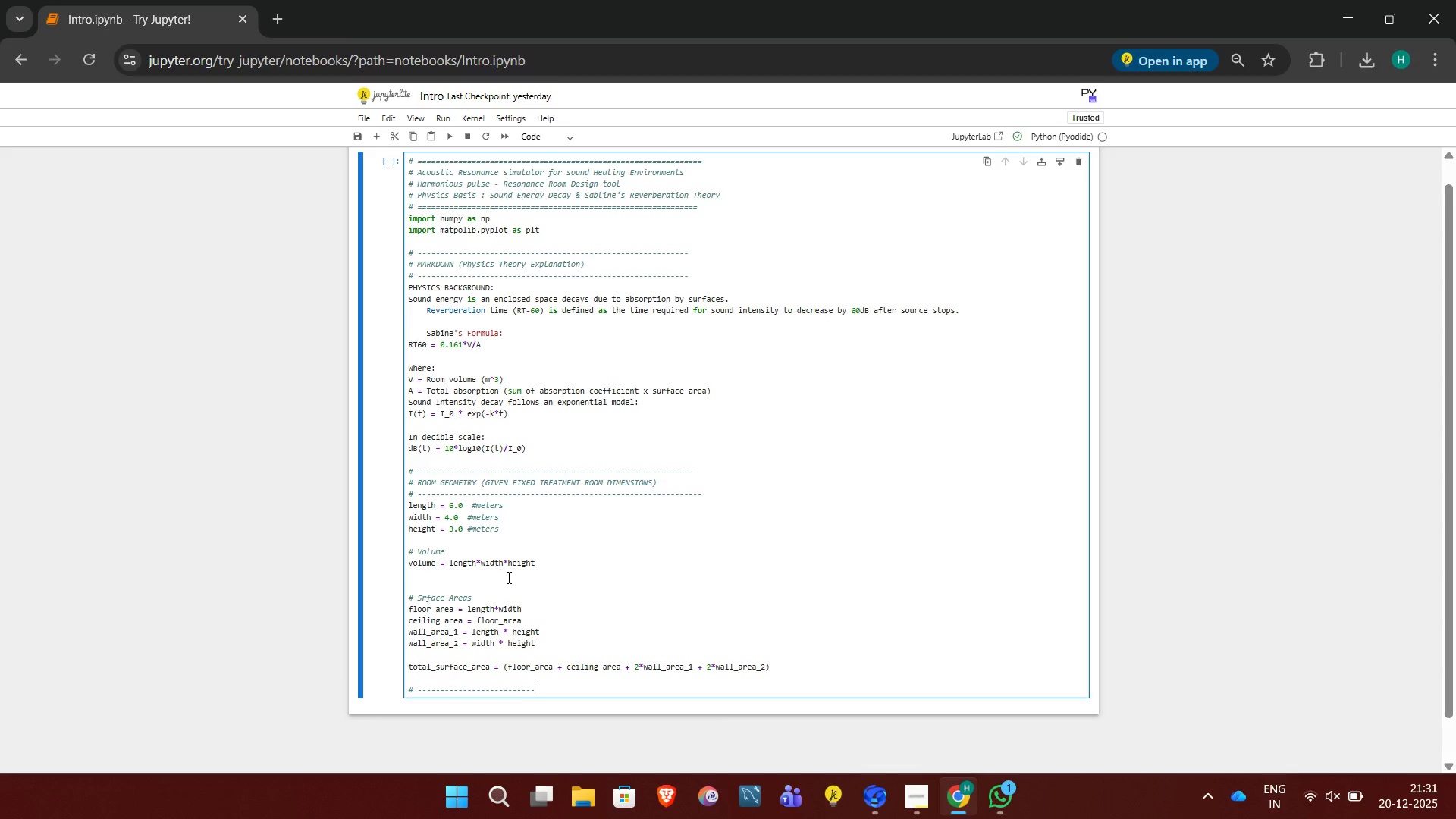 
key(Minus)
 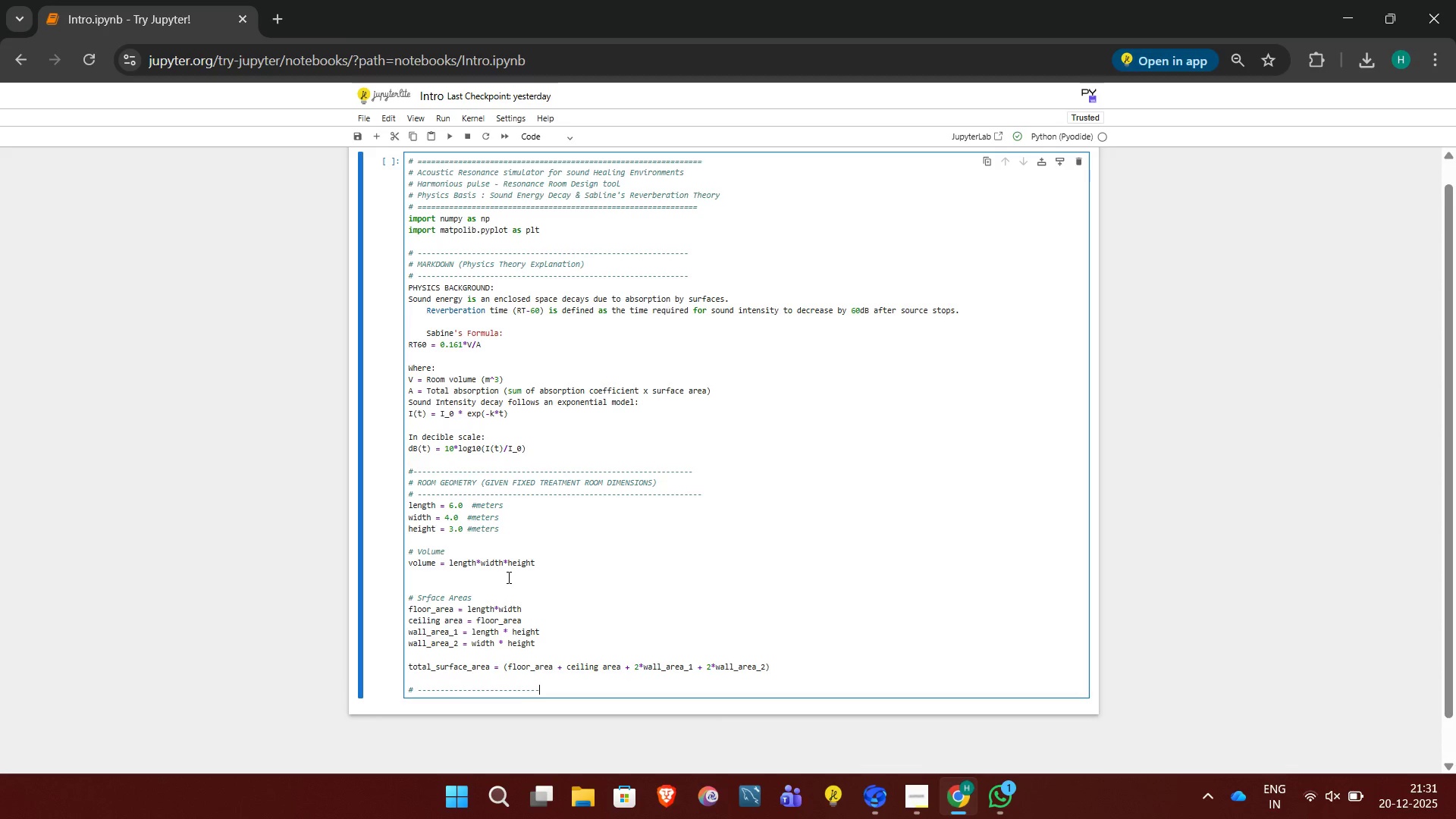 
key(Minus)
 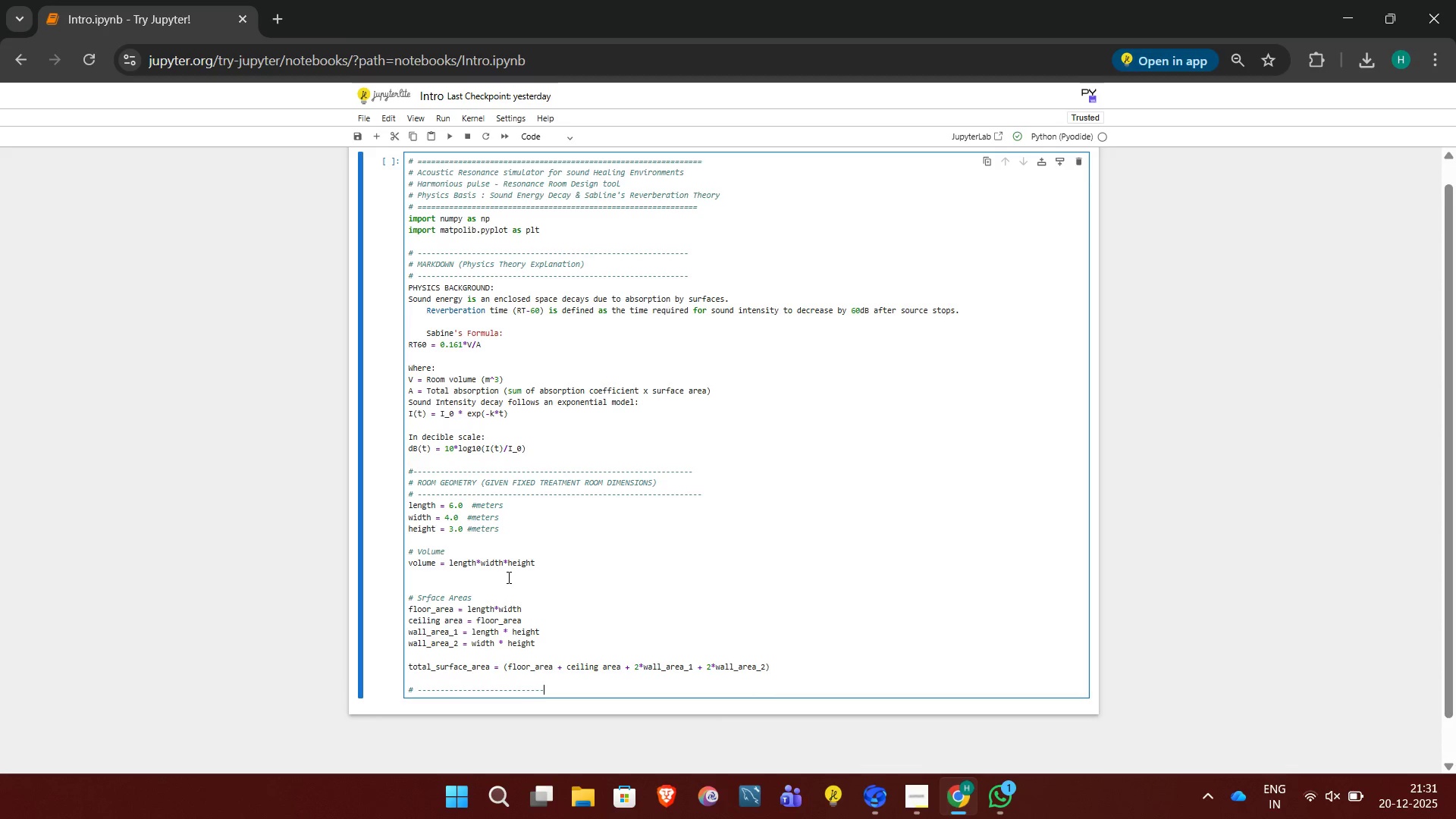 
key(Minus)
 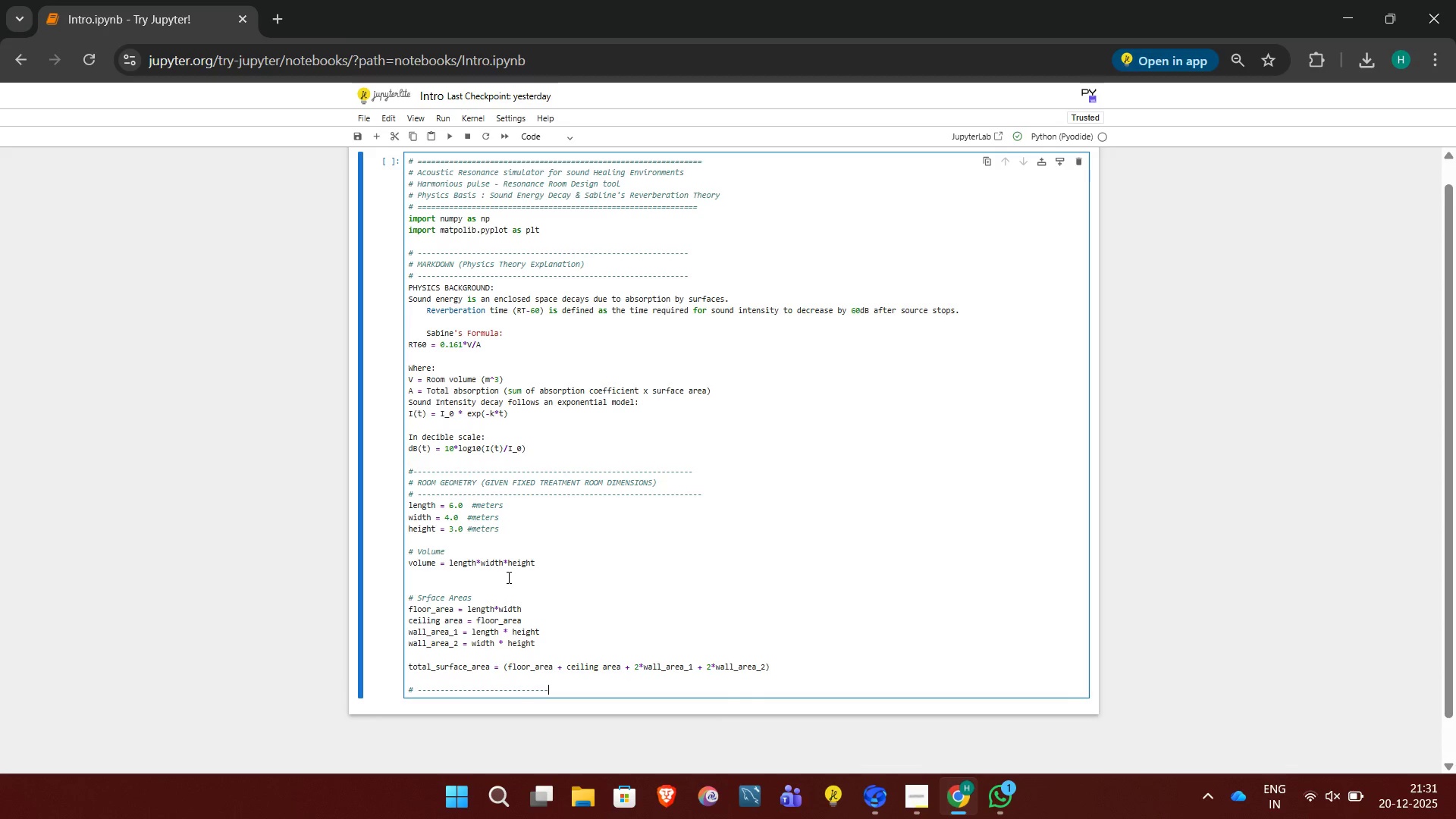 
key(Minus)
 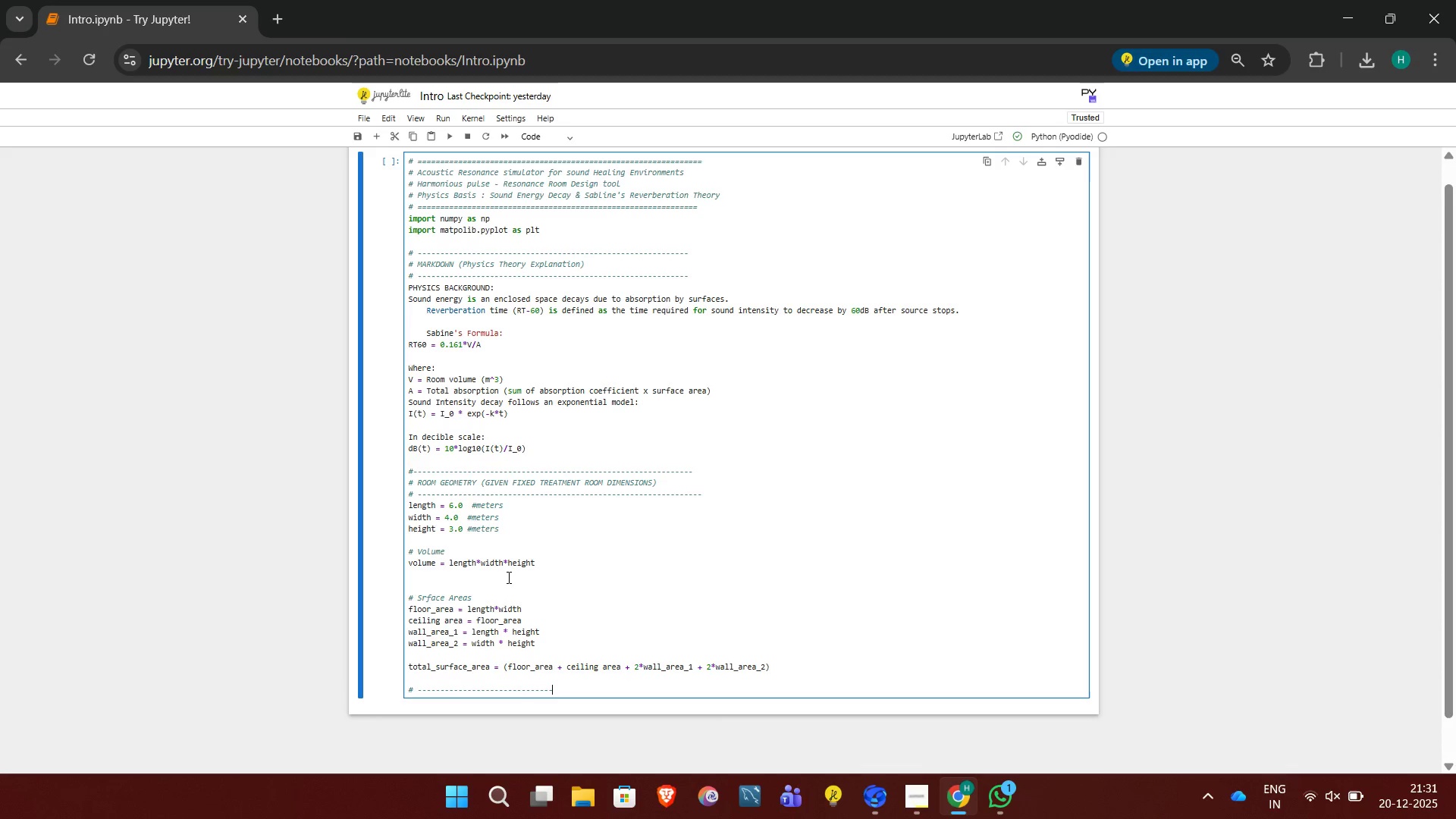 
key(Minus)
 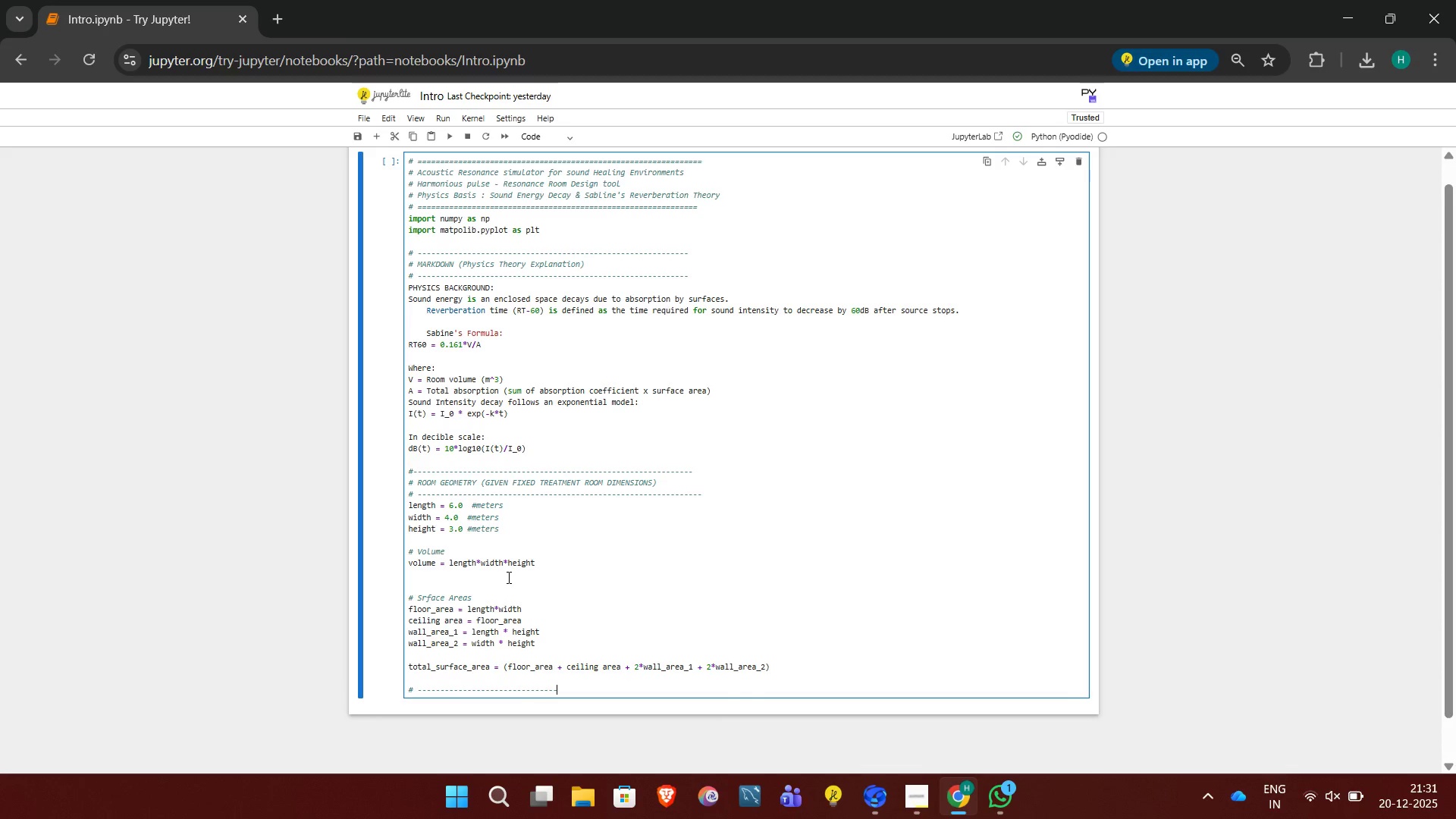 
key(Minus)
 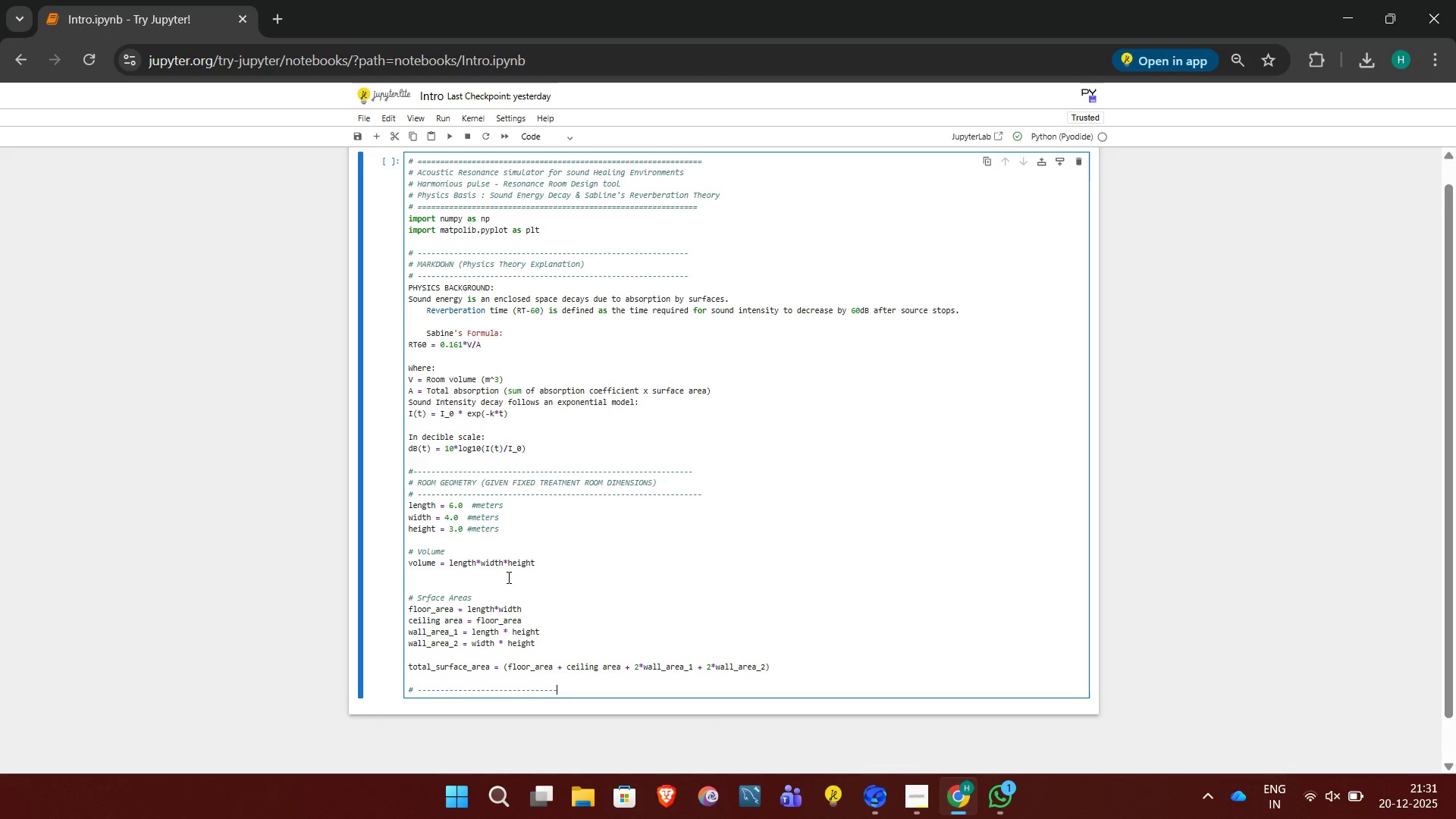 
key(Minus)
 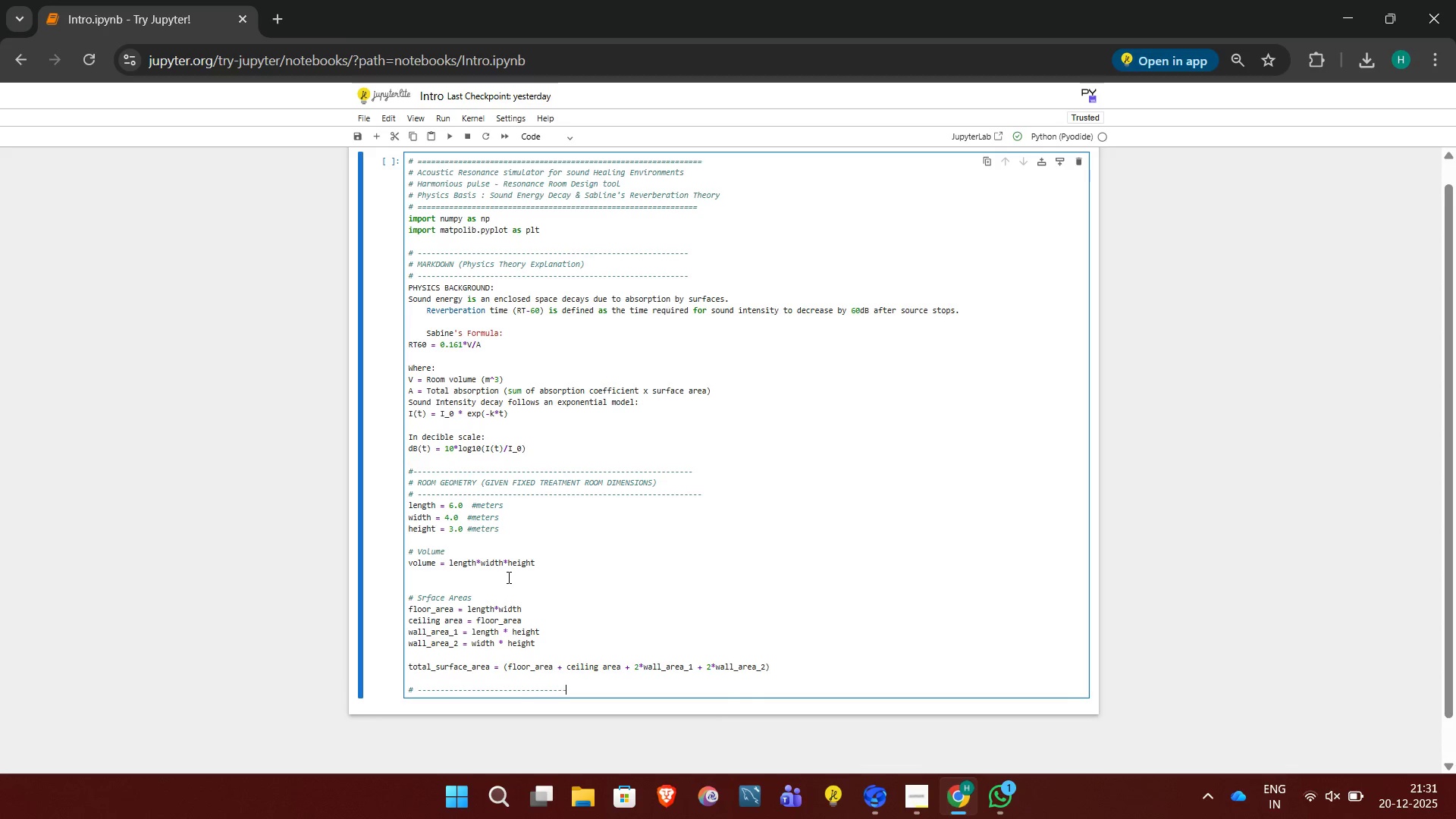 
key(Minus)
 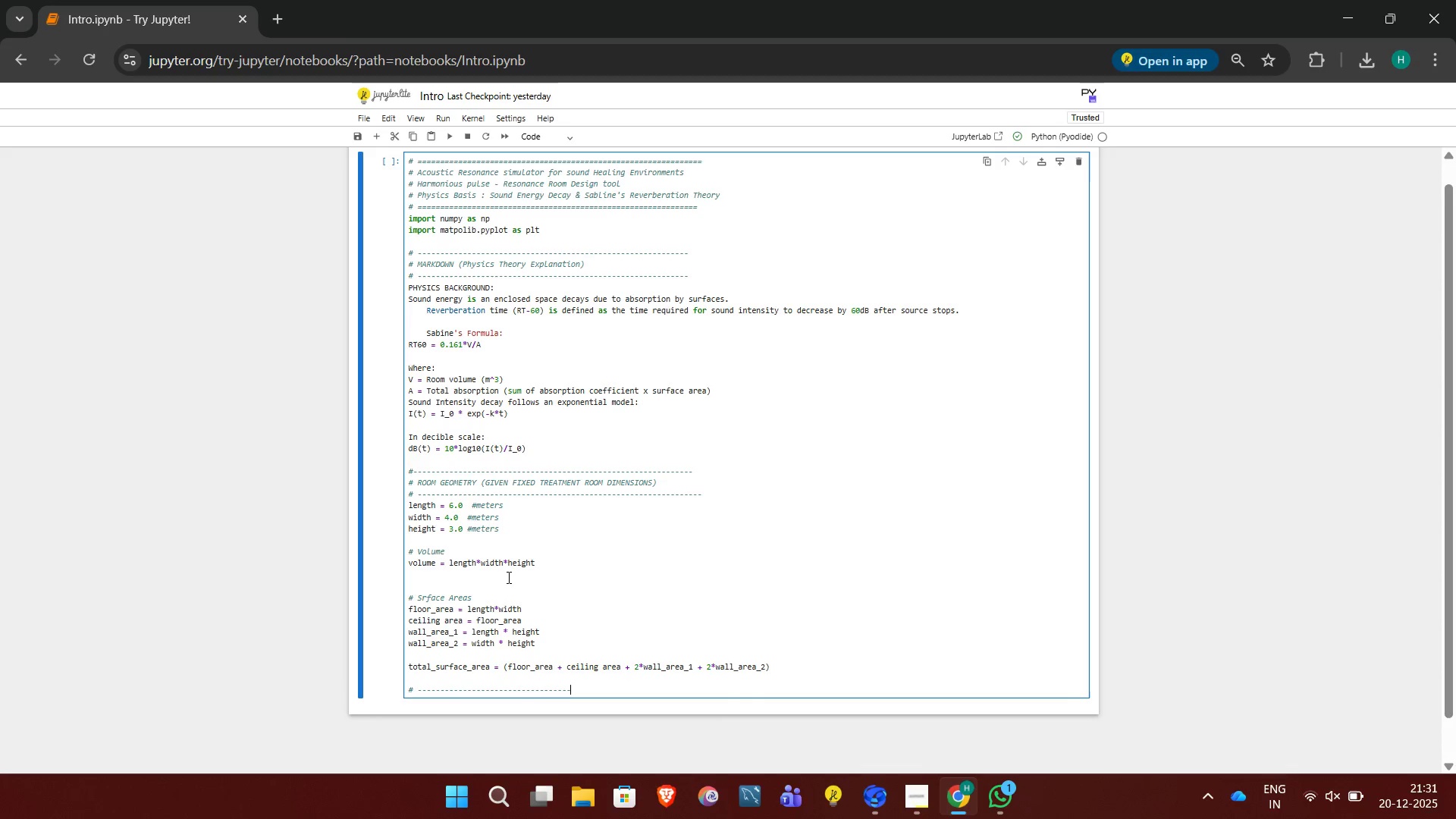 
key(Minus)
 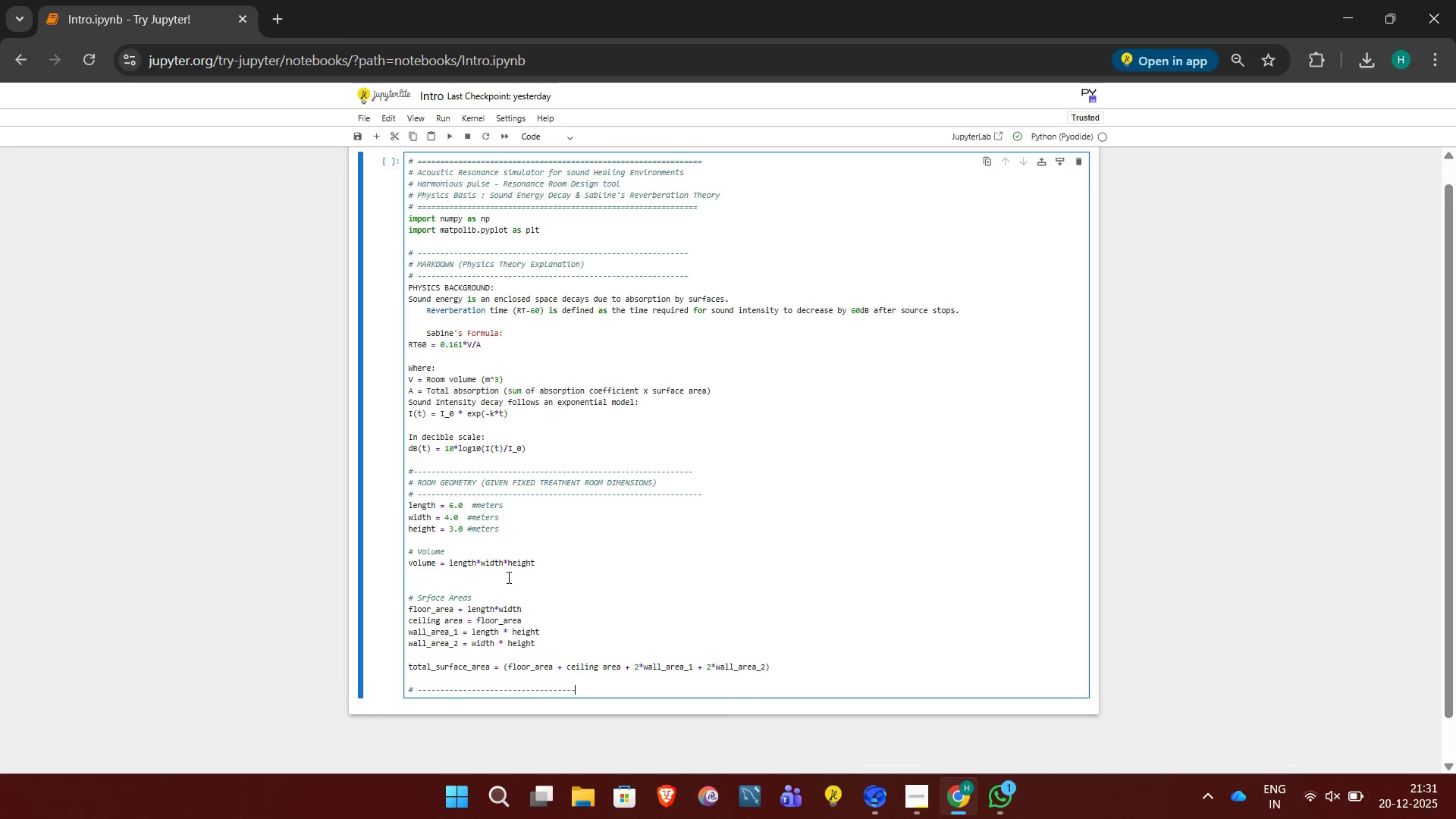 
key(Minus)
 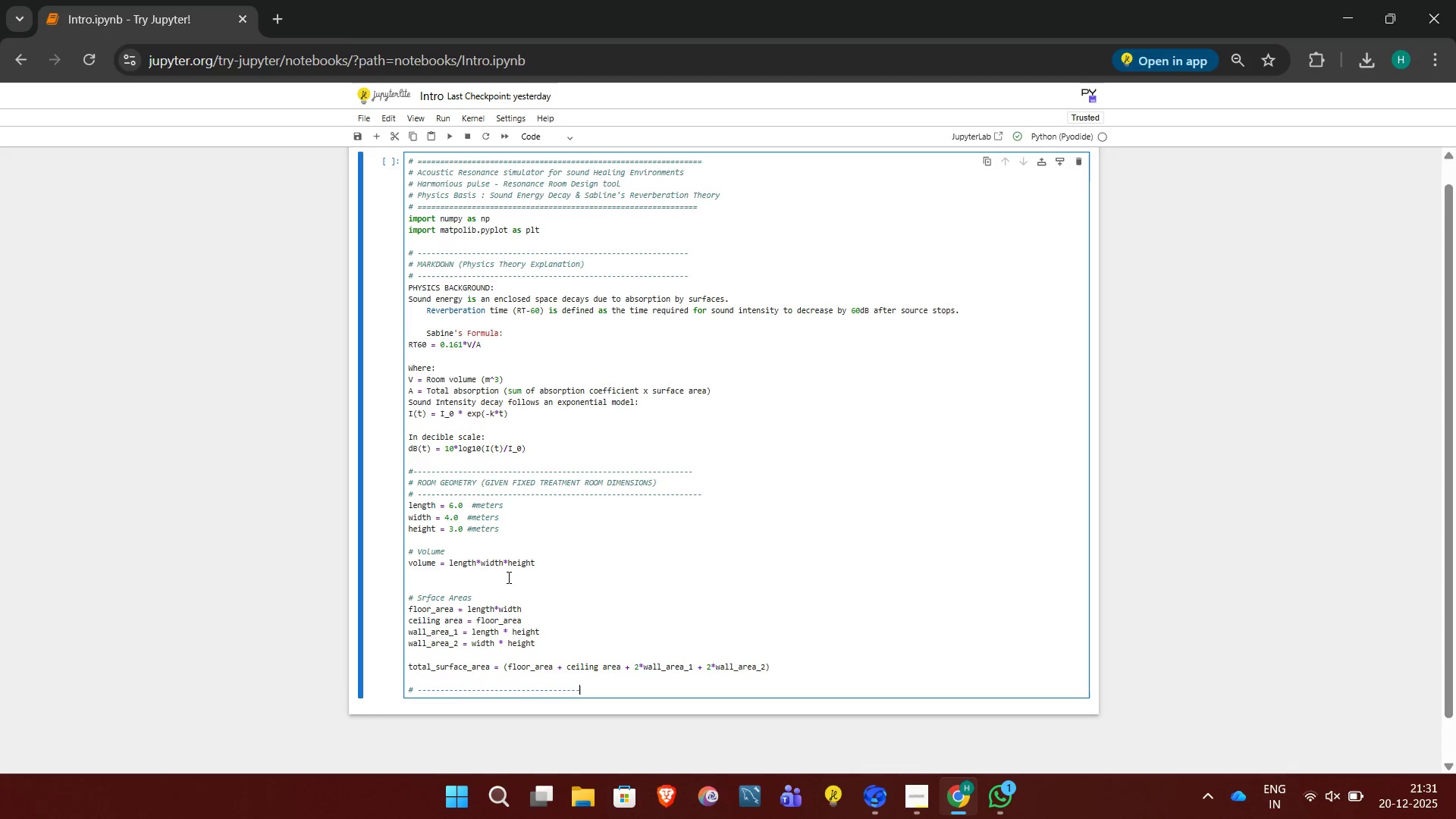 
key(Minus)
 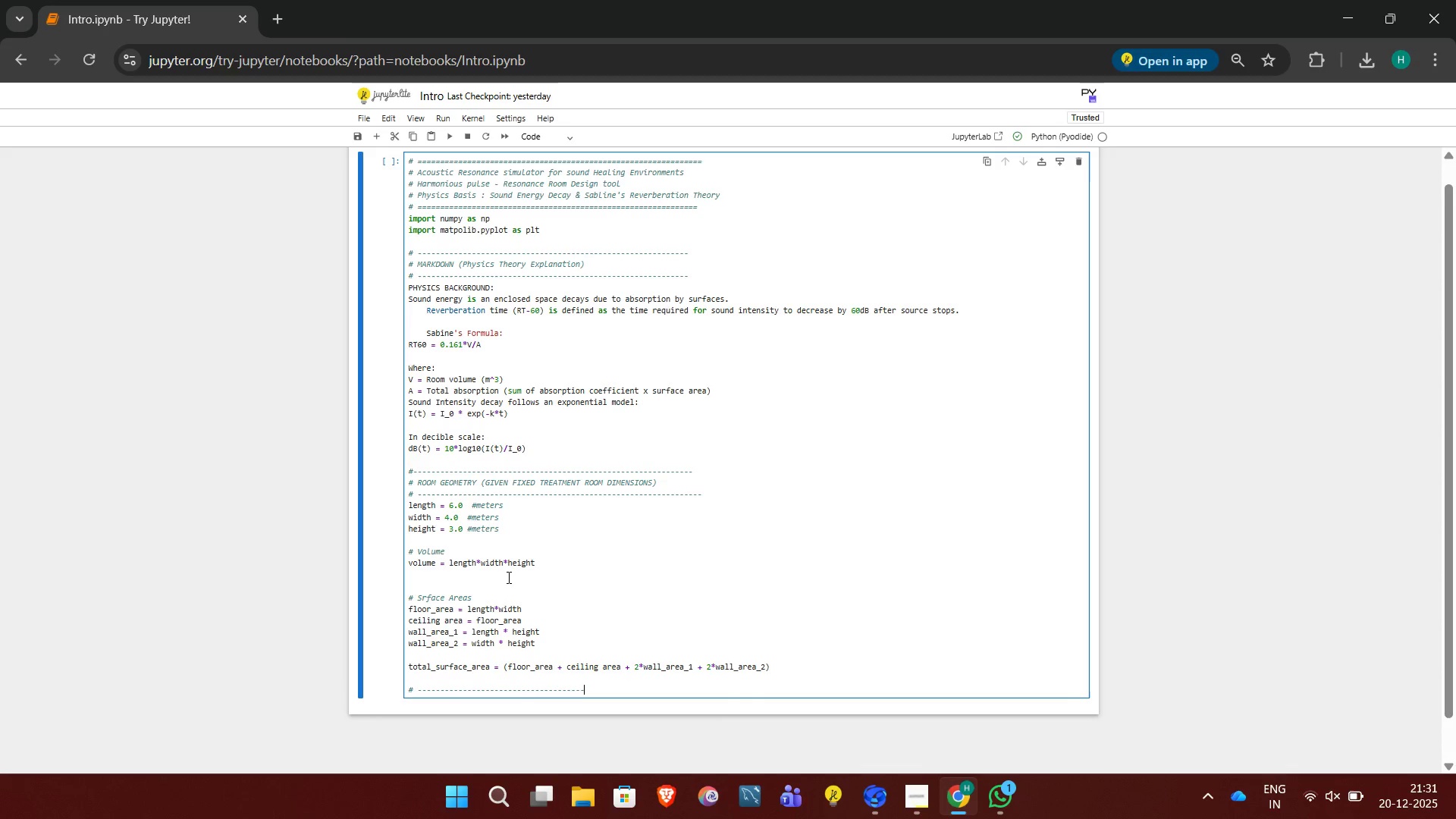 
key(Minus)
 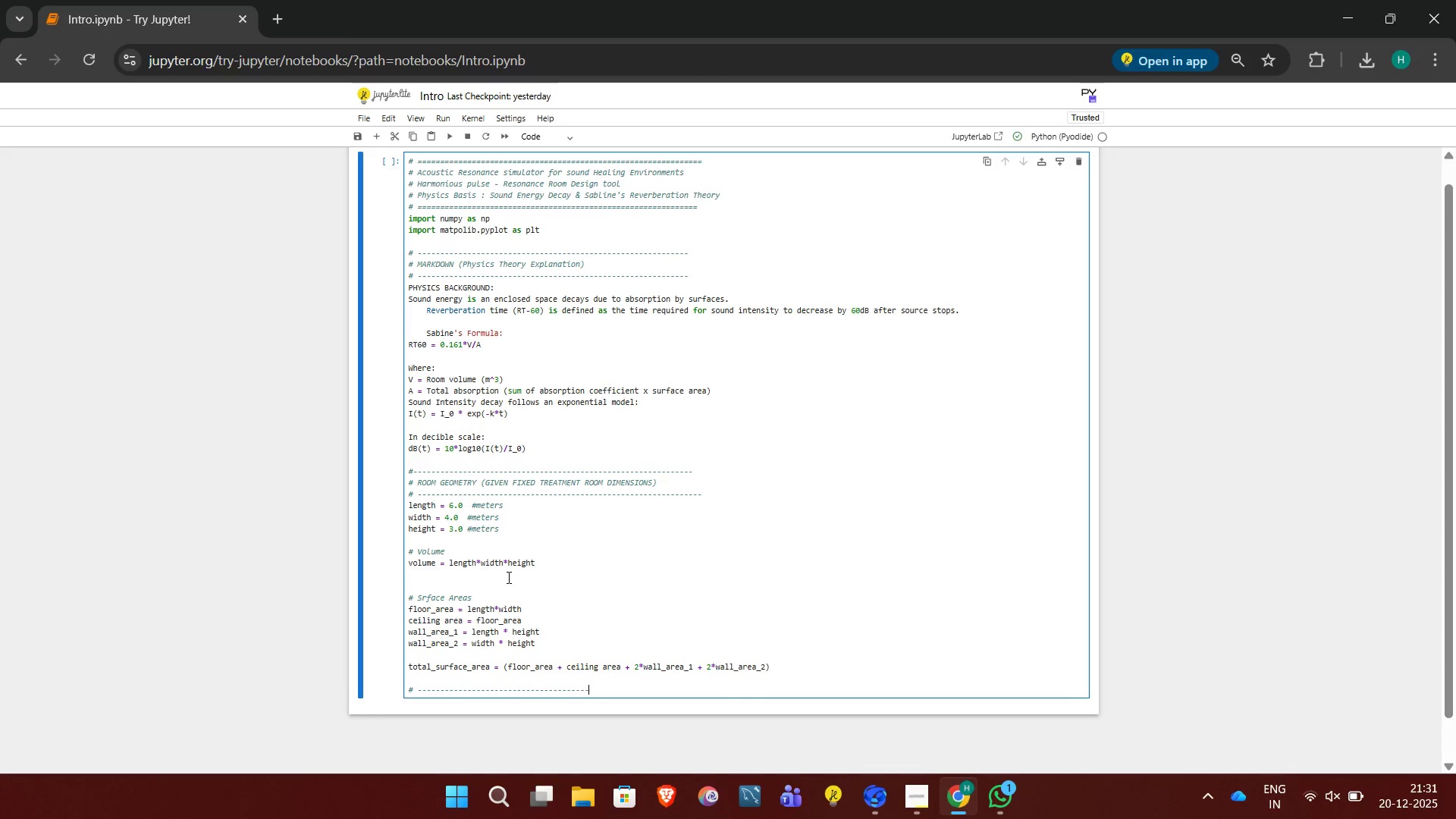 
key(Minus)
 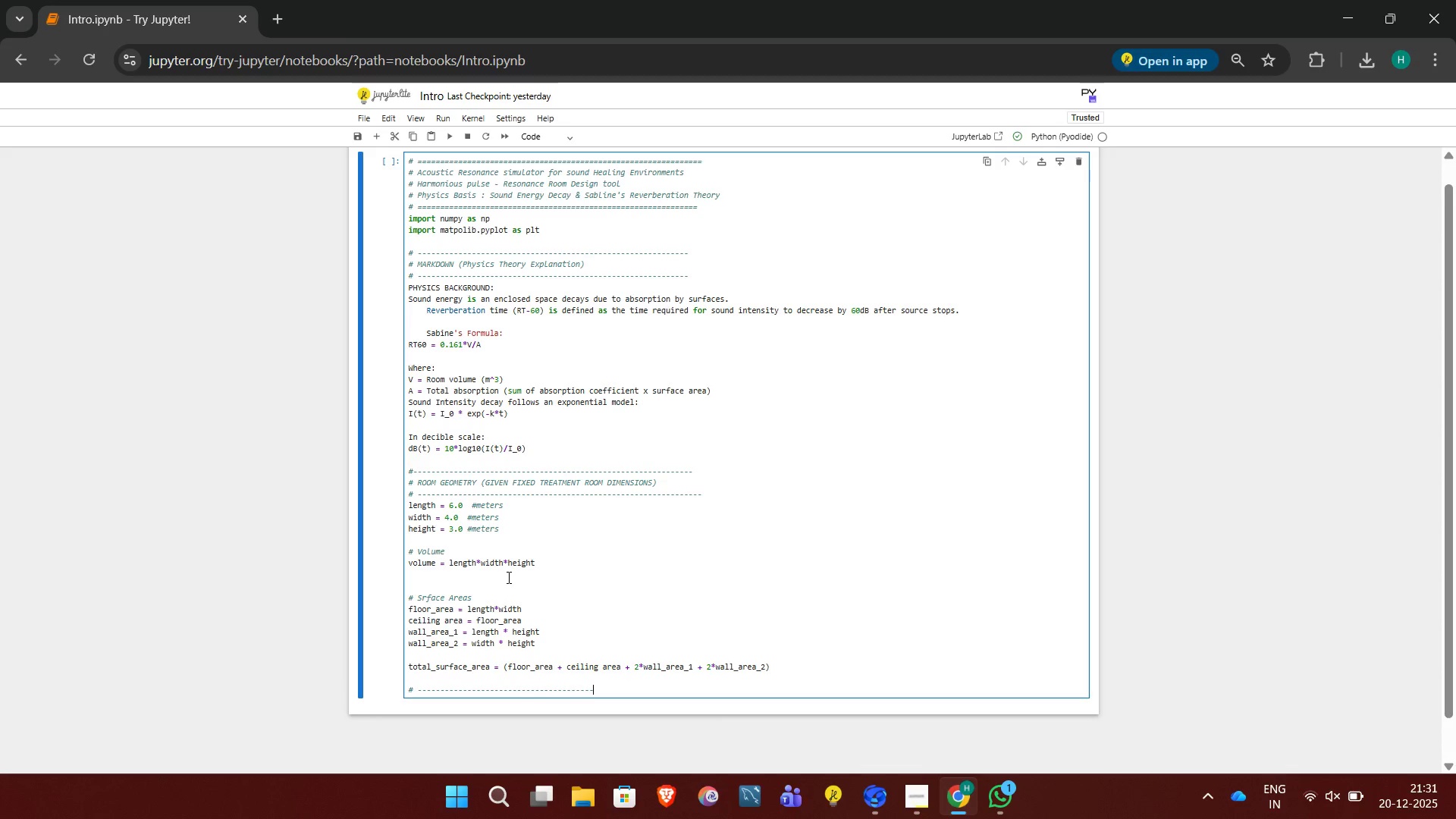 
key(Minus)
 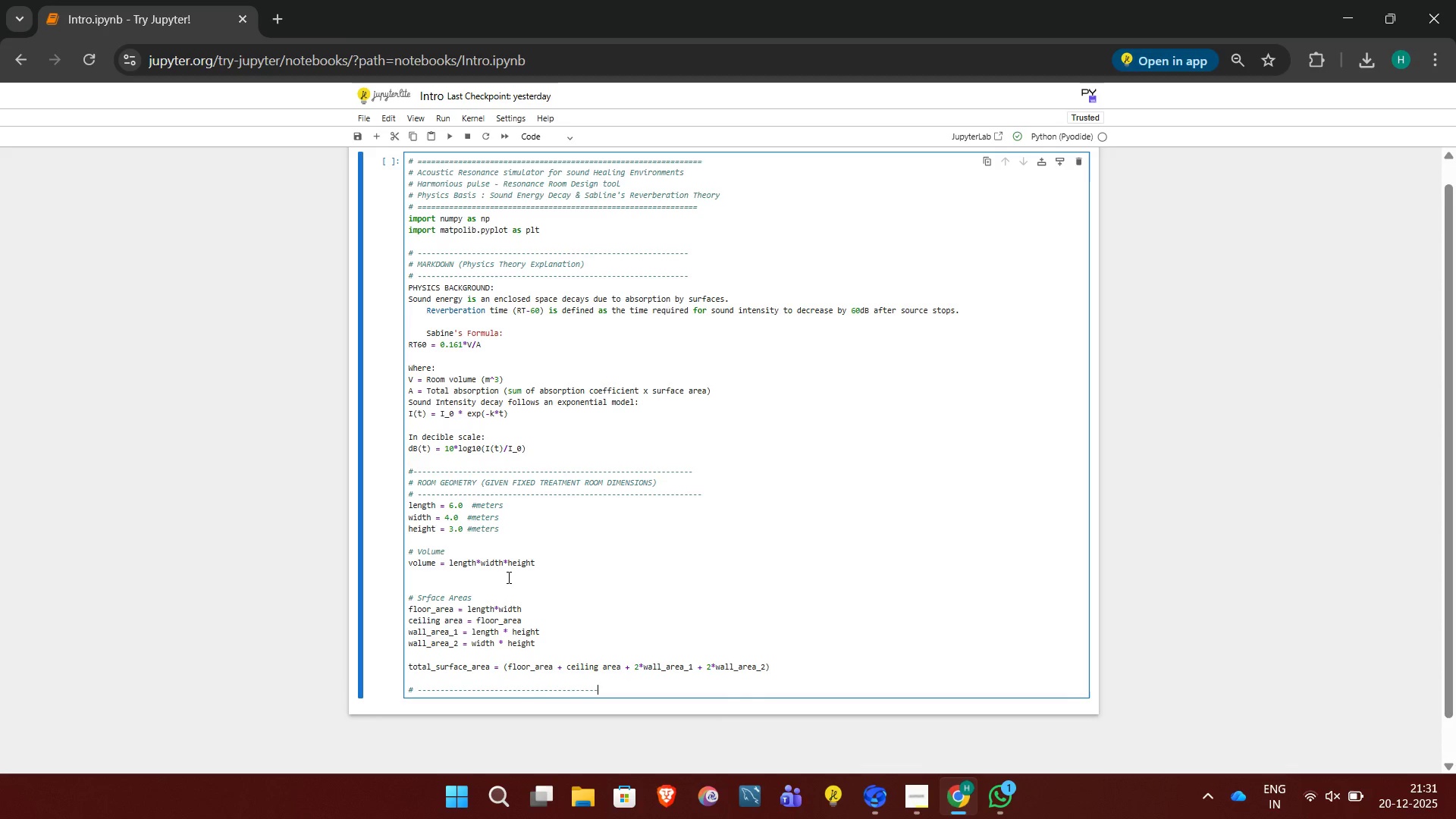 
key(Minus)
 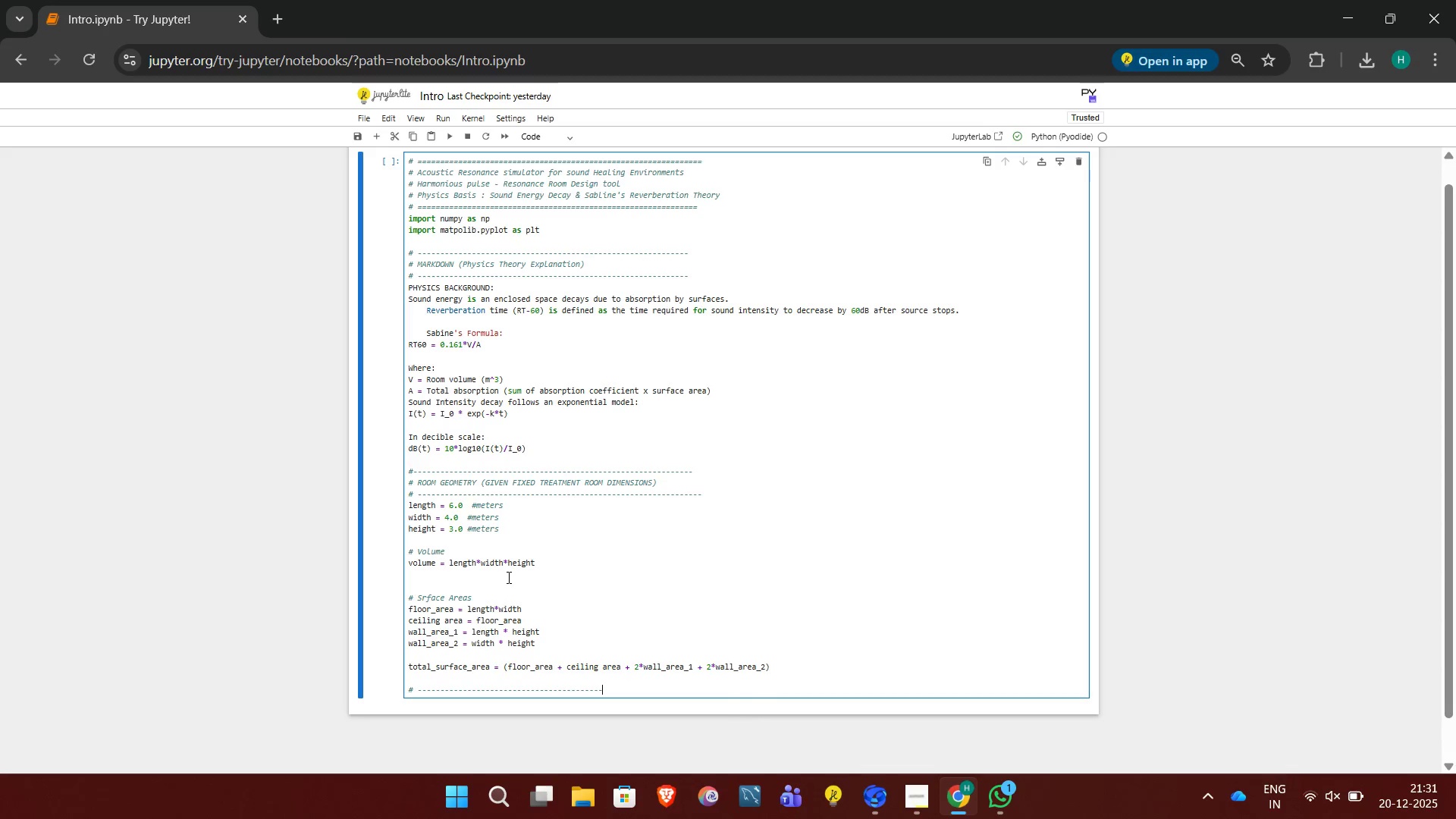 
key(Minus)
 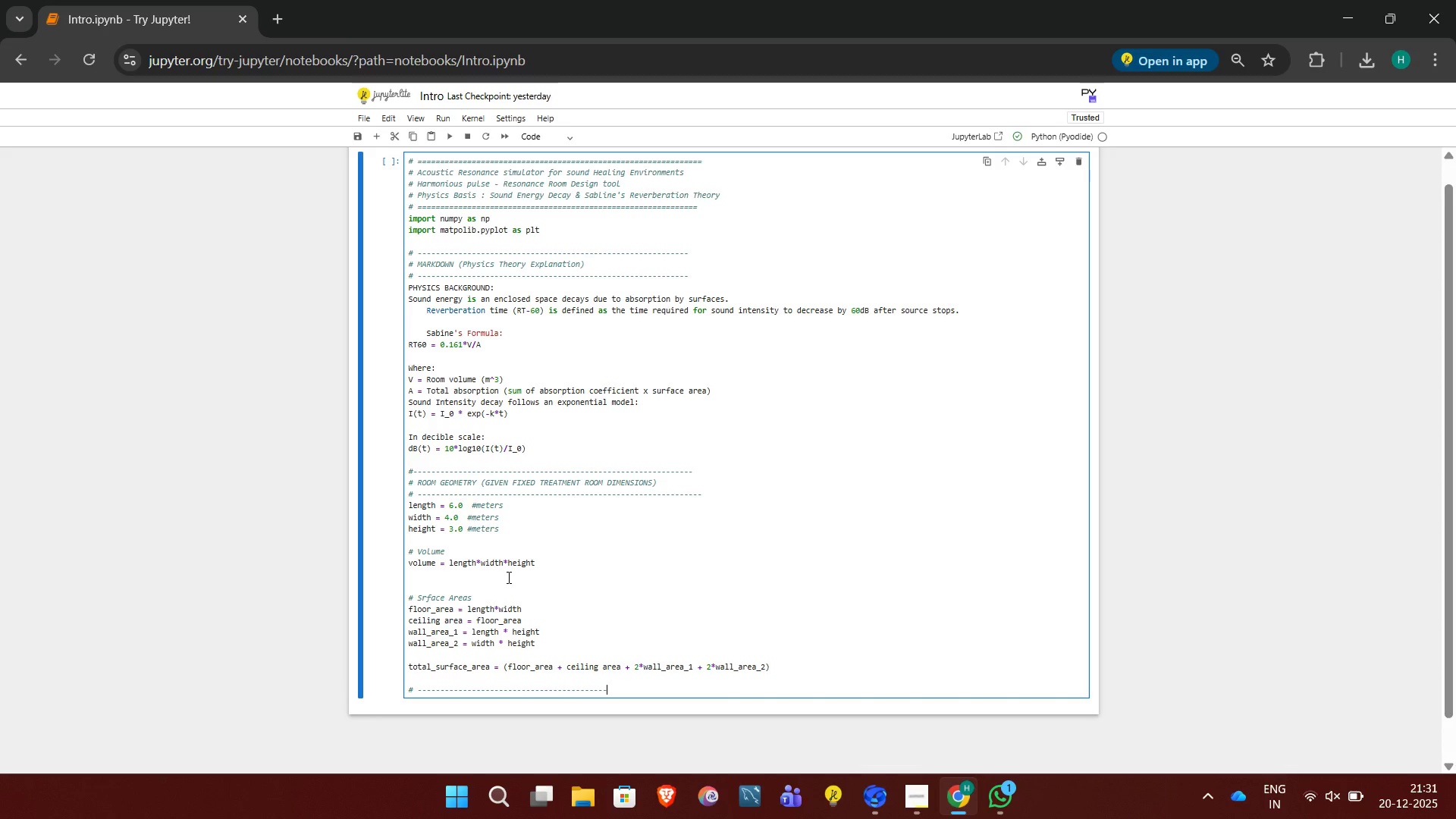 
key(Minus)
 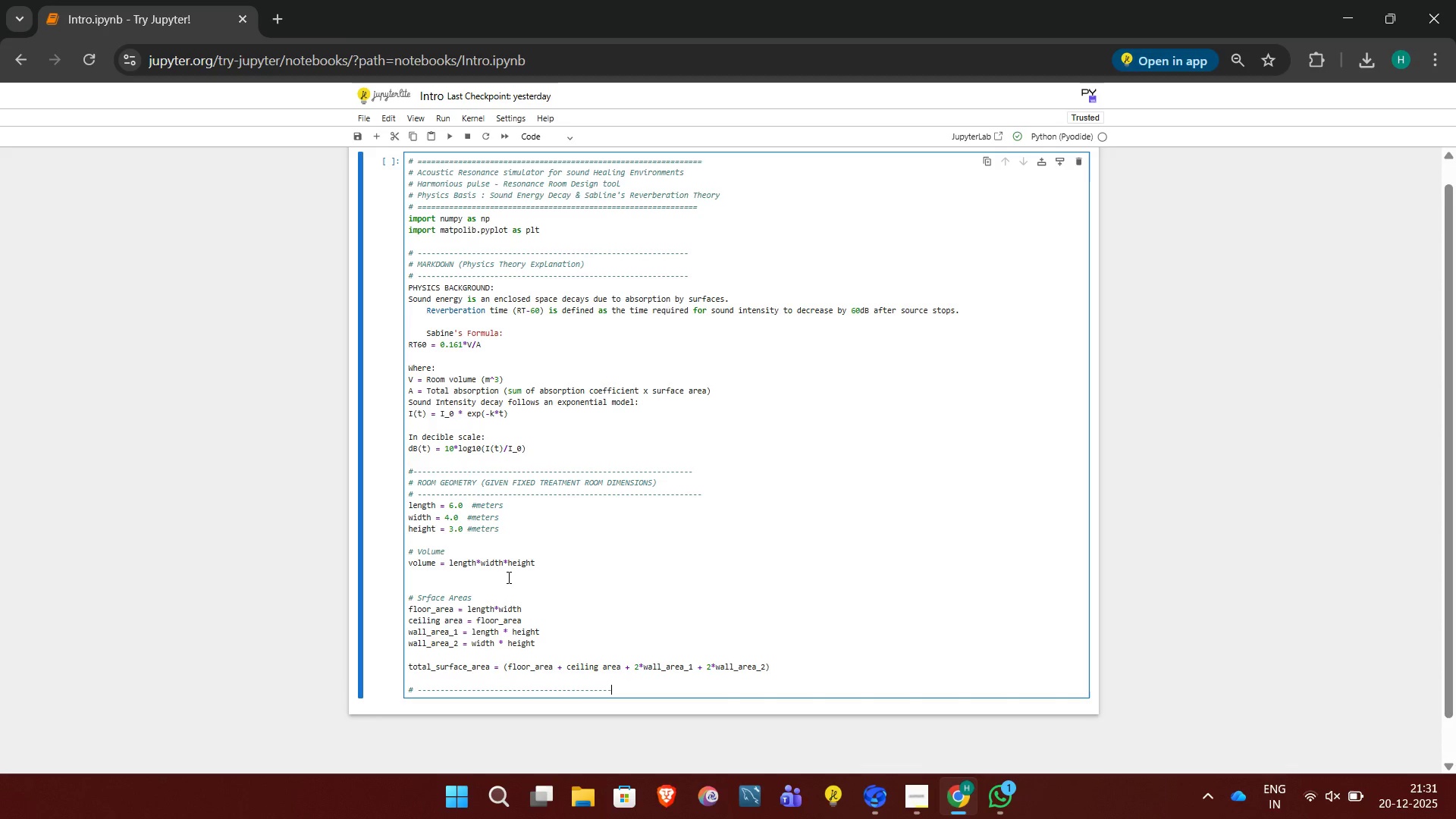 
key(Minus)
 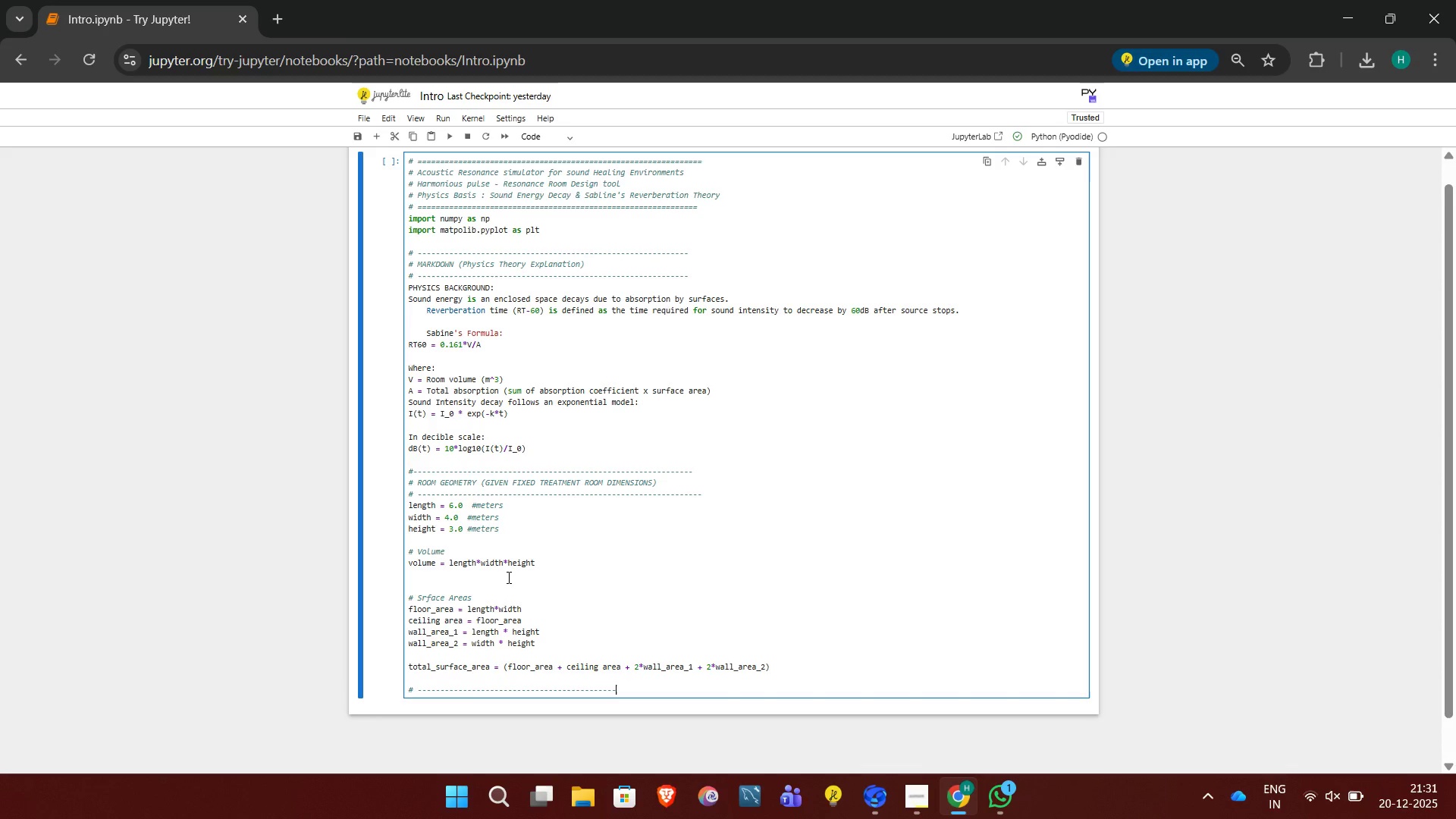 
key(Minus)
 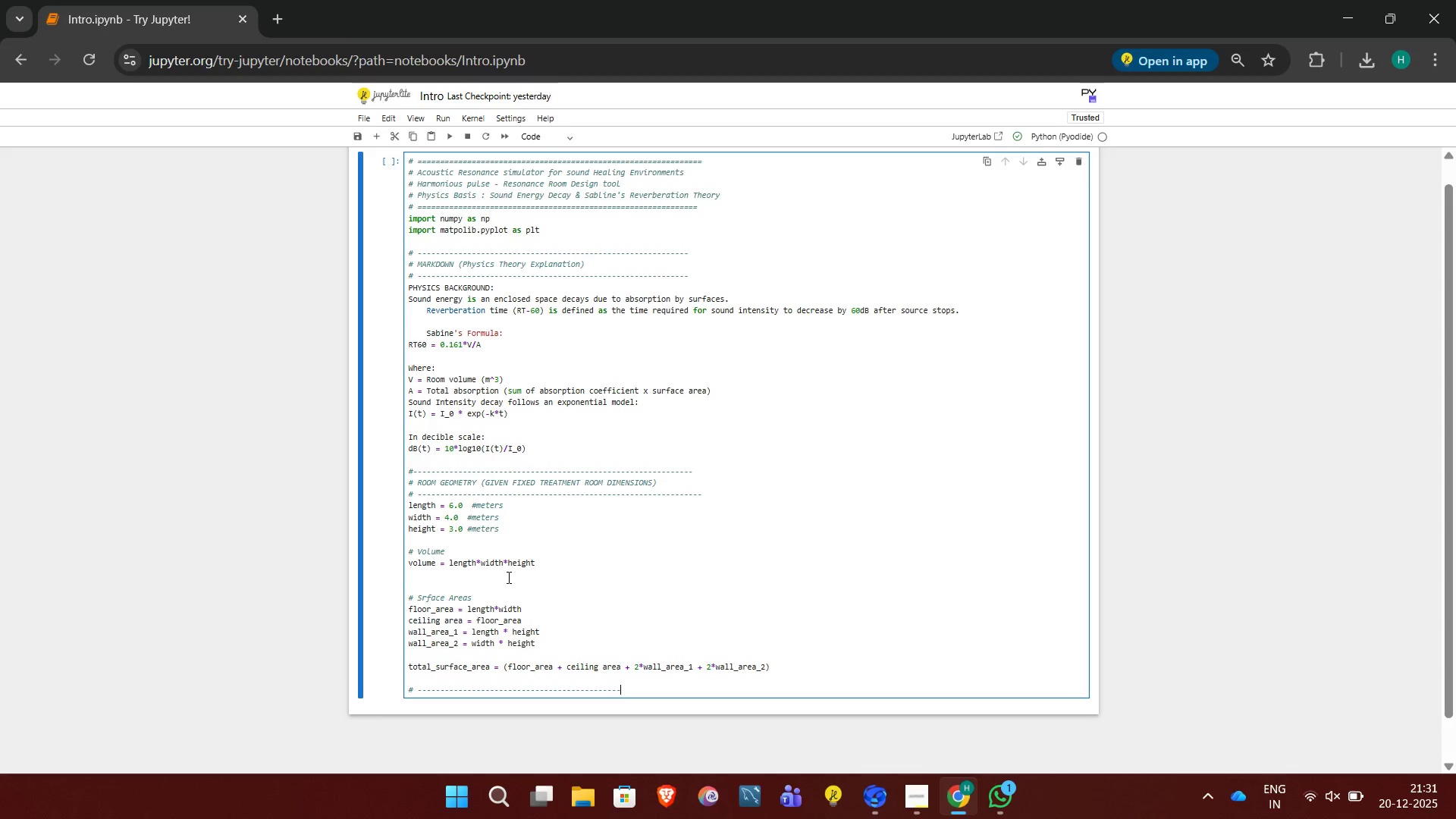 
key(Minus)
 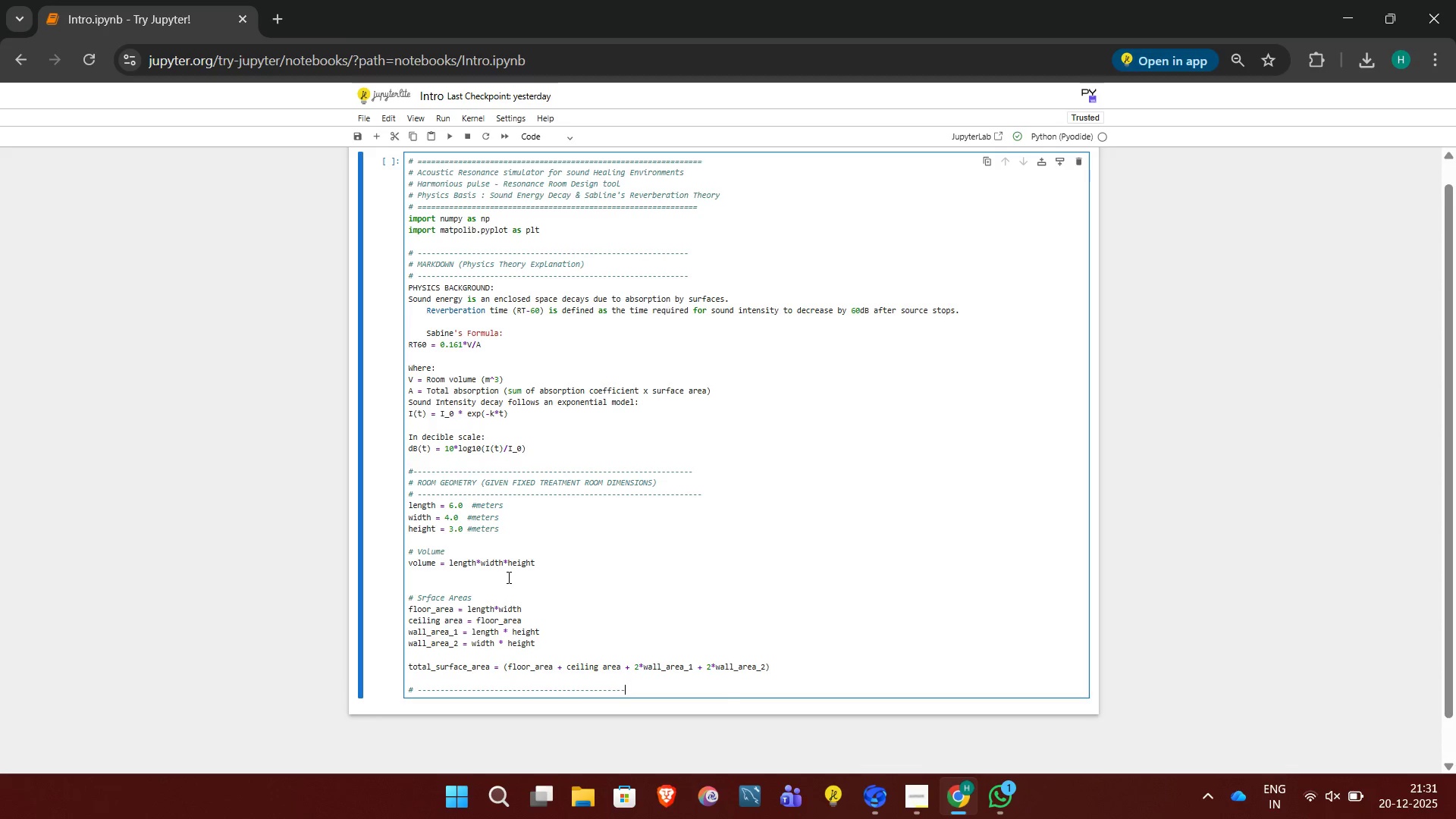 
key(Minus)
 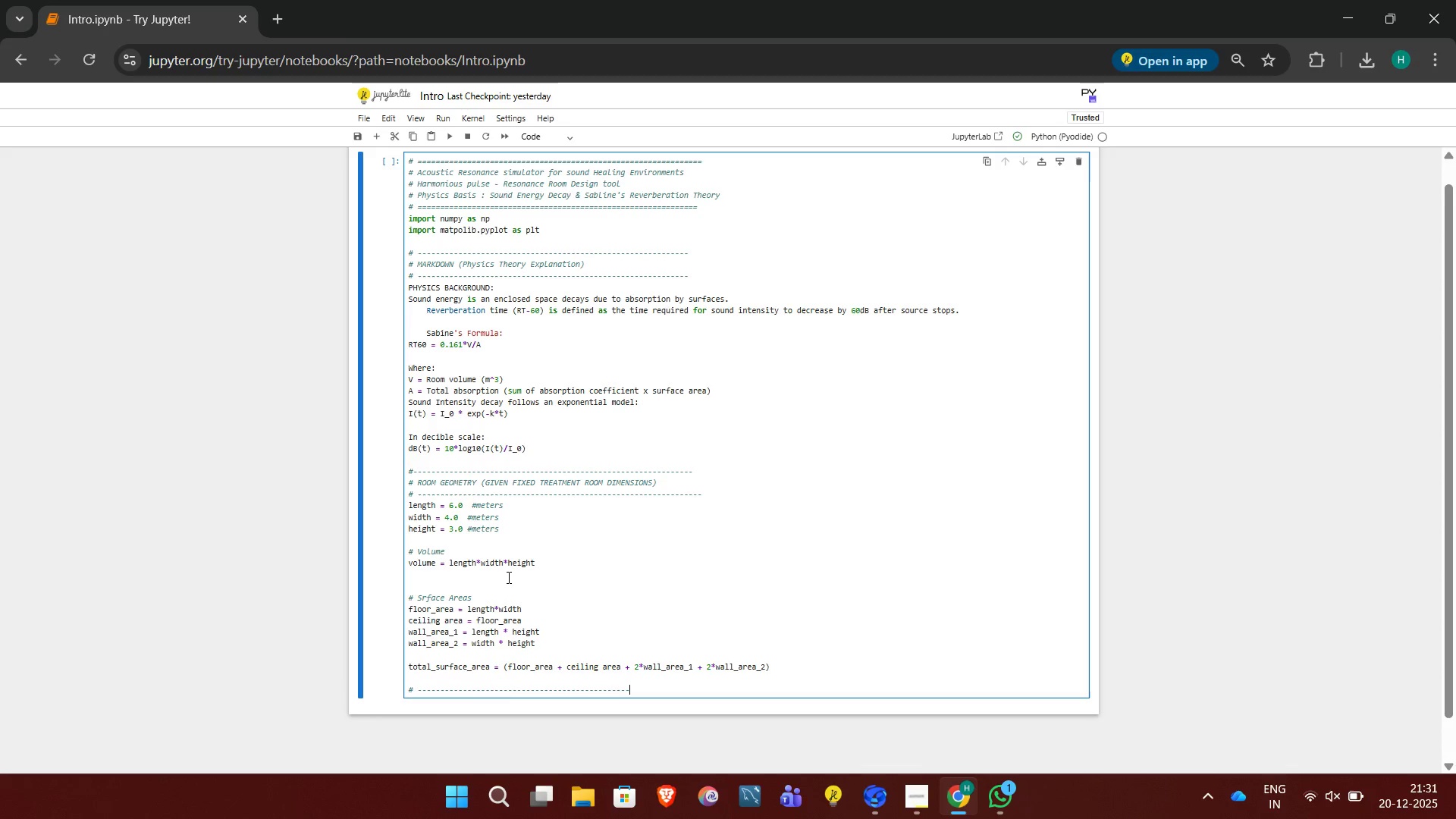 
key(Minus)
 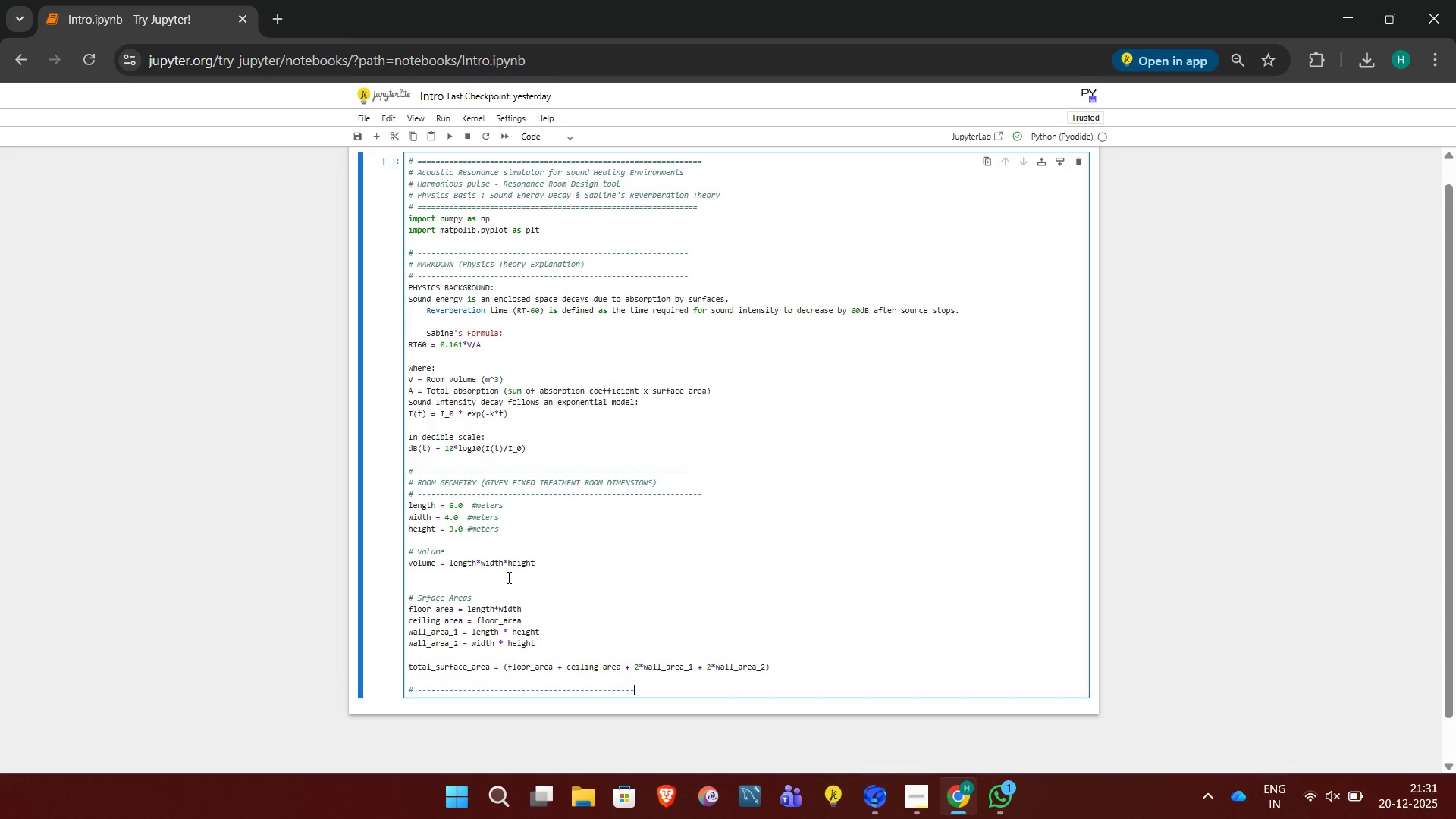 
key(Minus)
 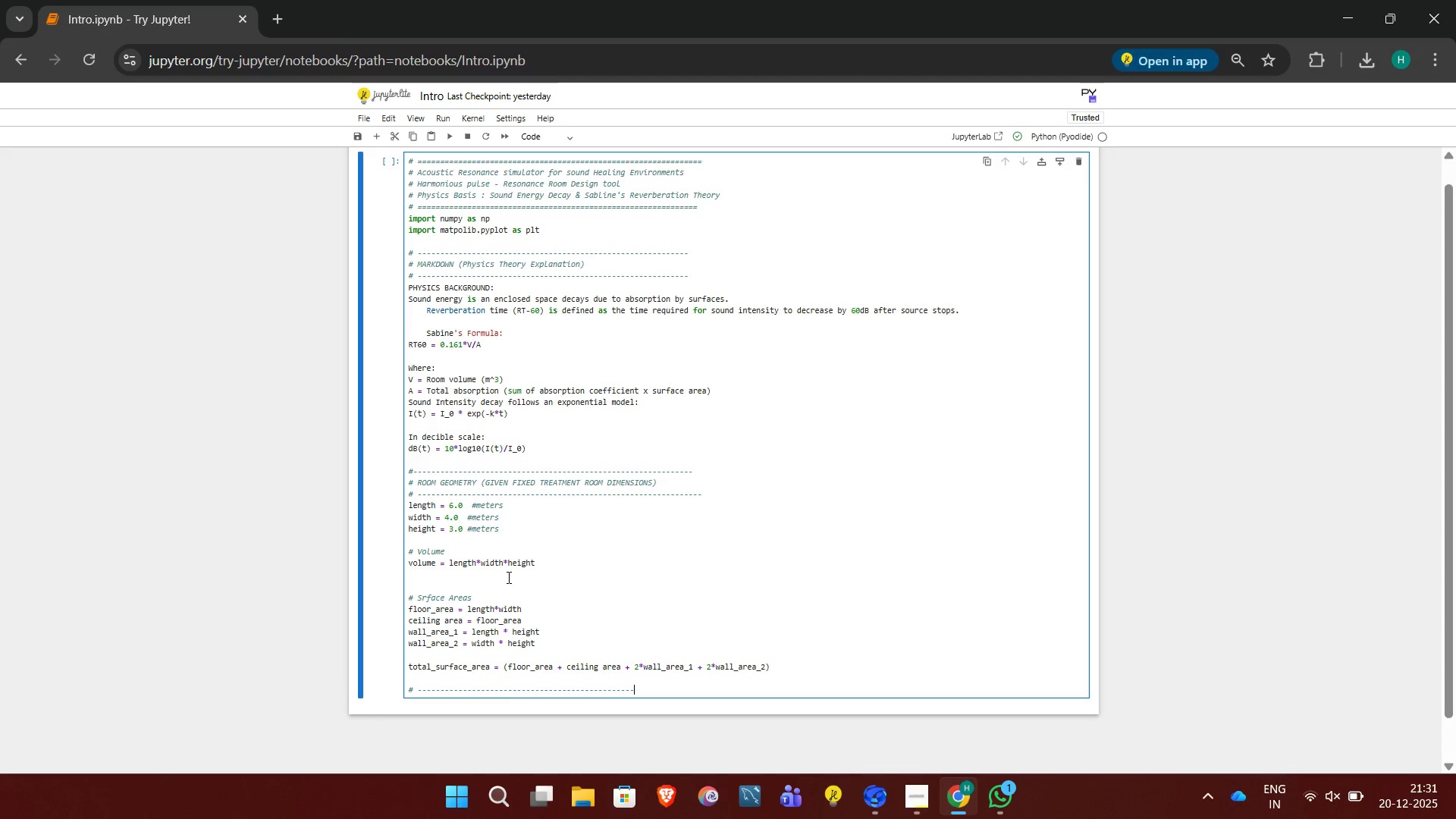 
key(Minus)
 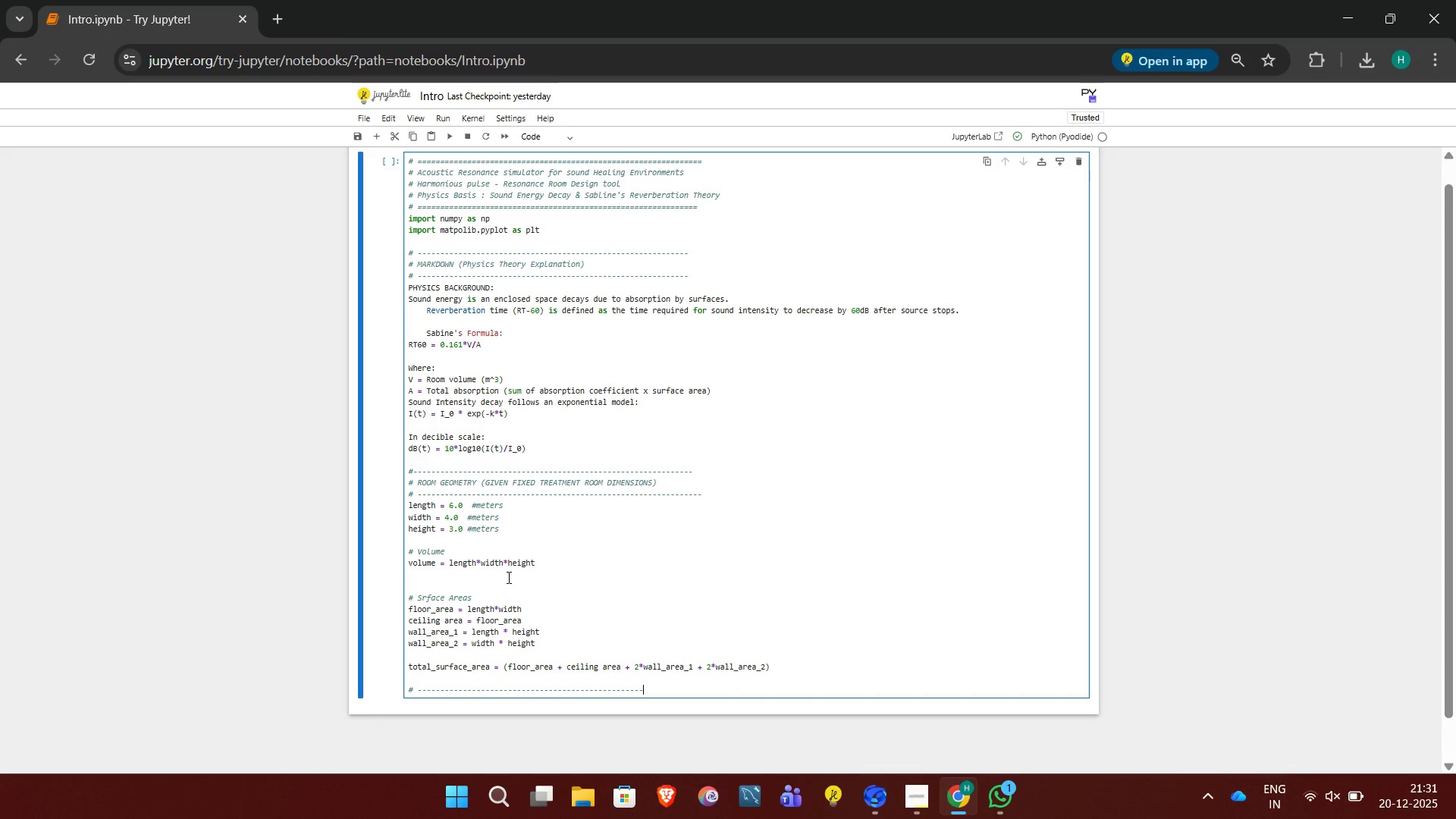 
key(Minus)
 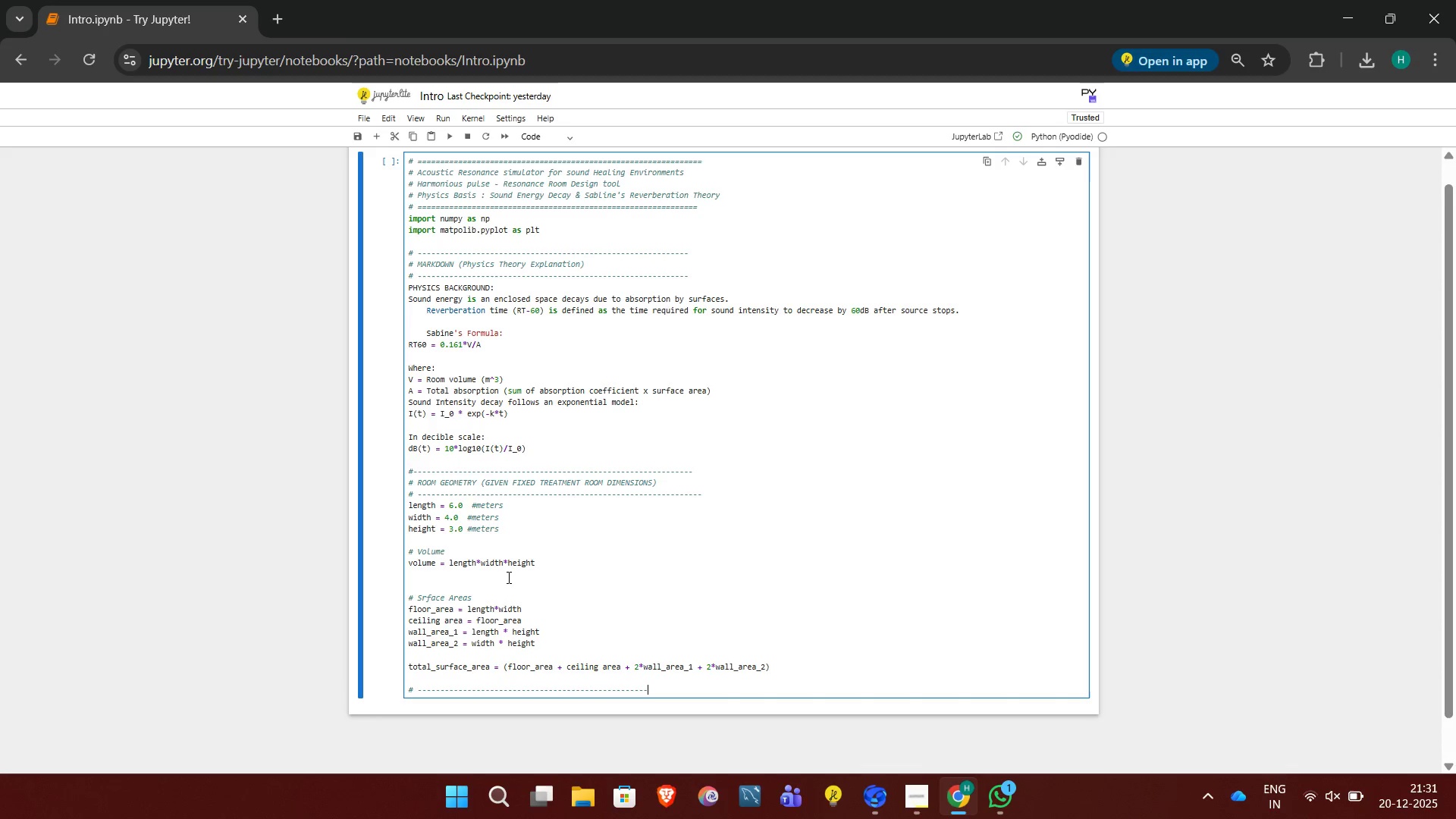 
key(Minus)
 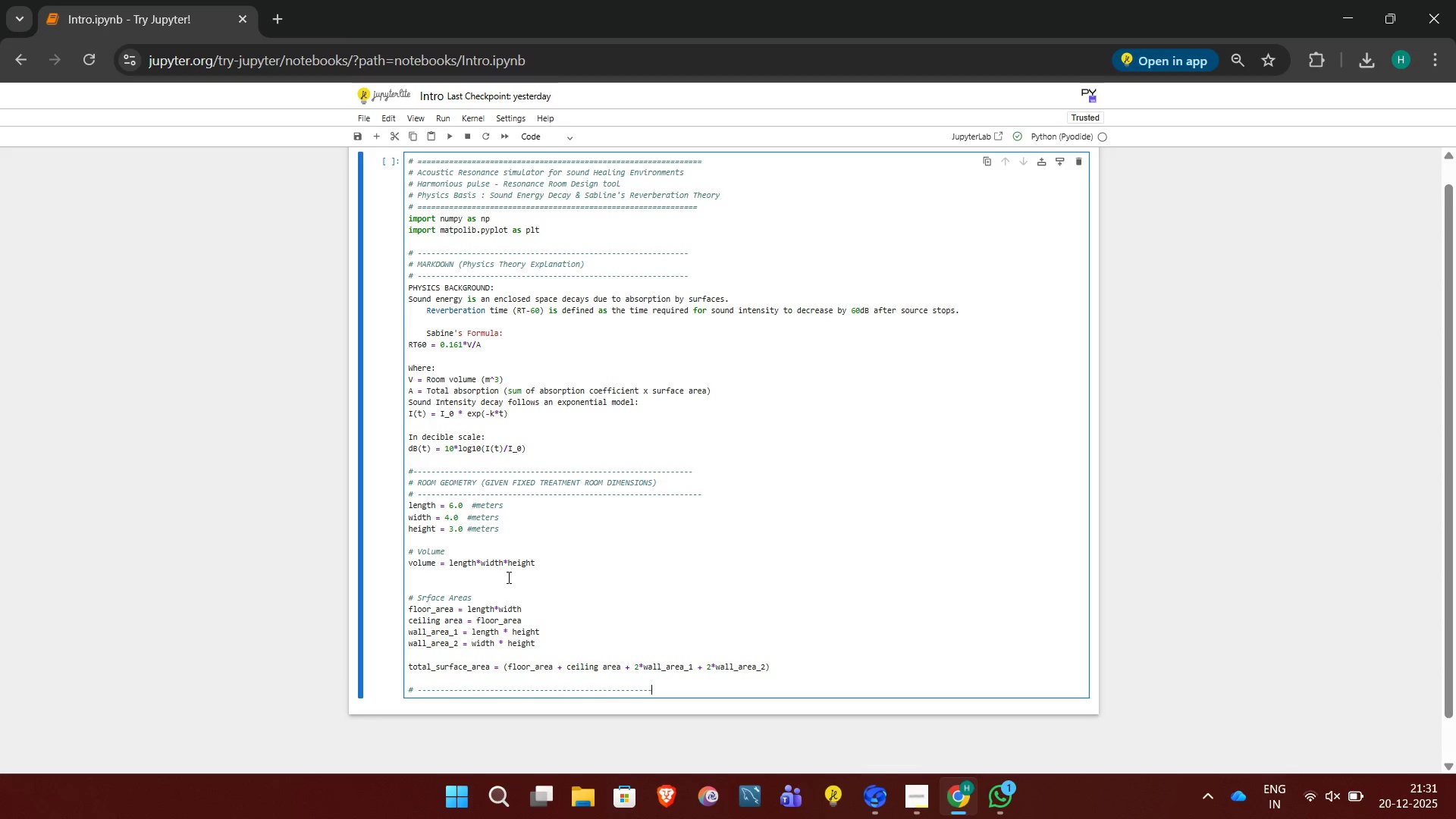 
key(Minus)
 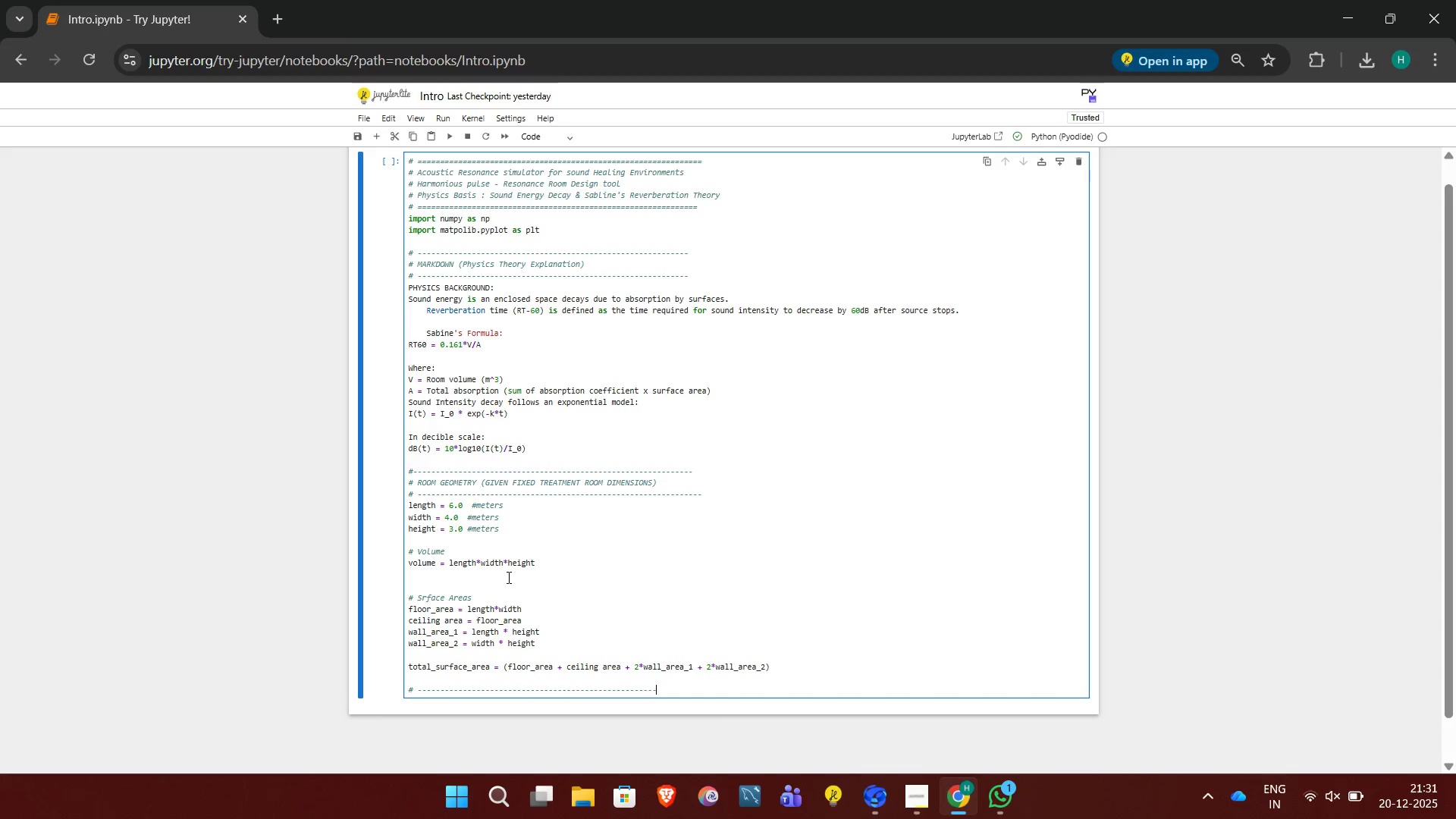 
key(Minus)
 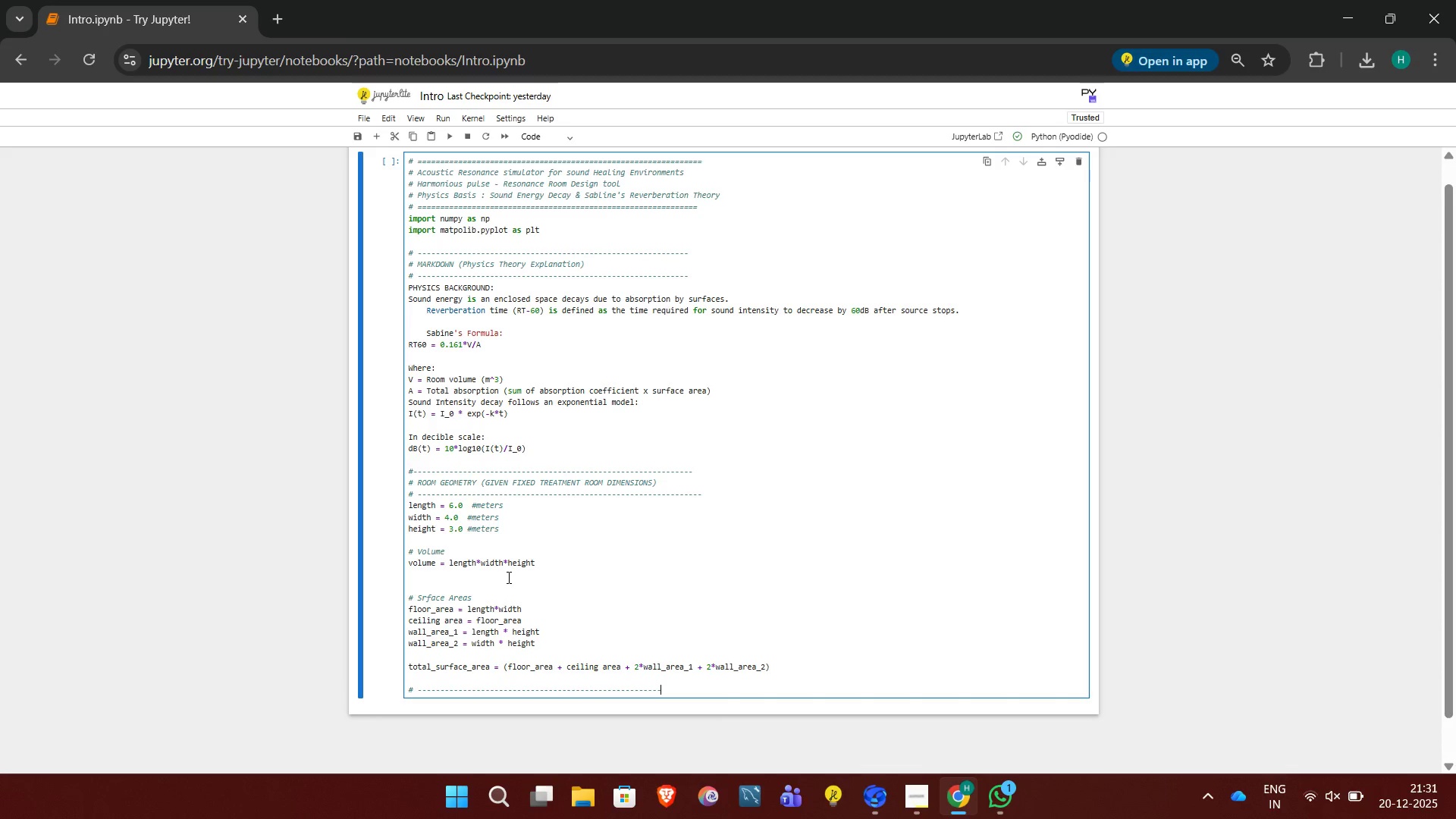 
key(Minus)
 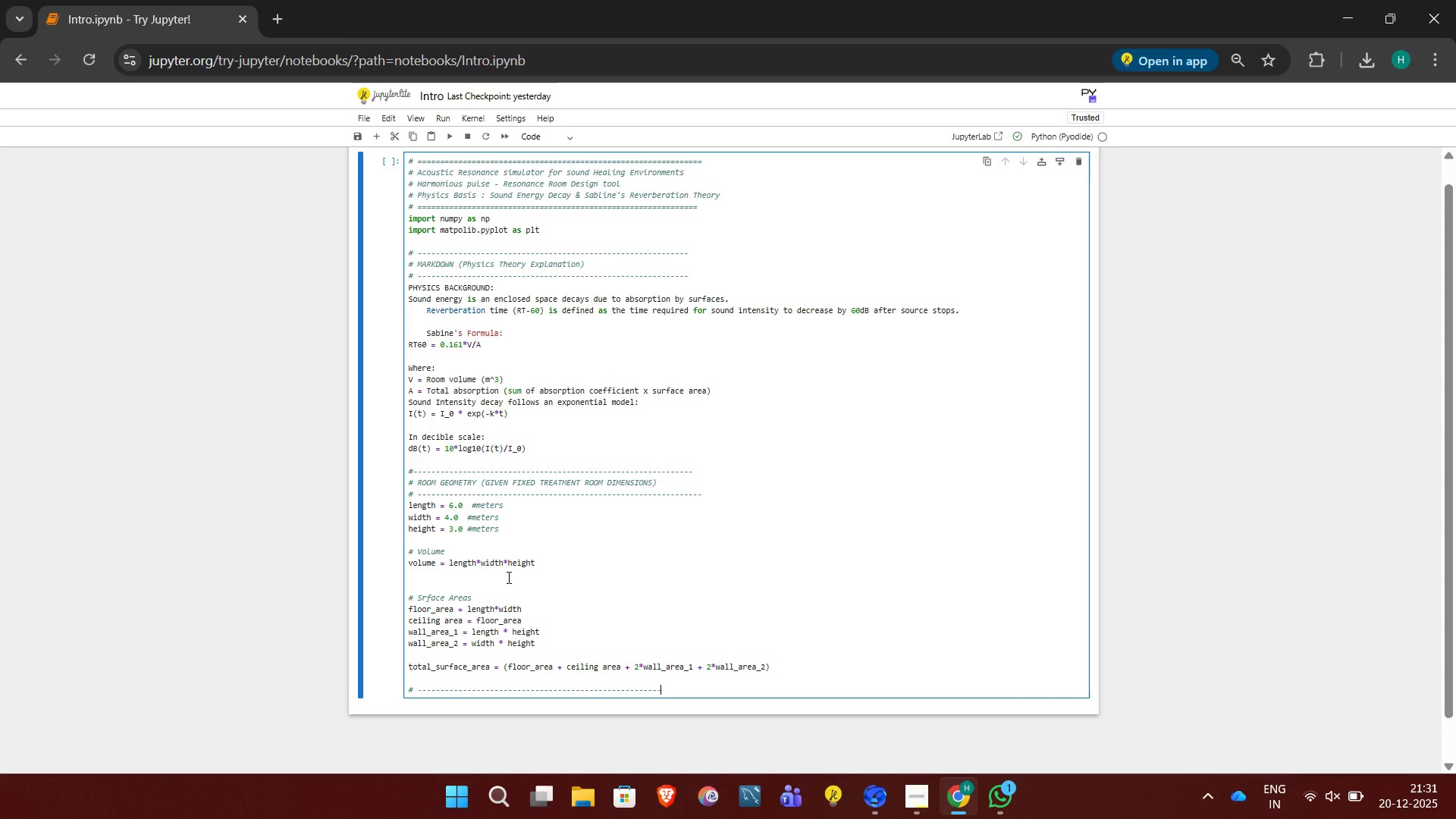 
key(Minus)
 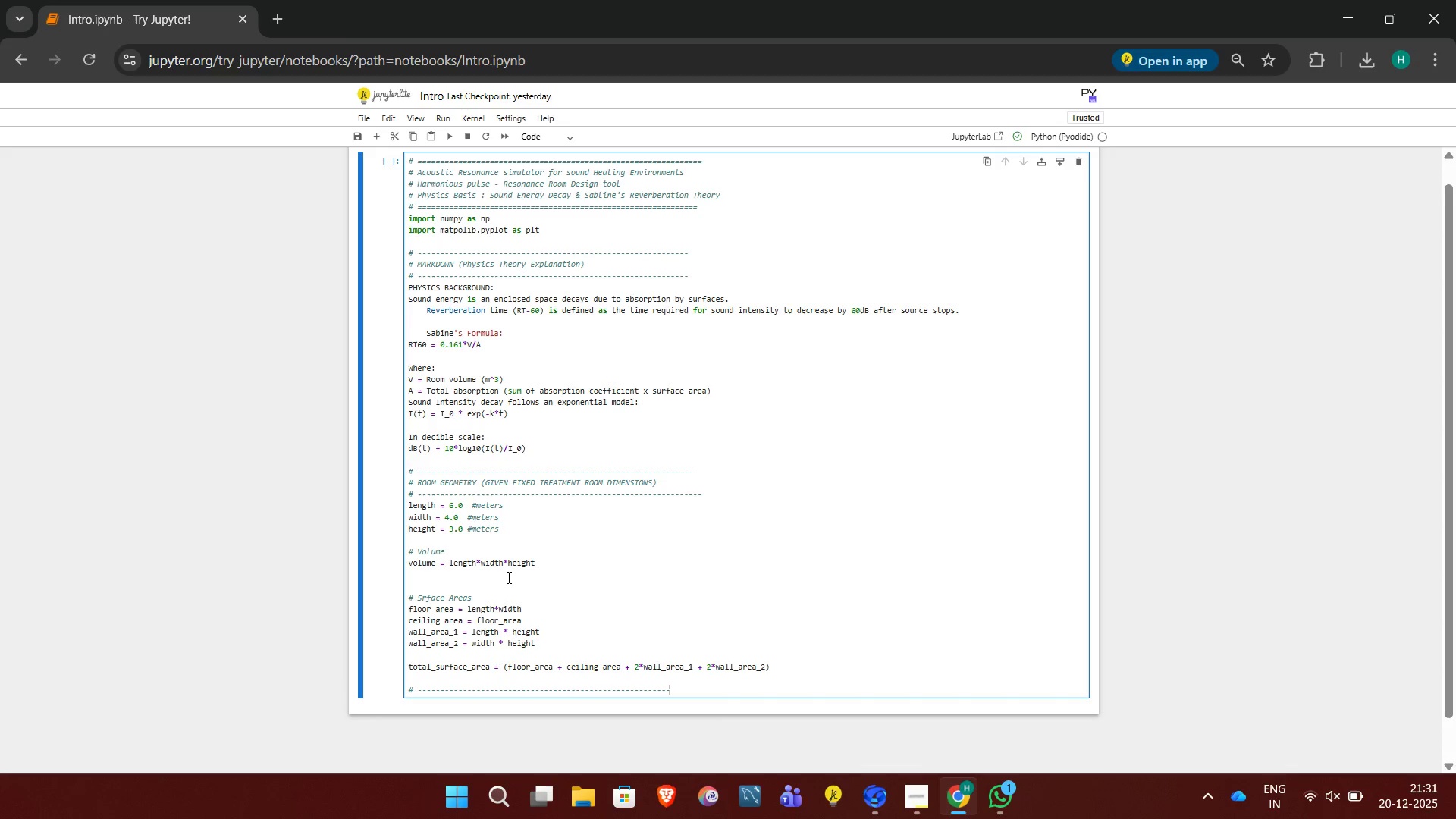 
key(Minus)
 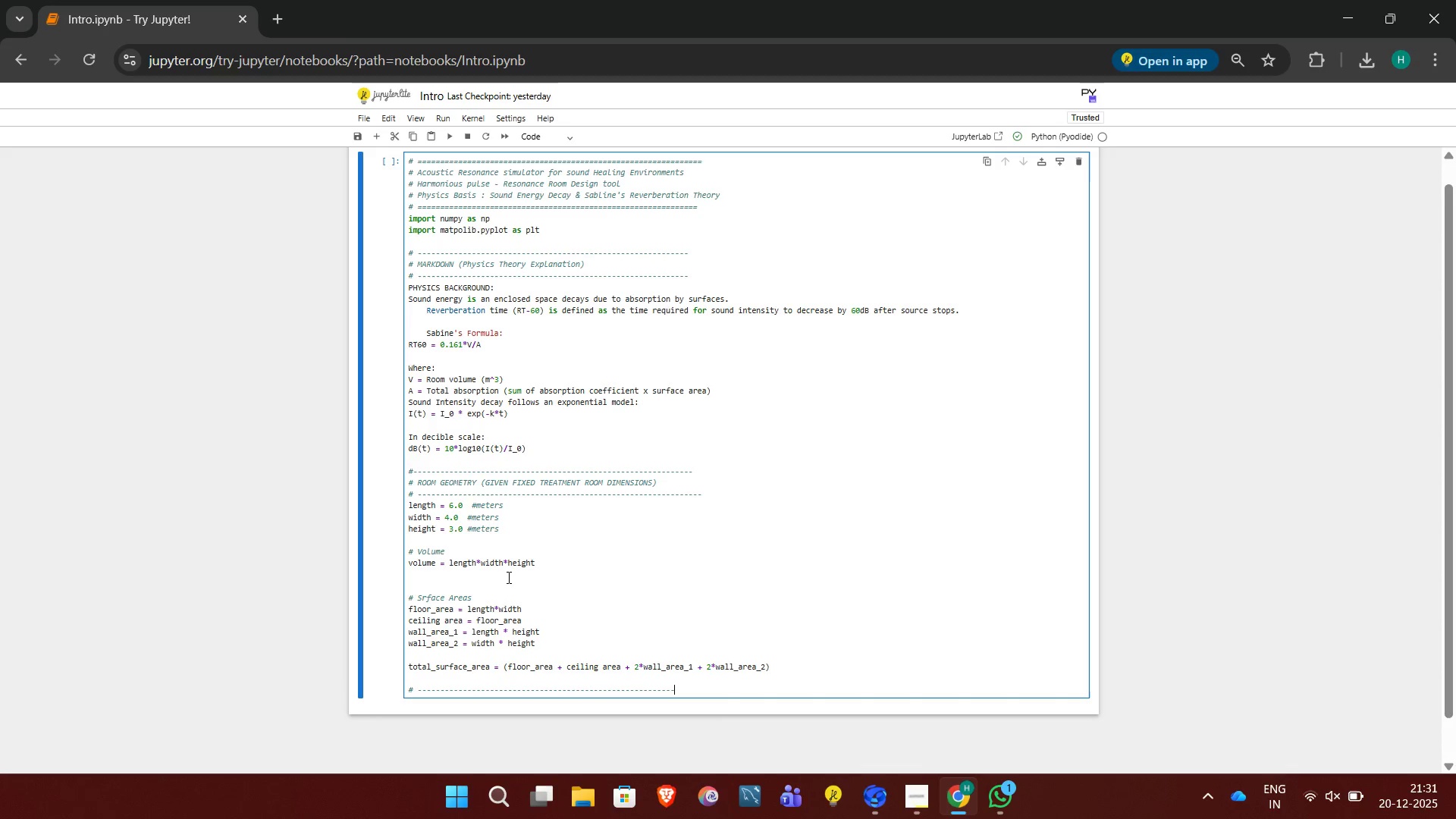 
key(Minus)
 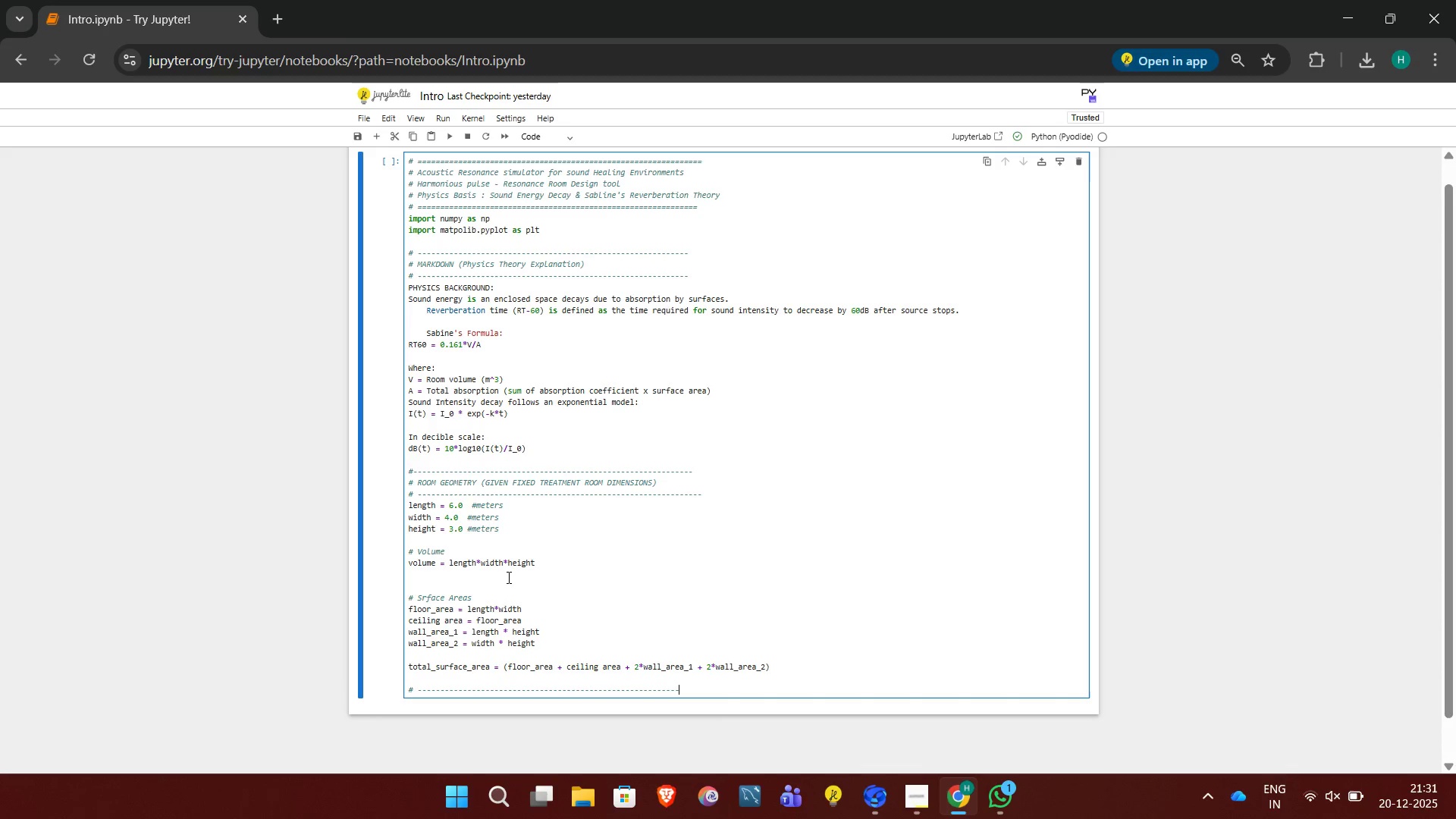 
key(Minus)
 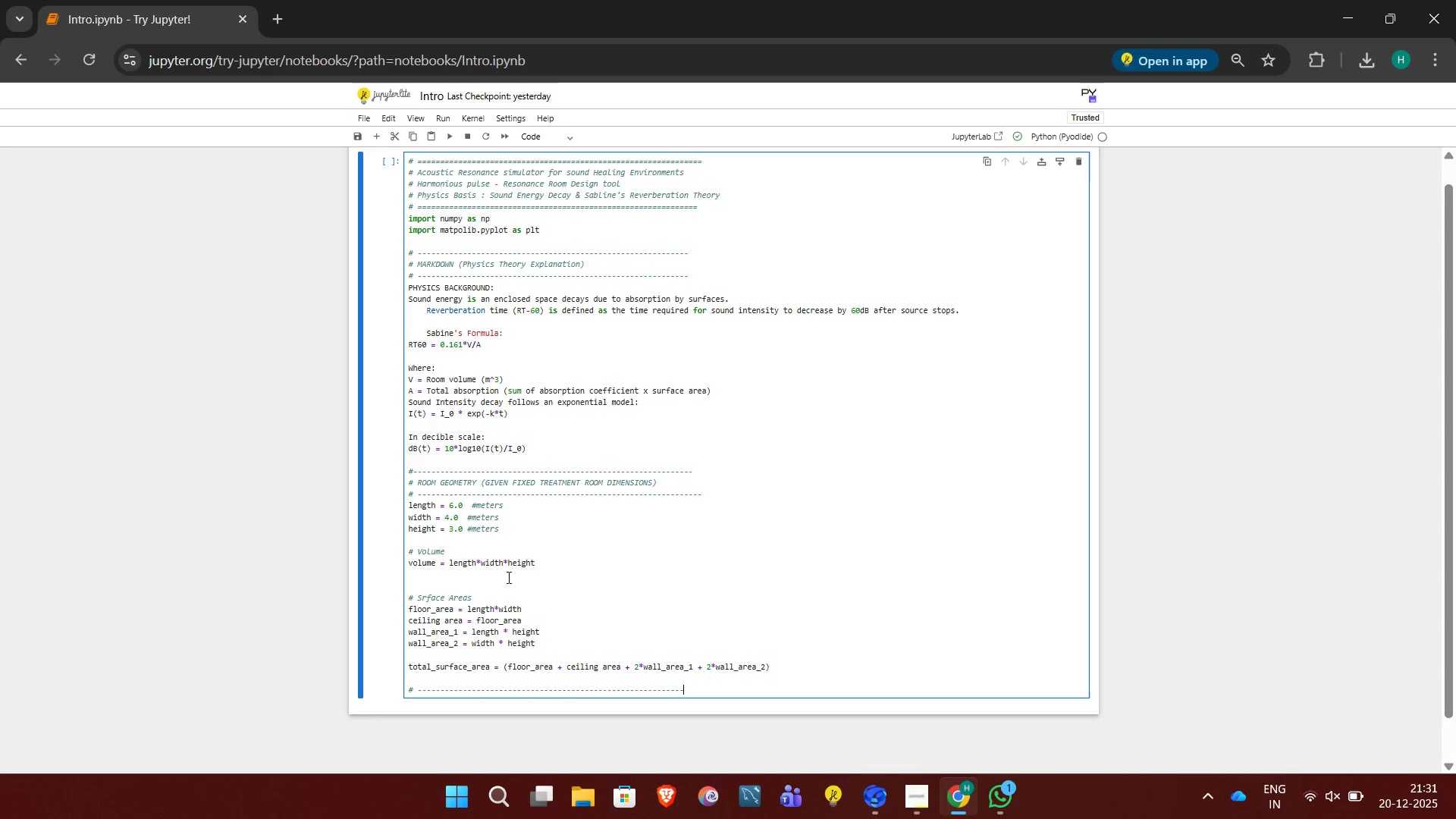 
key(Minus)
 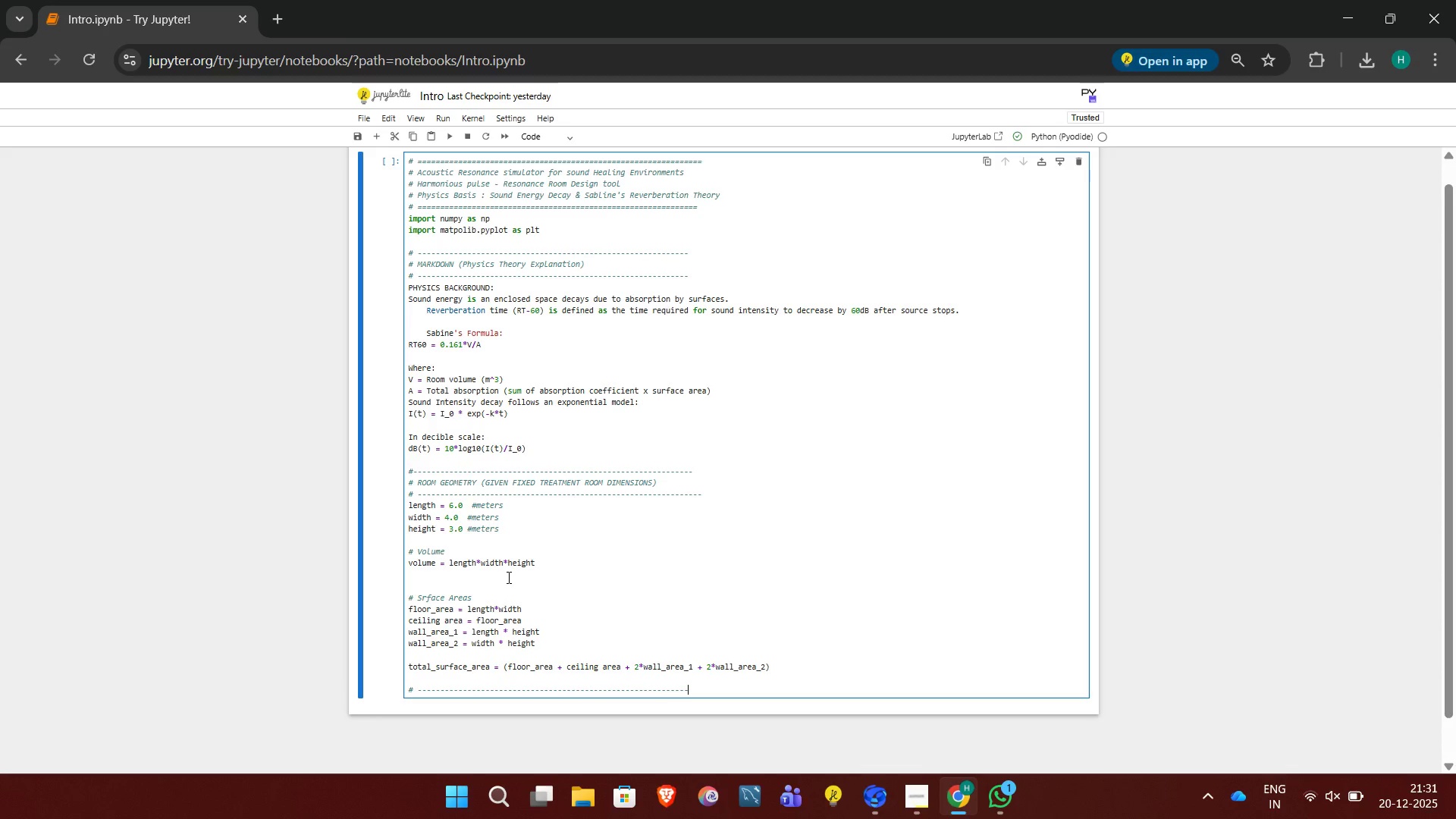 
key(Minus)
 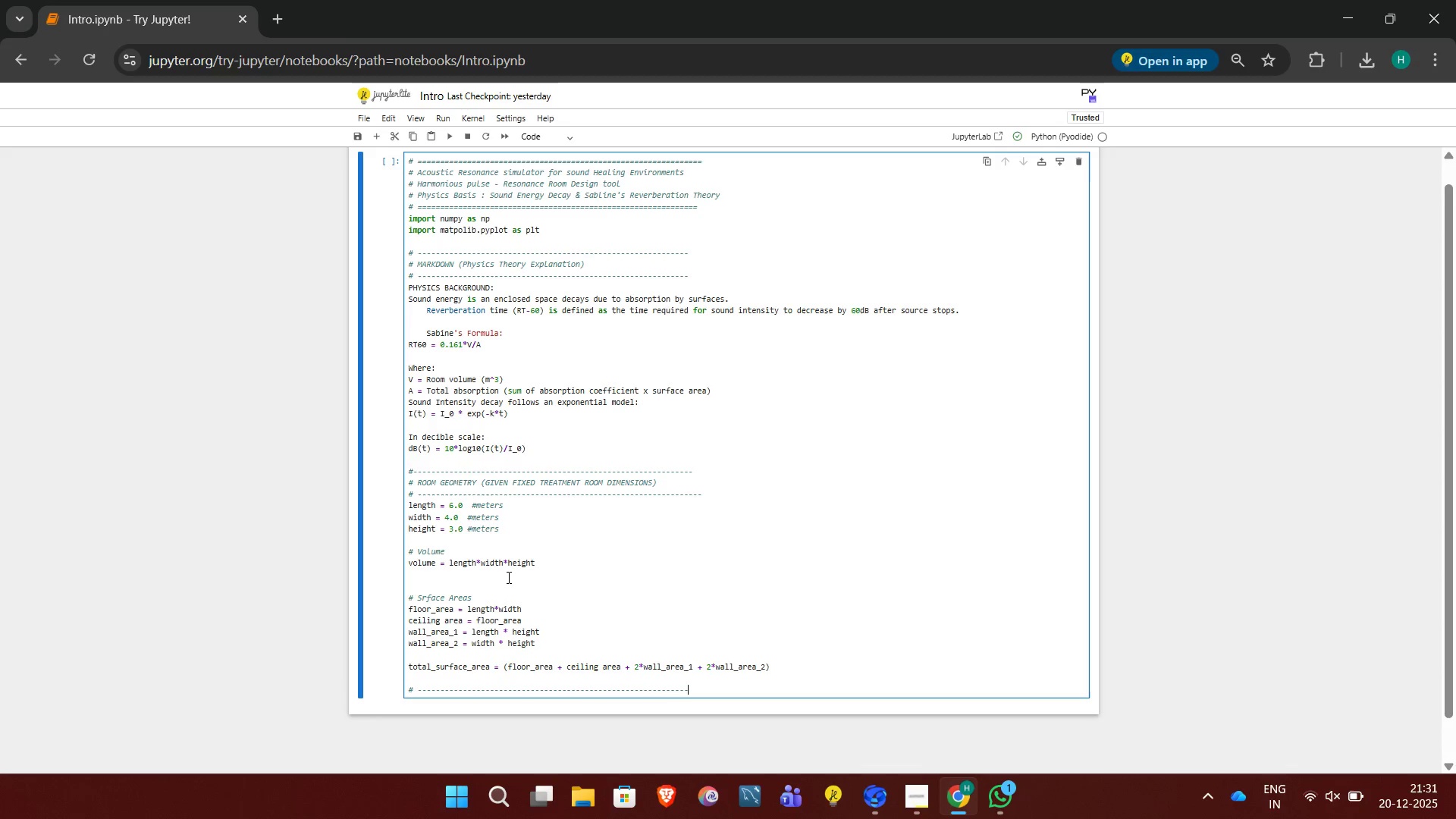 
key(Enter)
 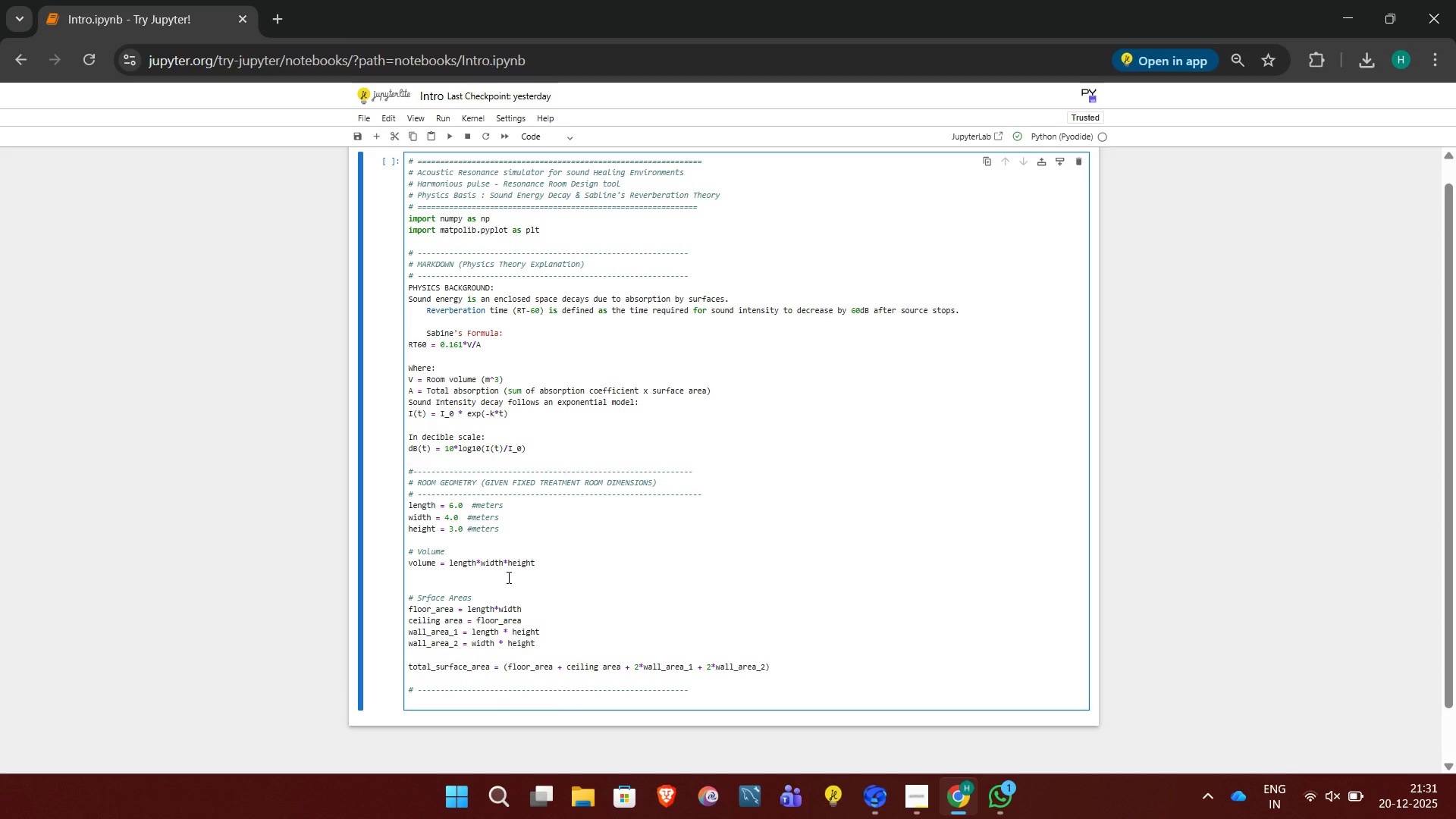 
type(# material library (Absorption coefficients))
 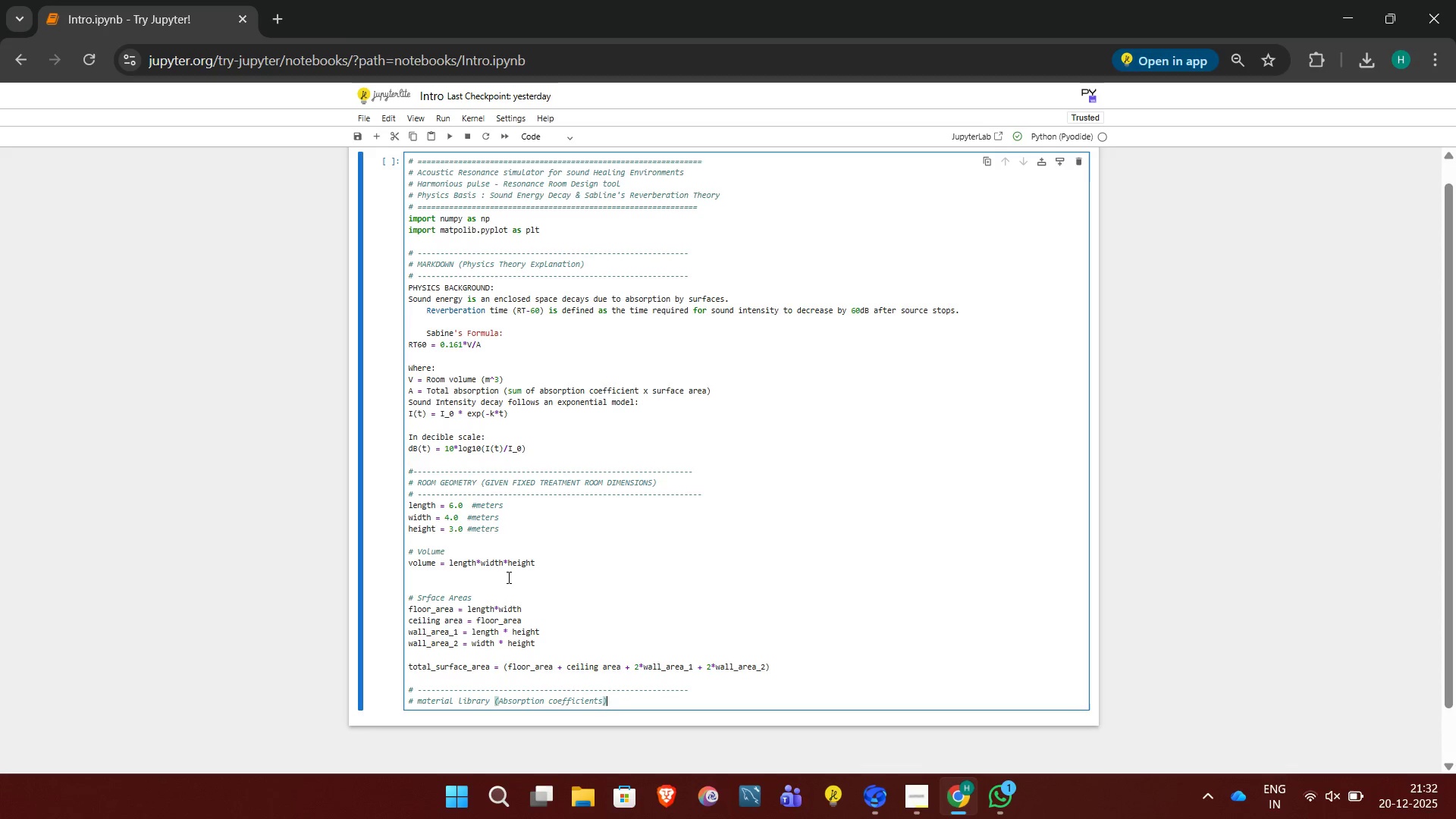 
key(Enter)
 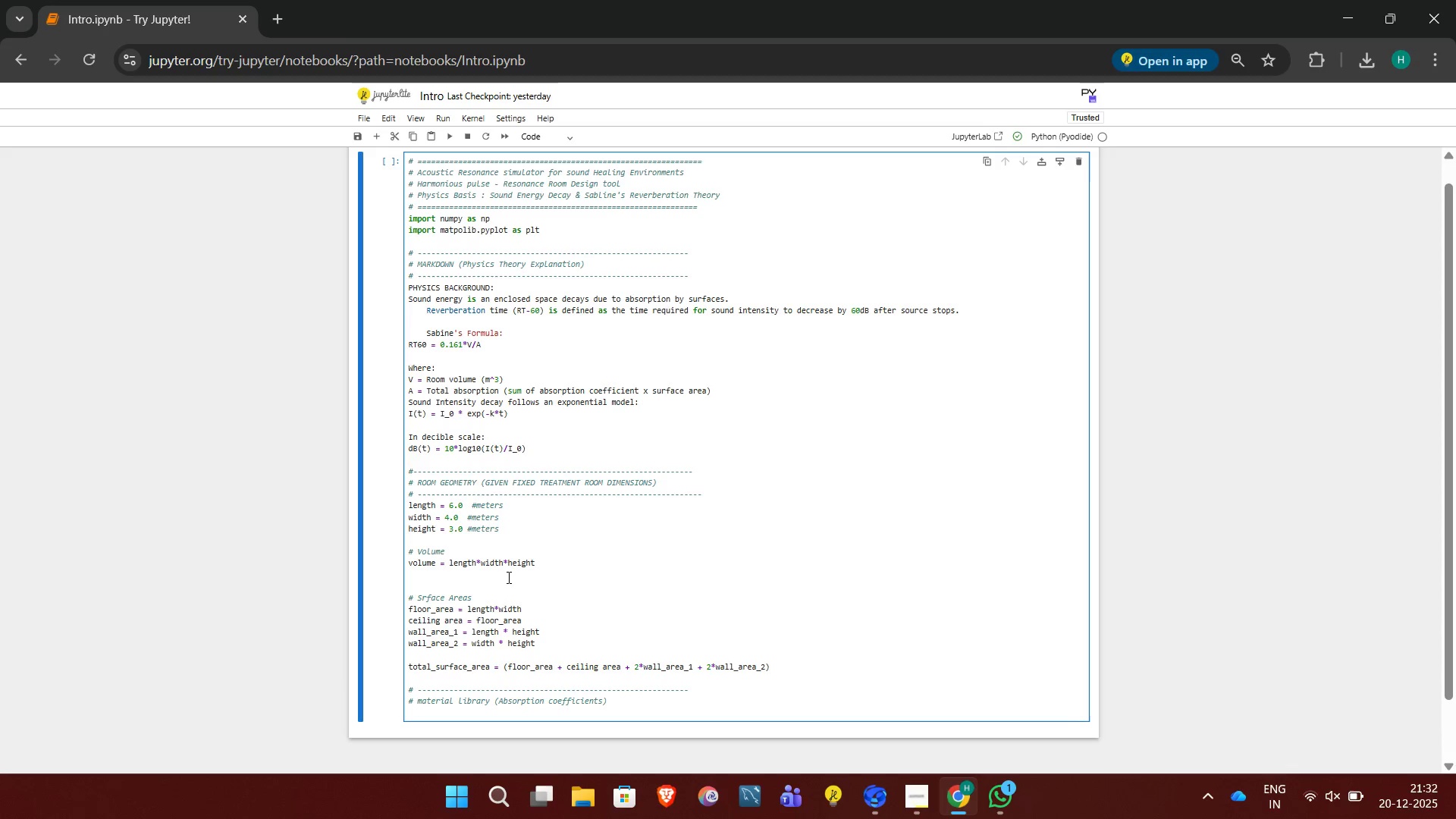 
key(Shift+3)
 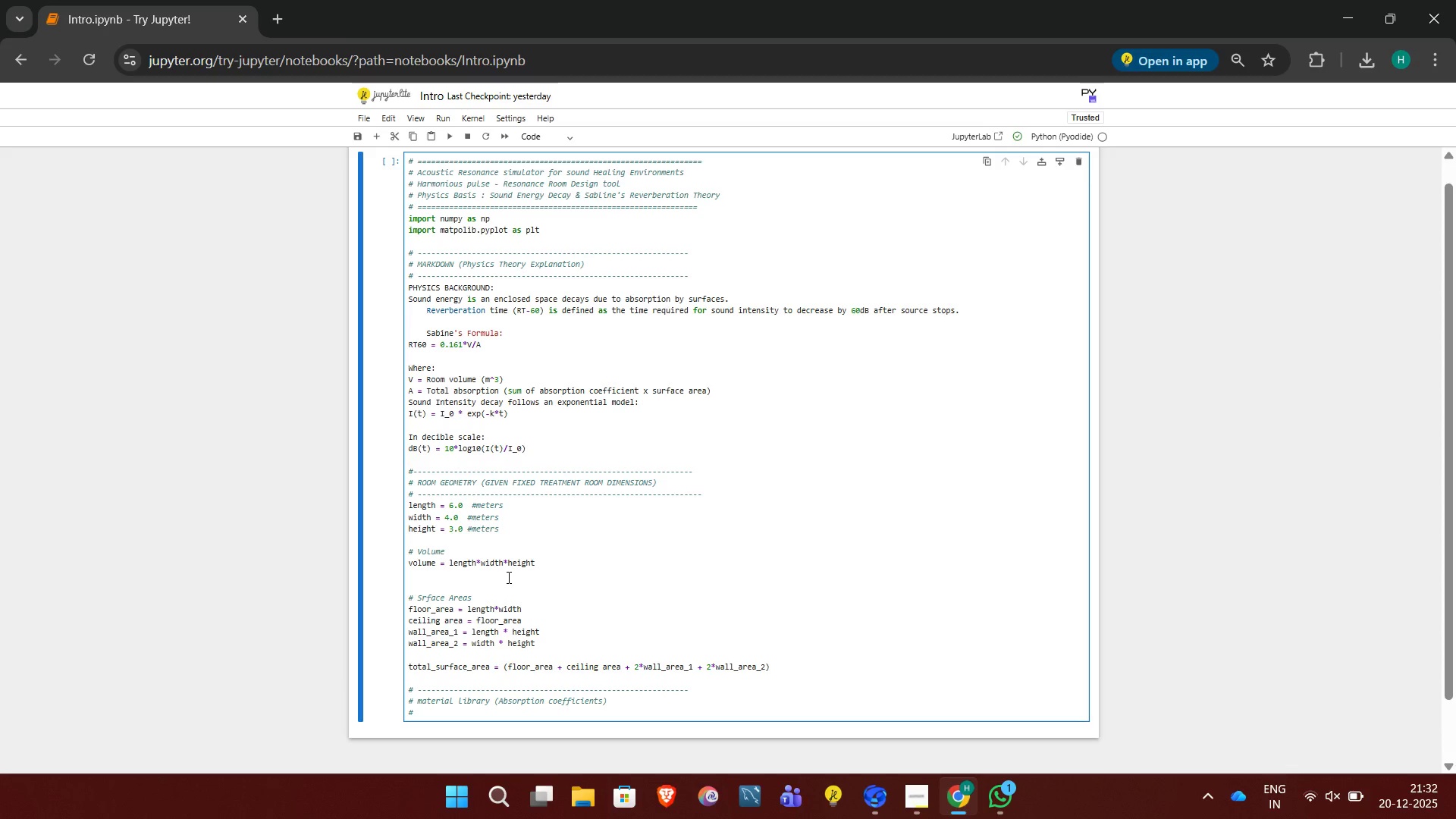 
key(Space)
 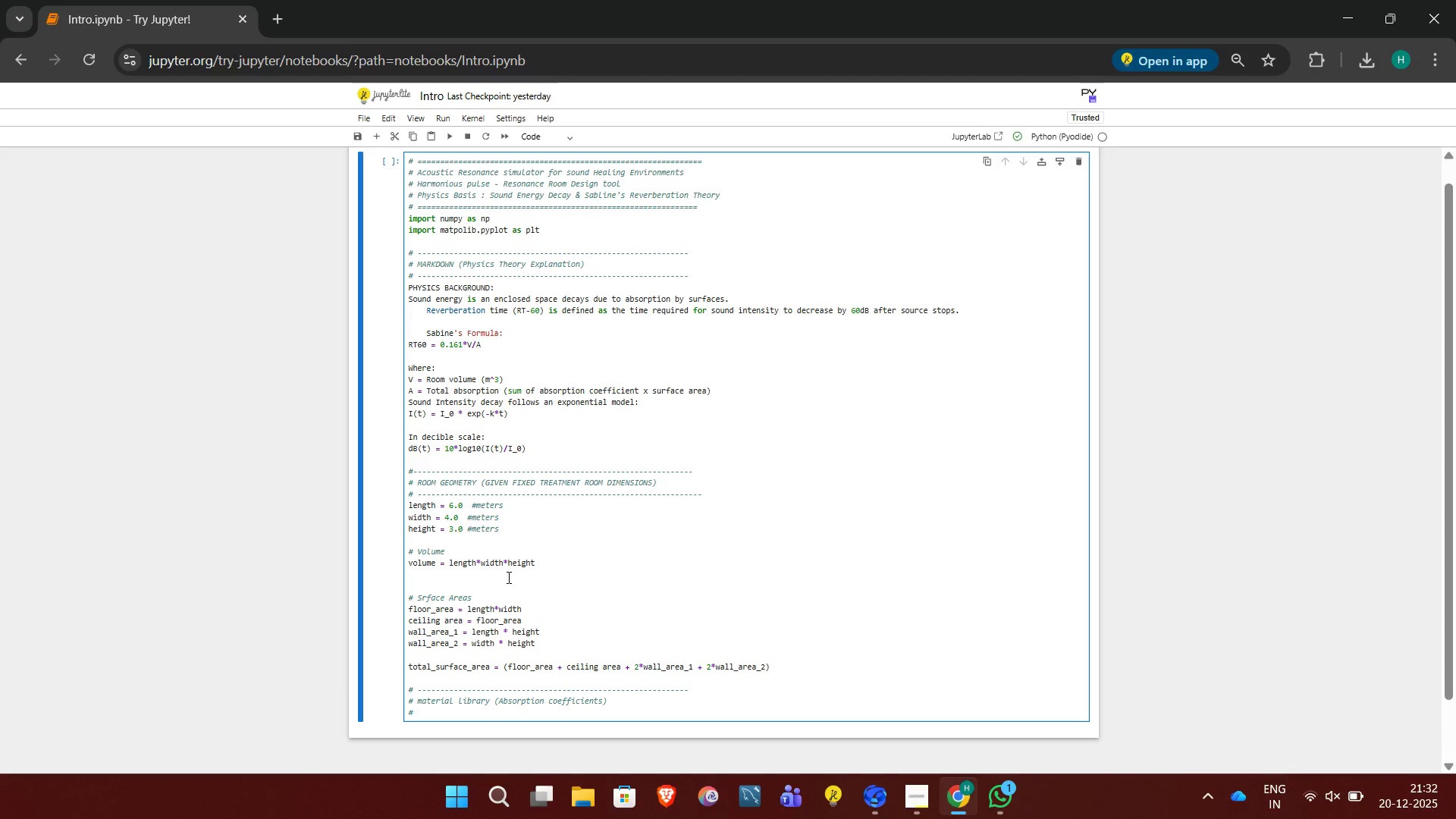 
key(Minus)
 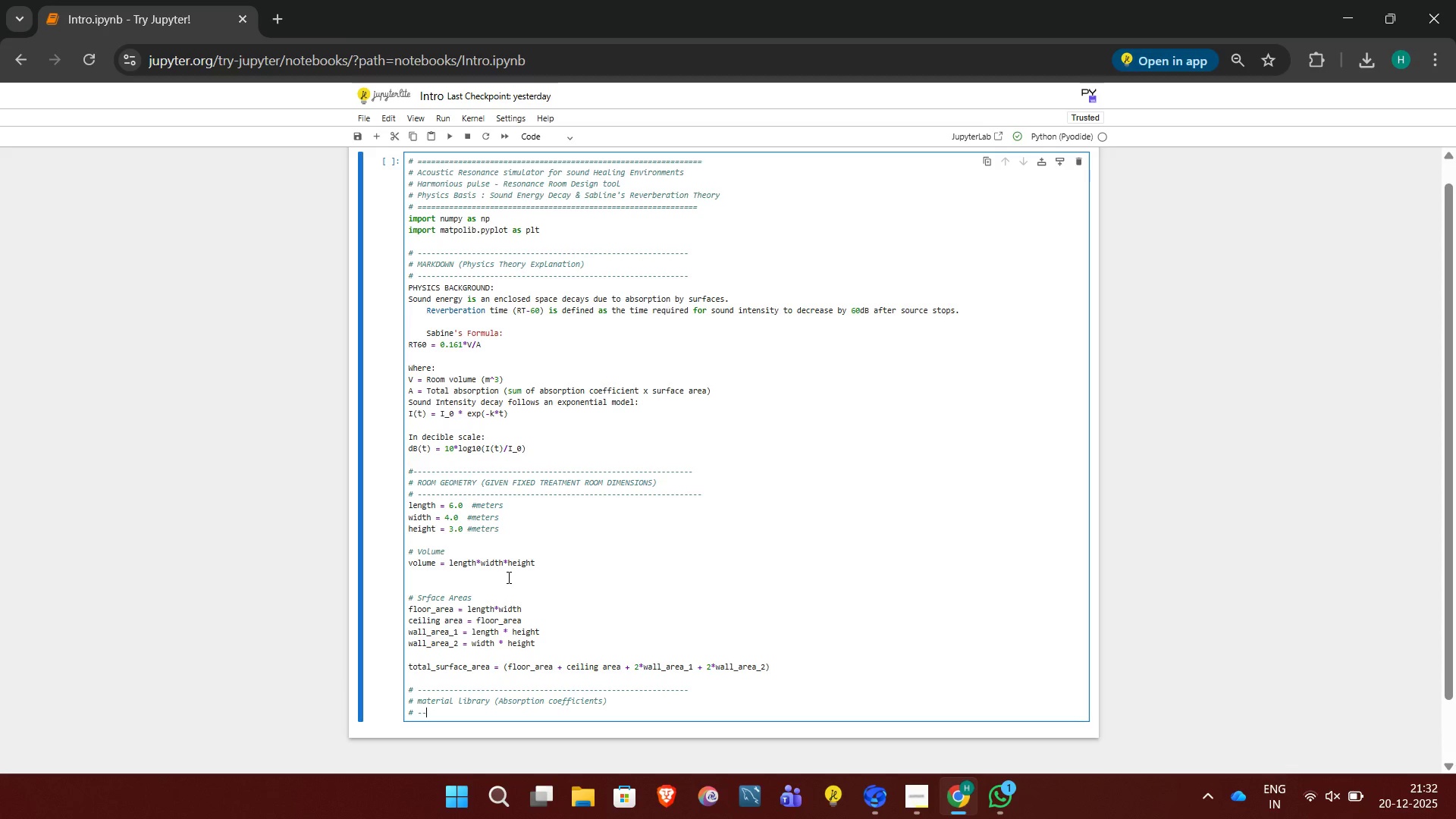 
key(Minus)
 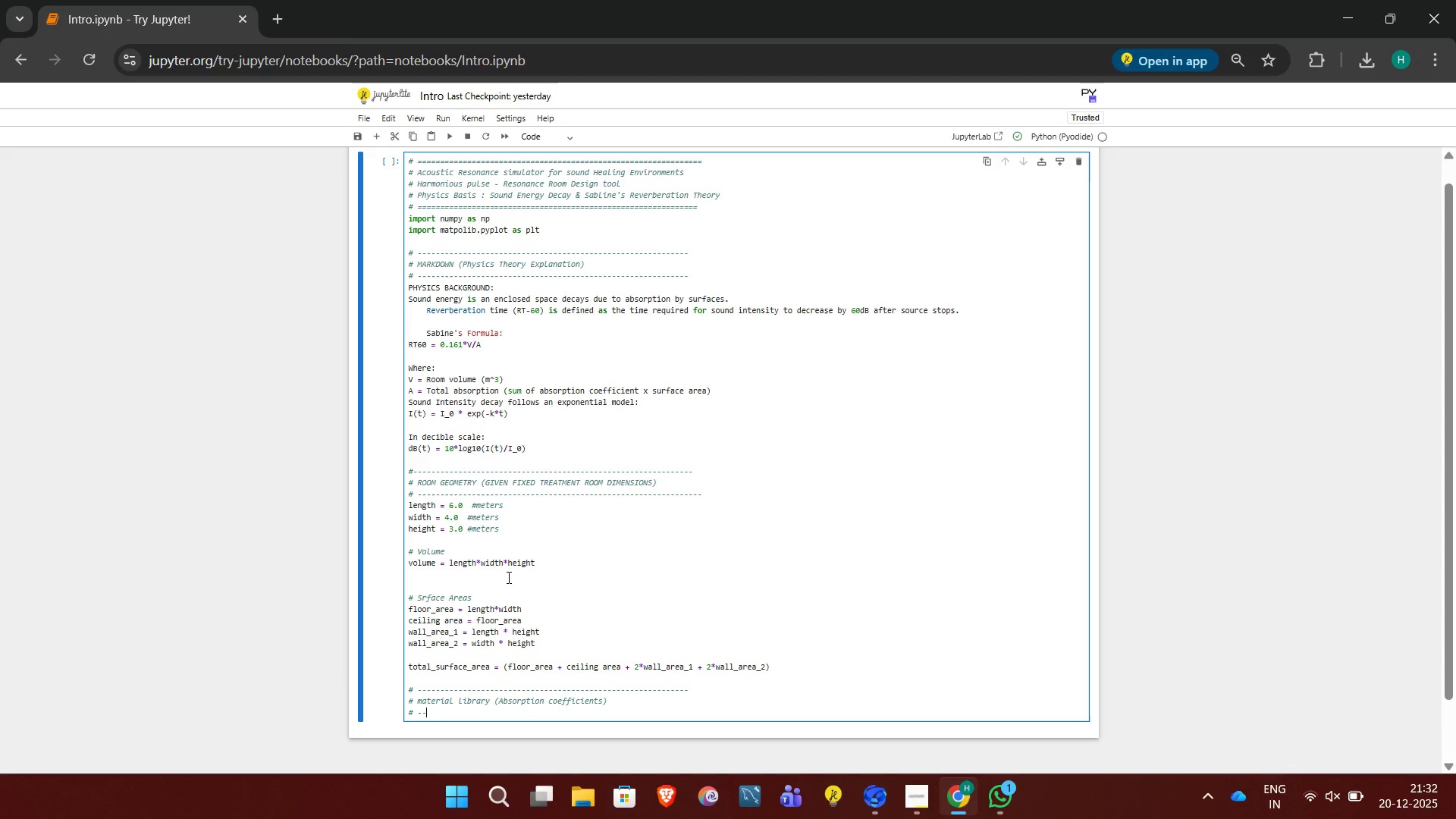 
key(Minus)
 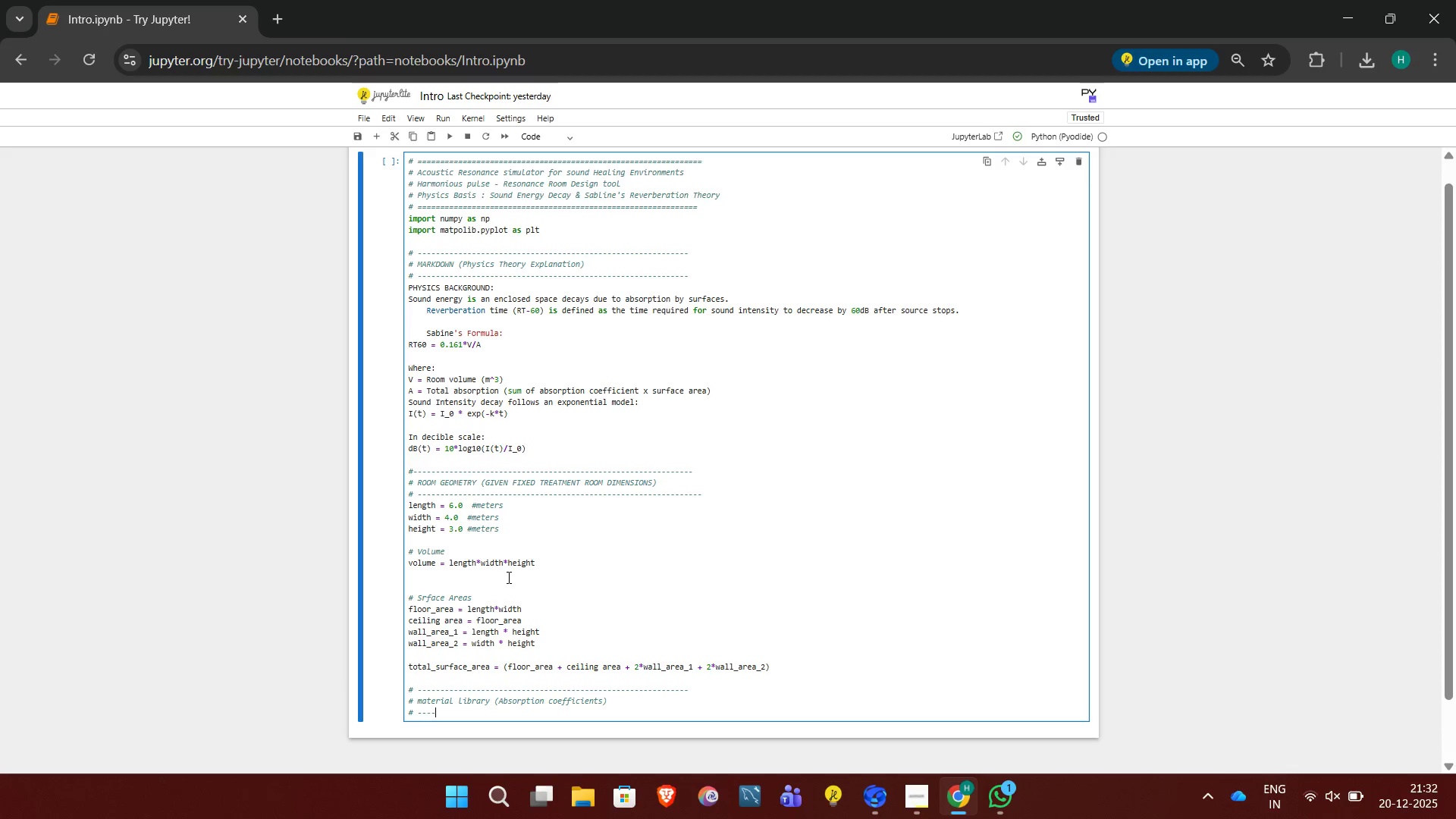 
key(Minus)
 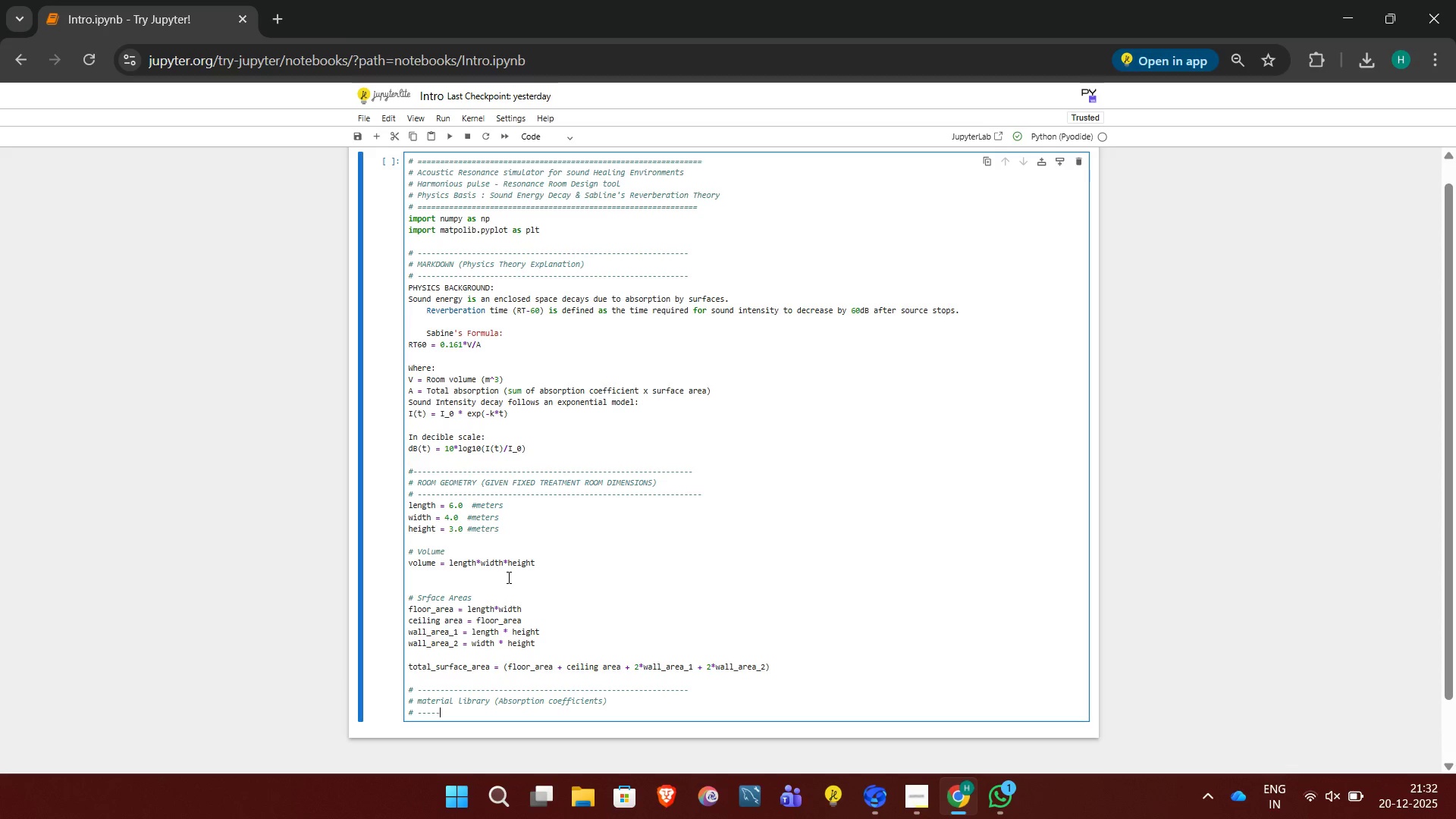 
key(Minus)
 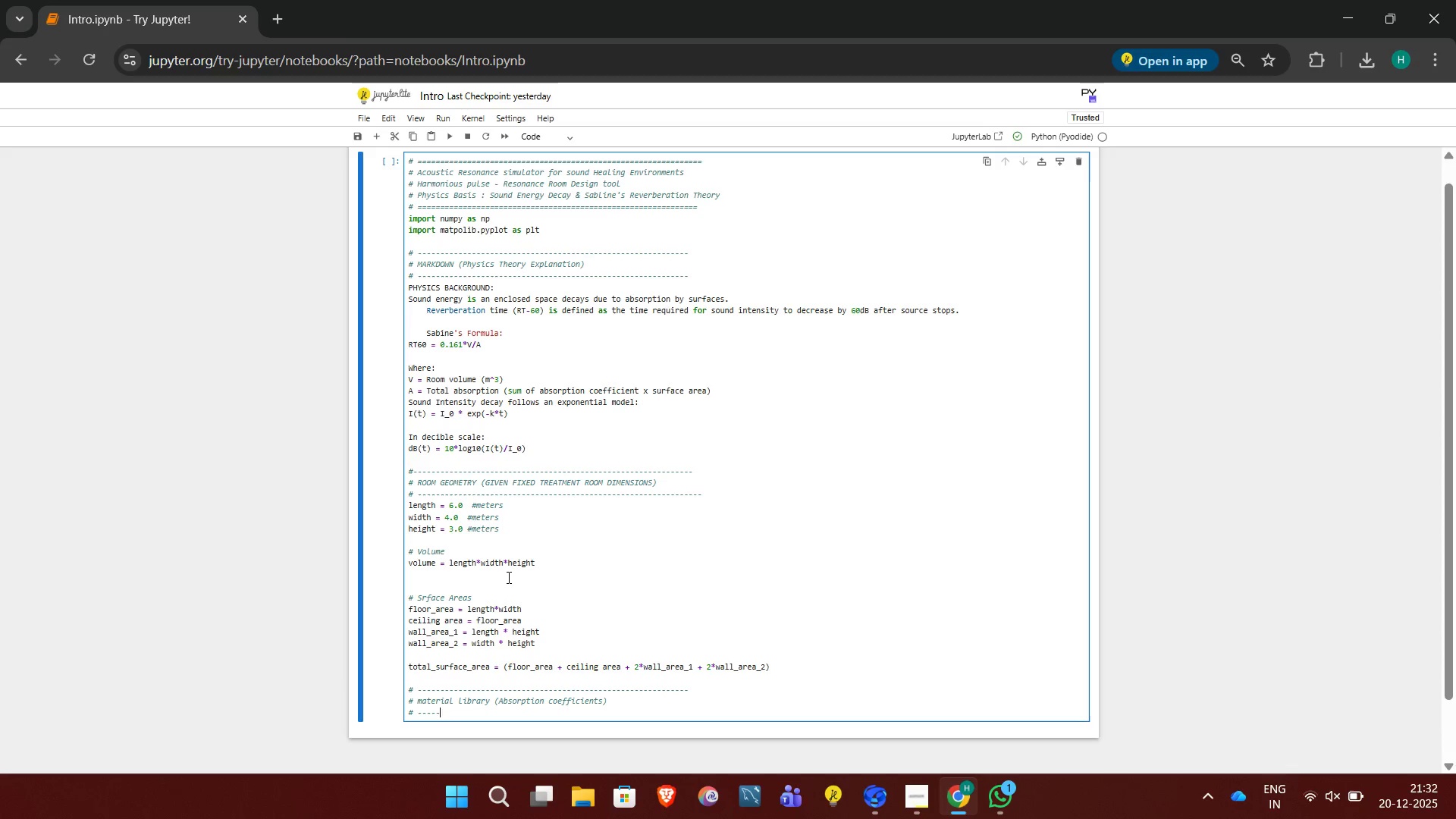 
key(Minus)
 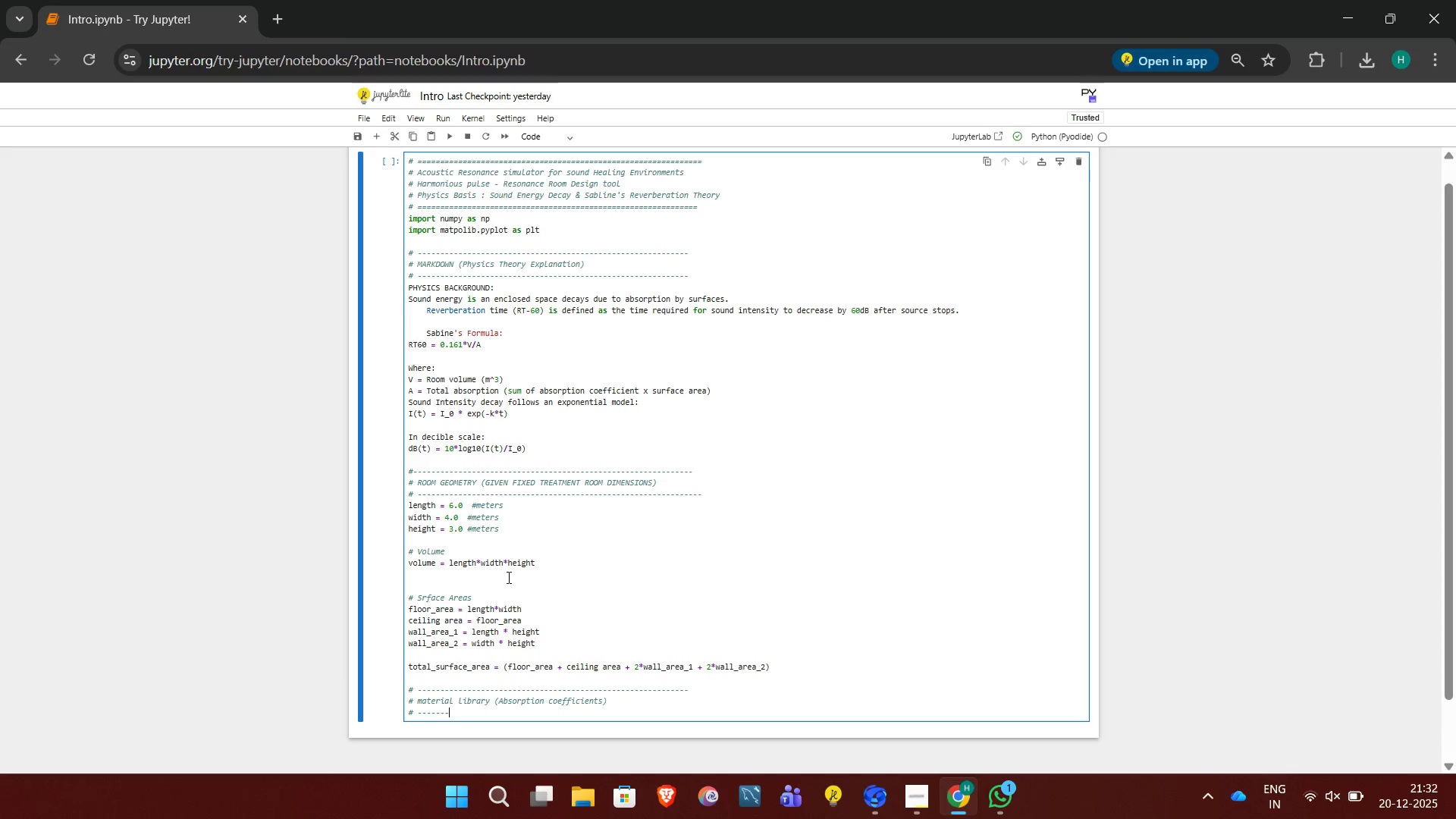 
key(Minus)
 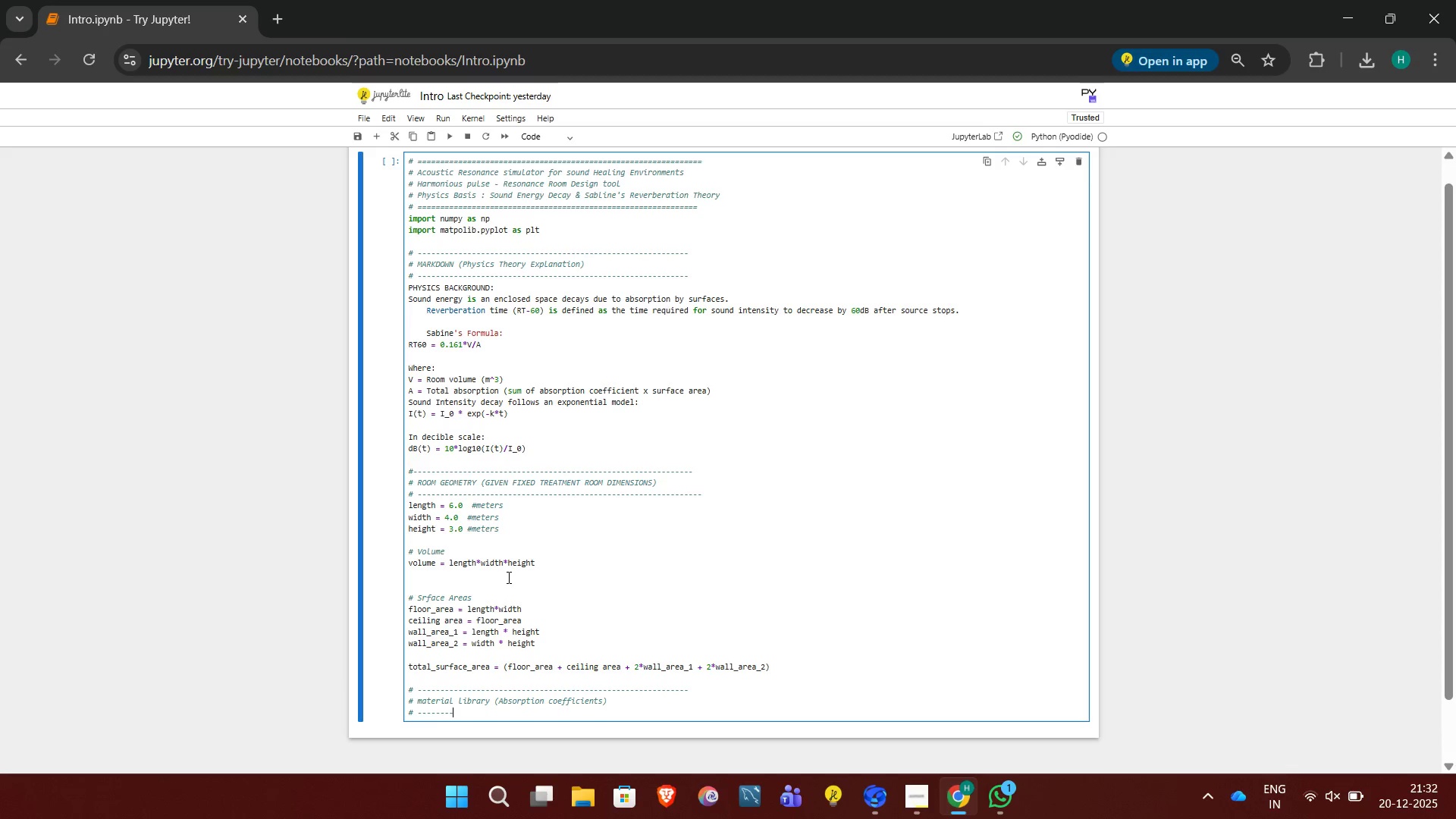 
key(Minus)
 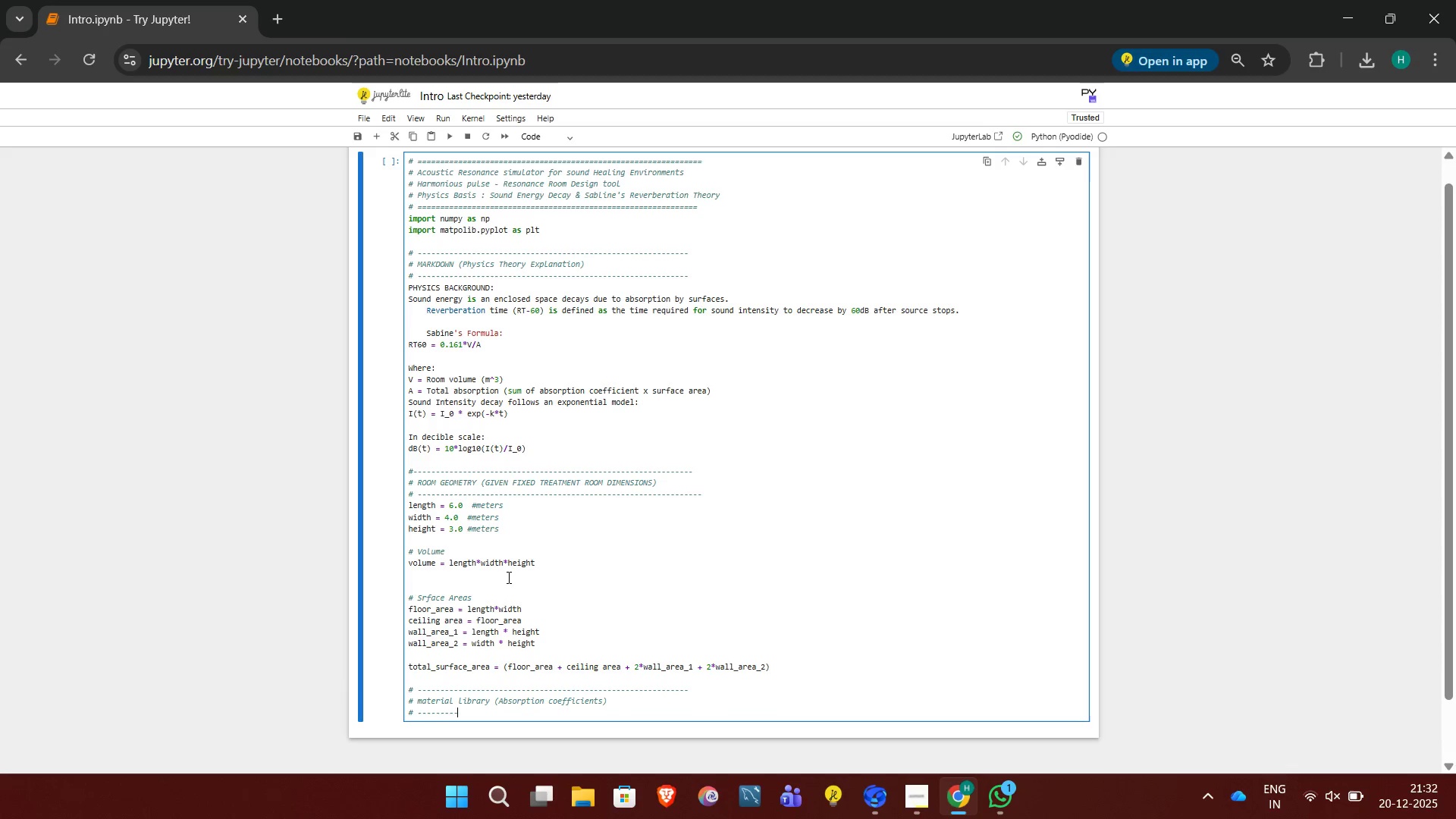 
key(Minus)
 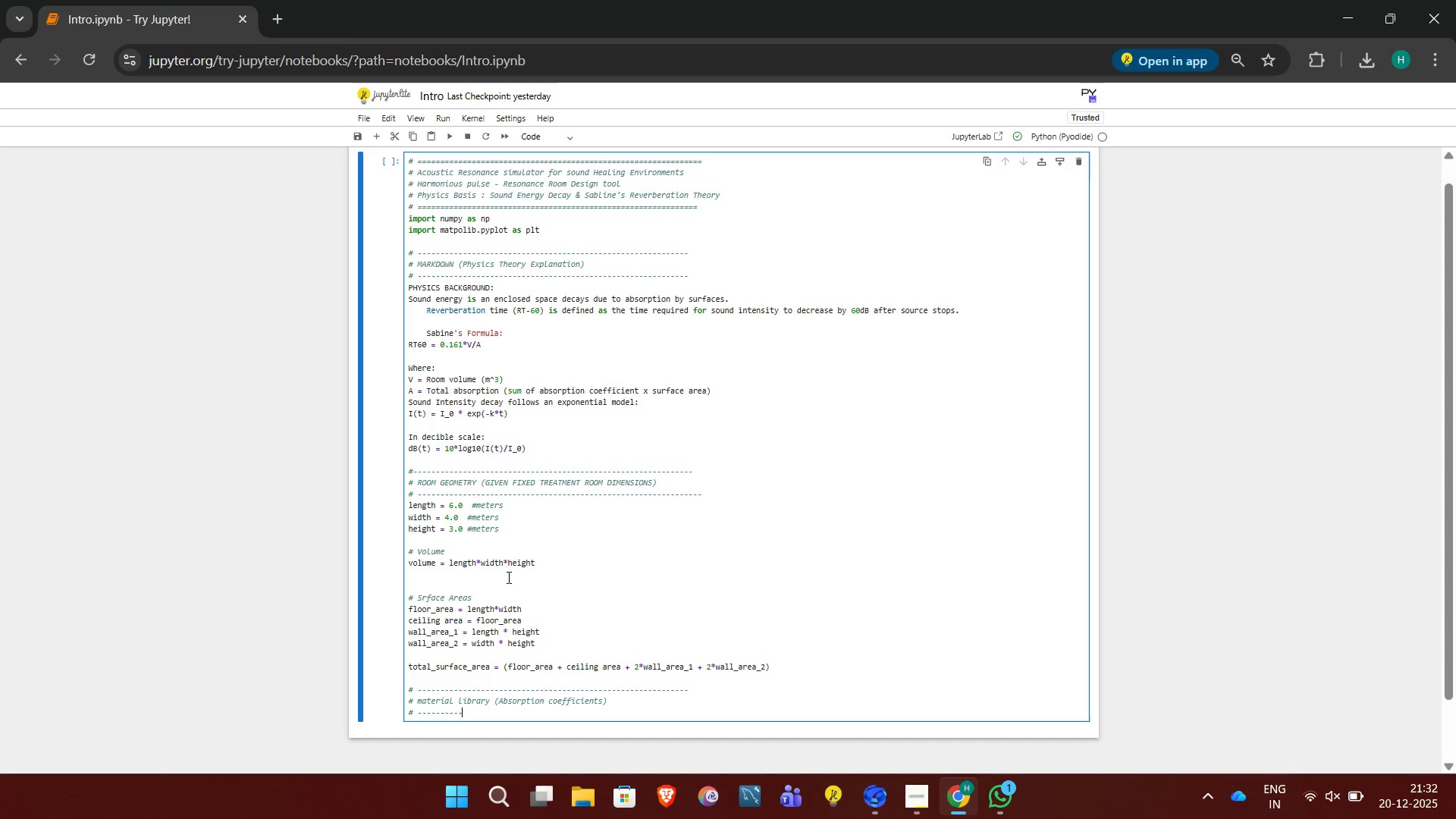 
key(Minus)
 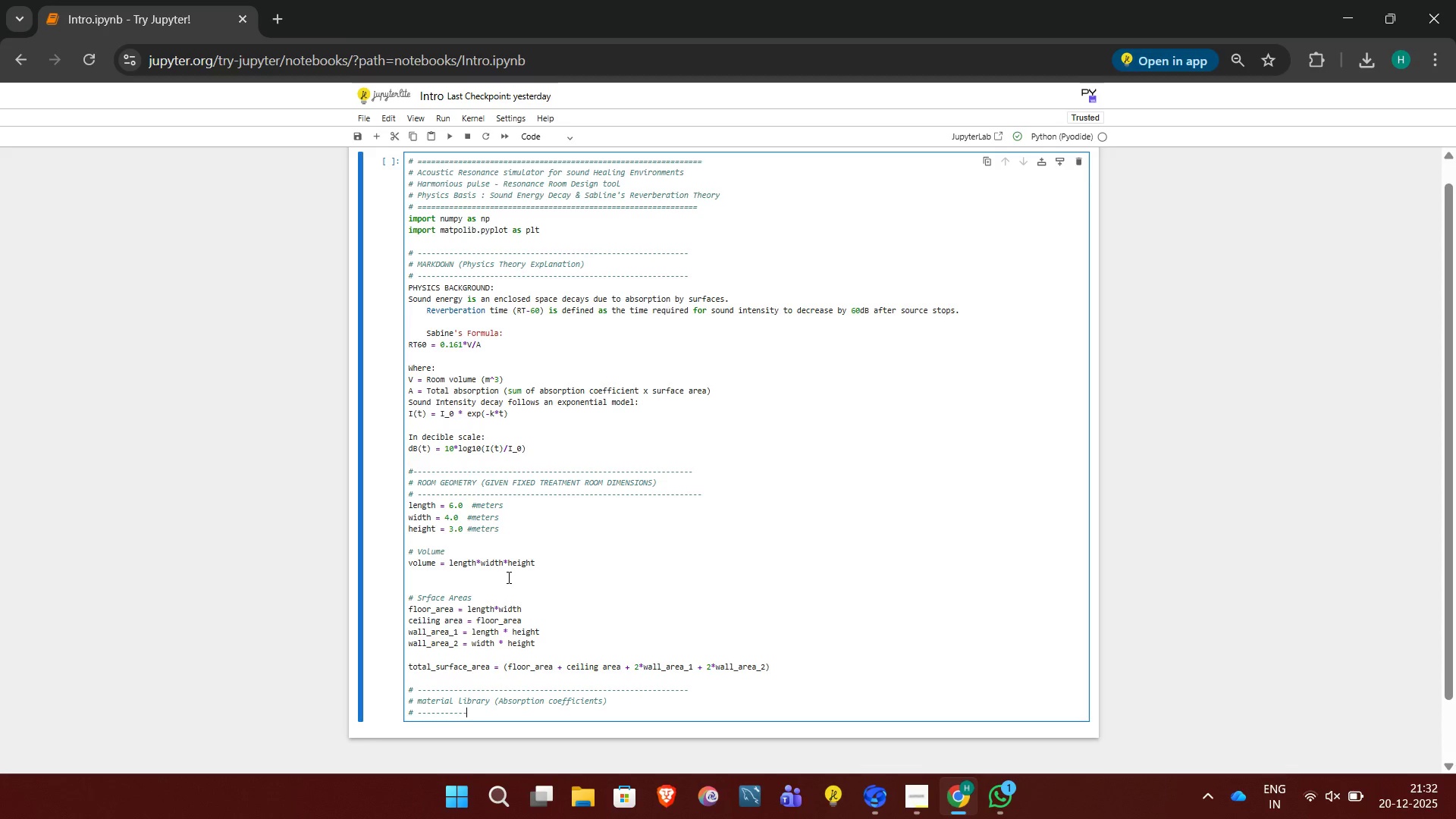 
key(Minus)
 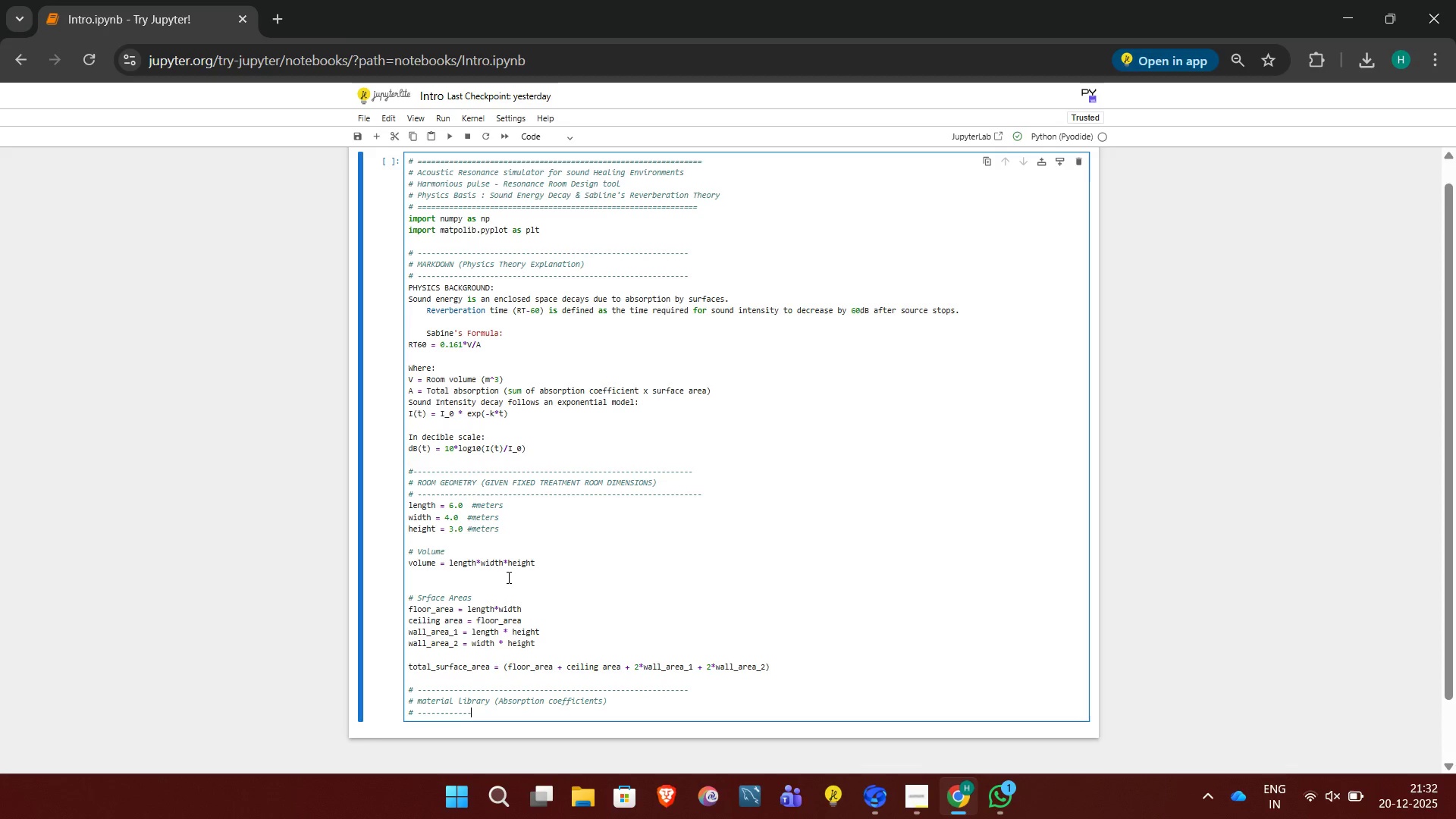 
key(Minus)
 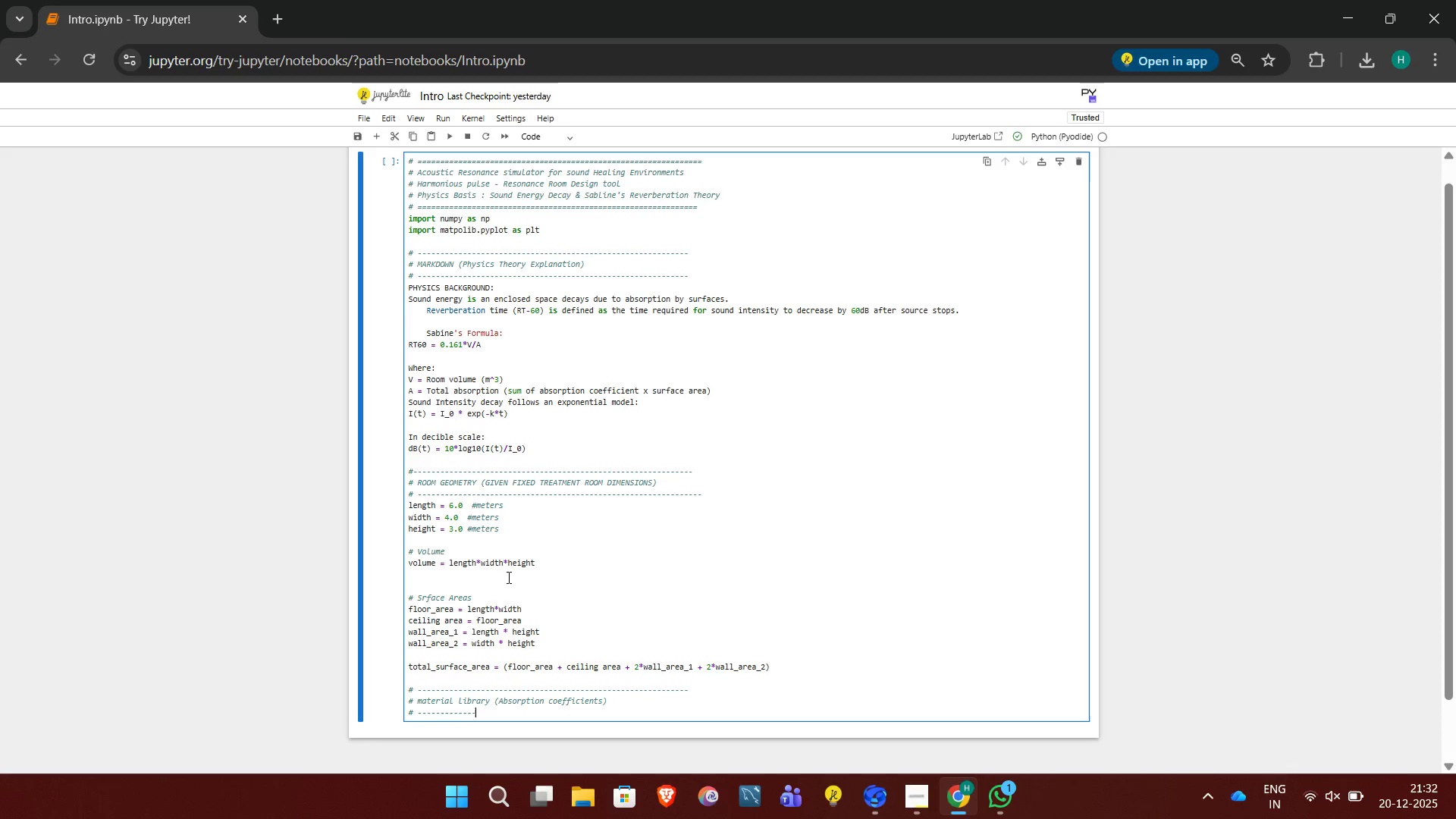 
key(Minus)
 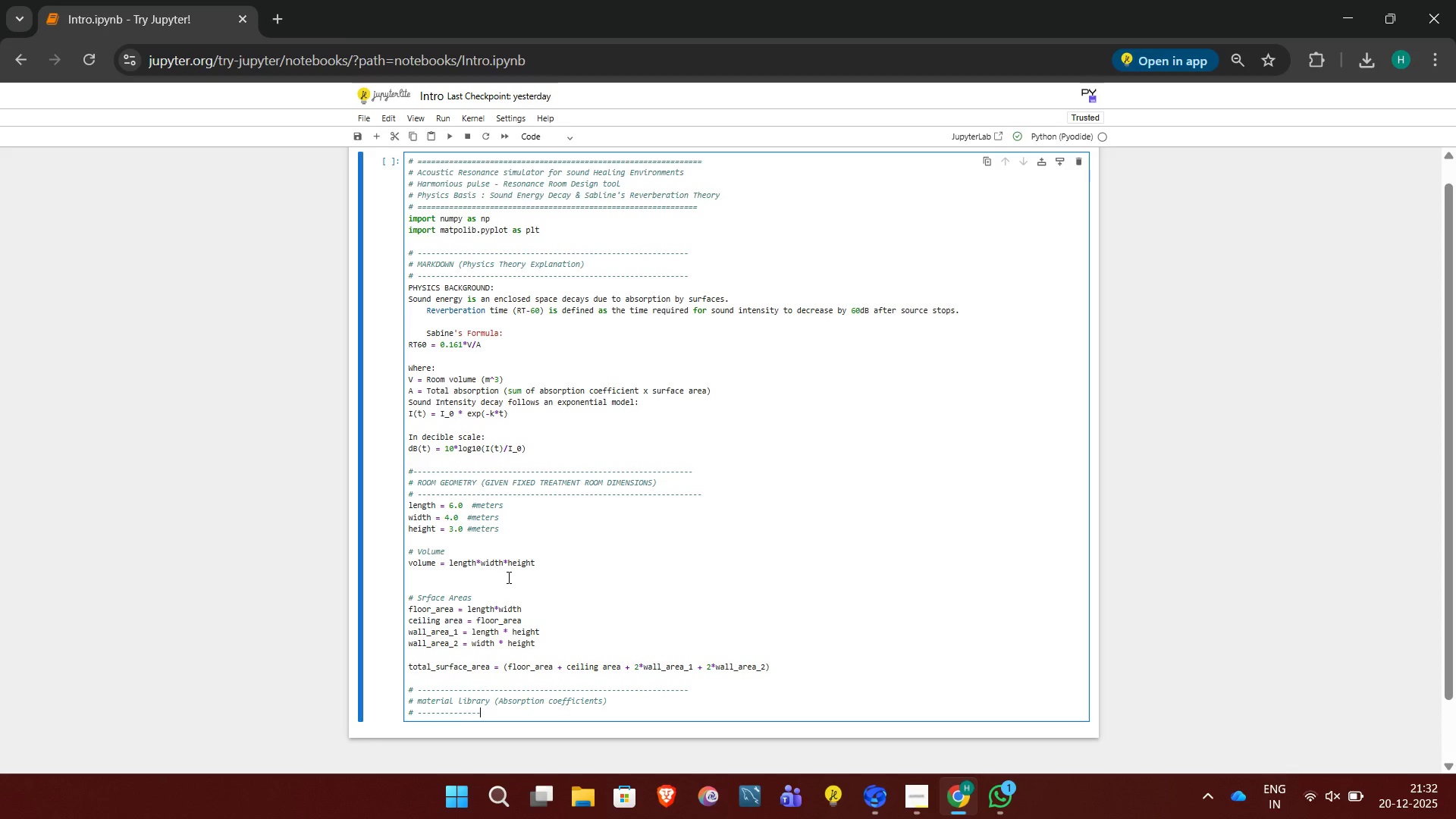 
key(Minus)
 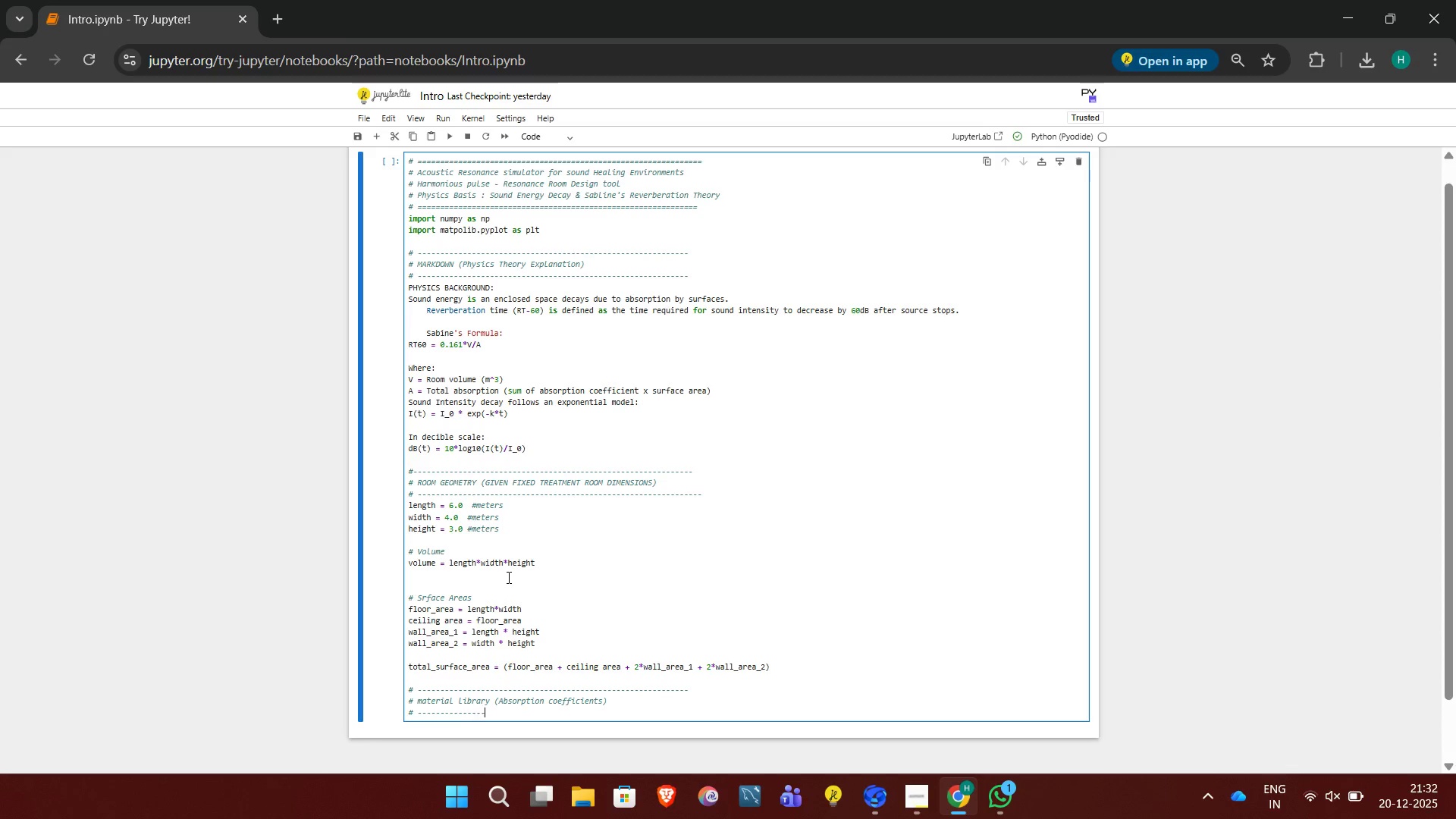 
key(Minus)
 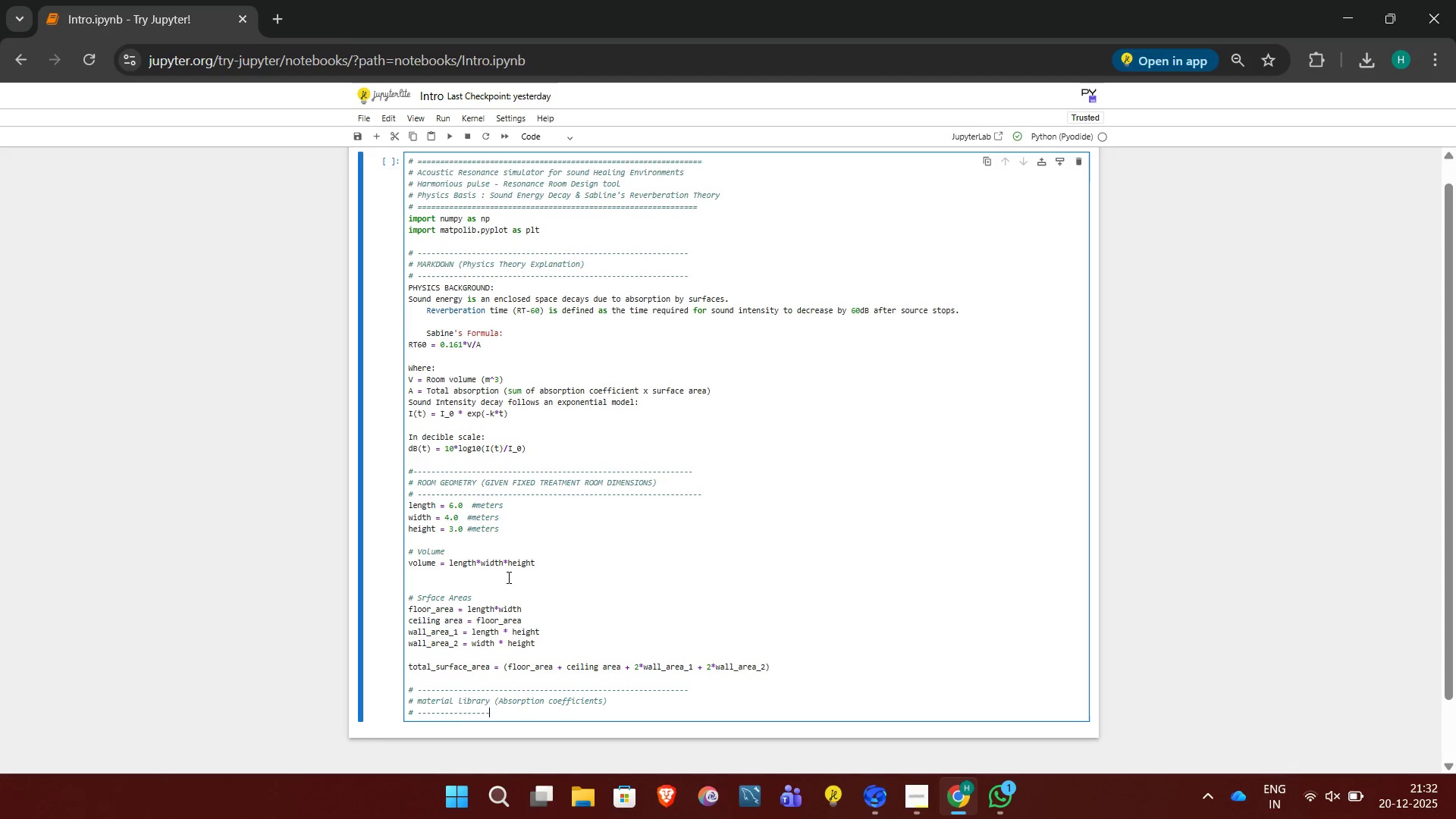 
key(Minus)
 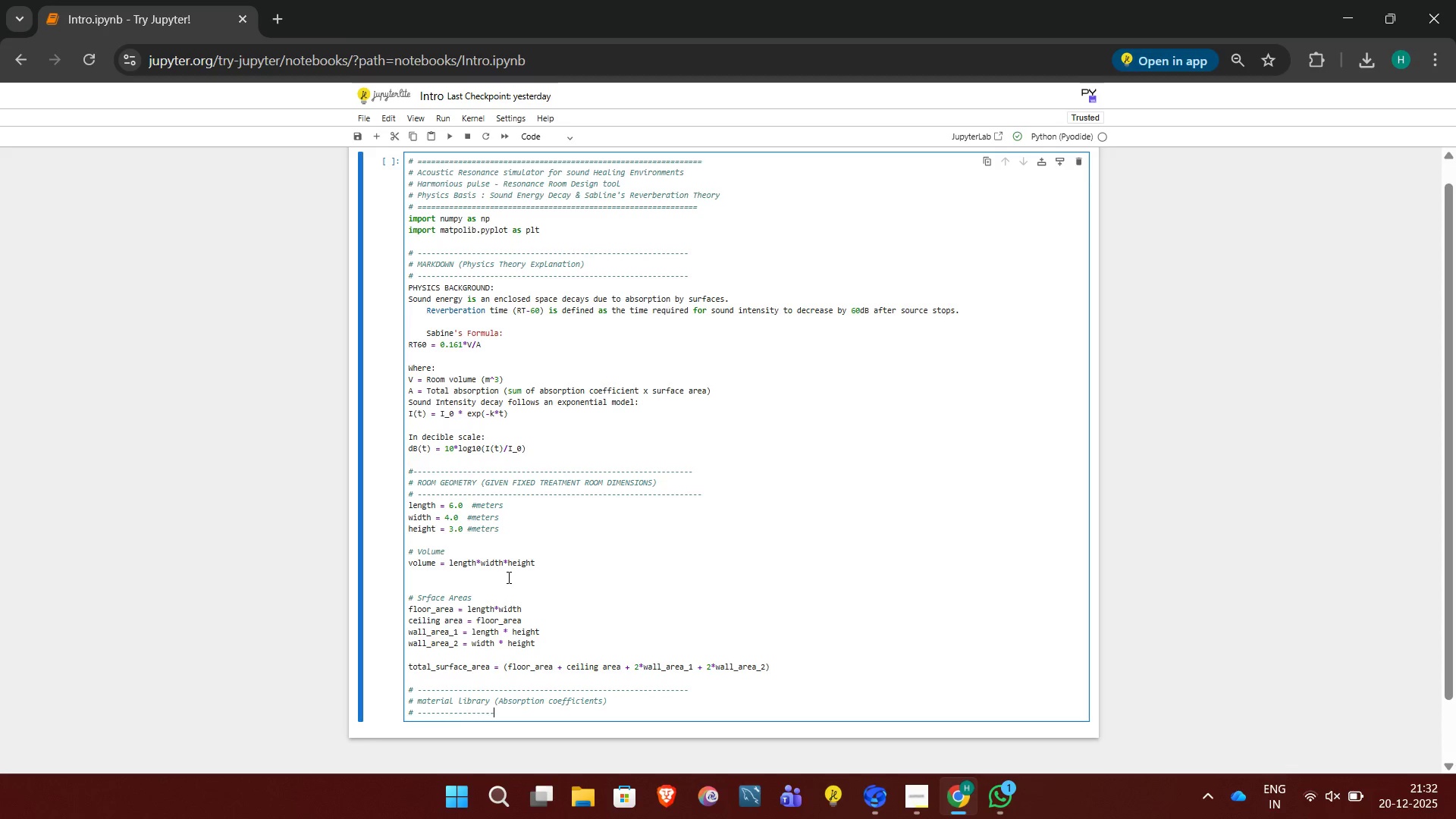 
key(Minus)
 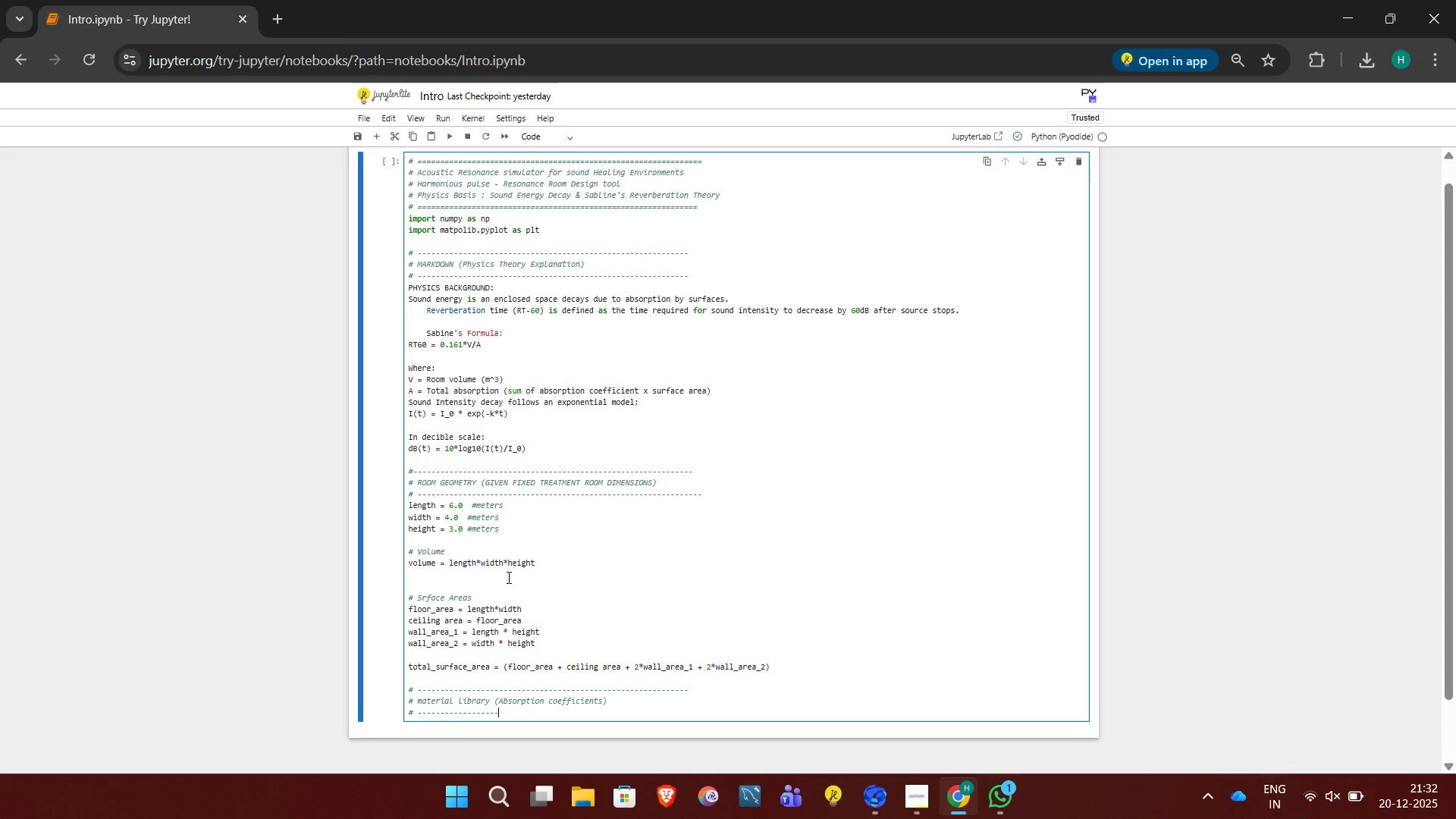 
key(Minus)
 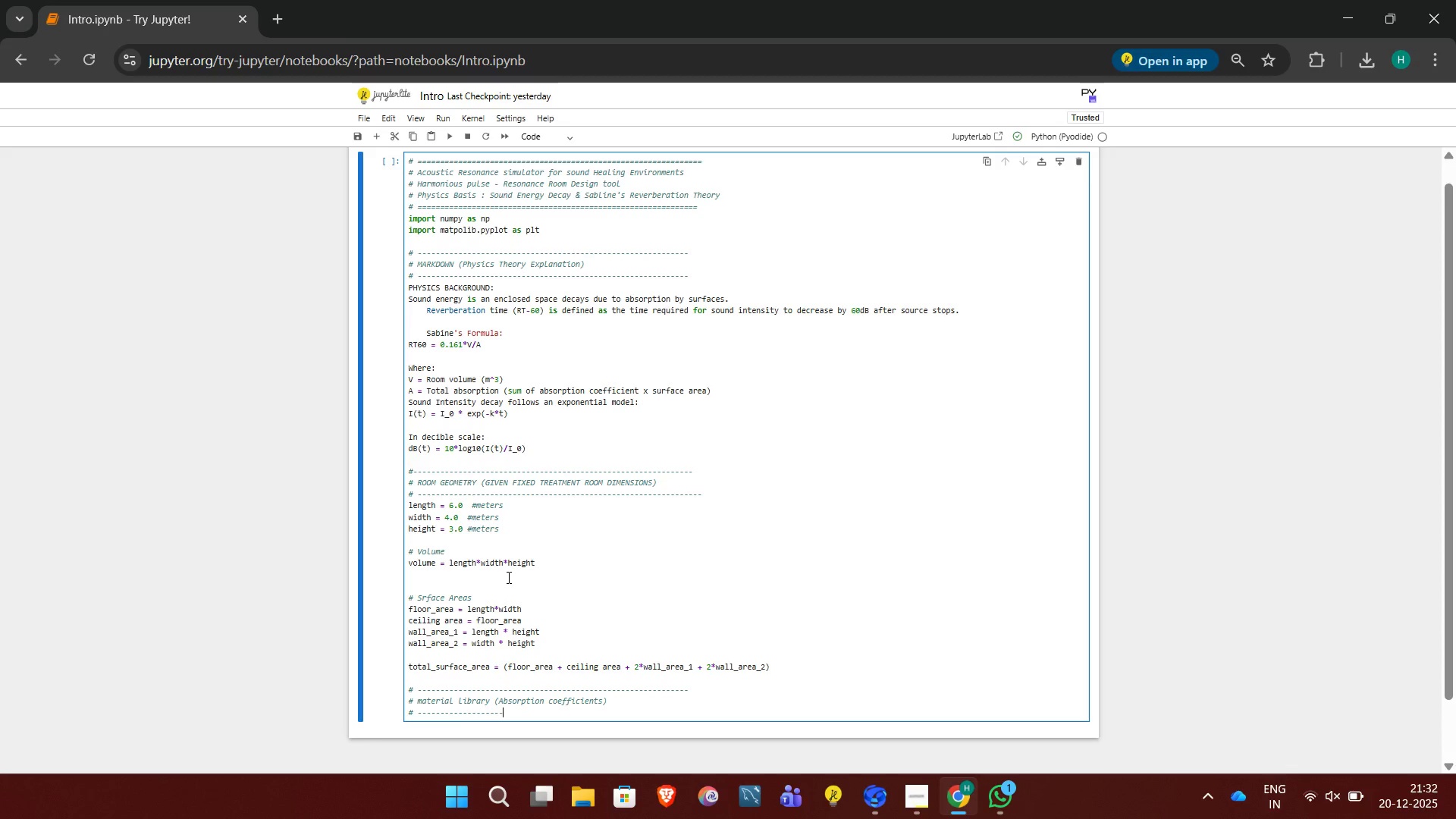 
key(Minus)
 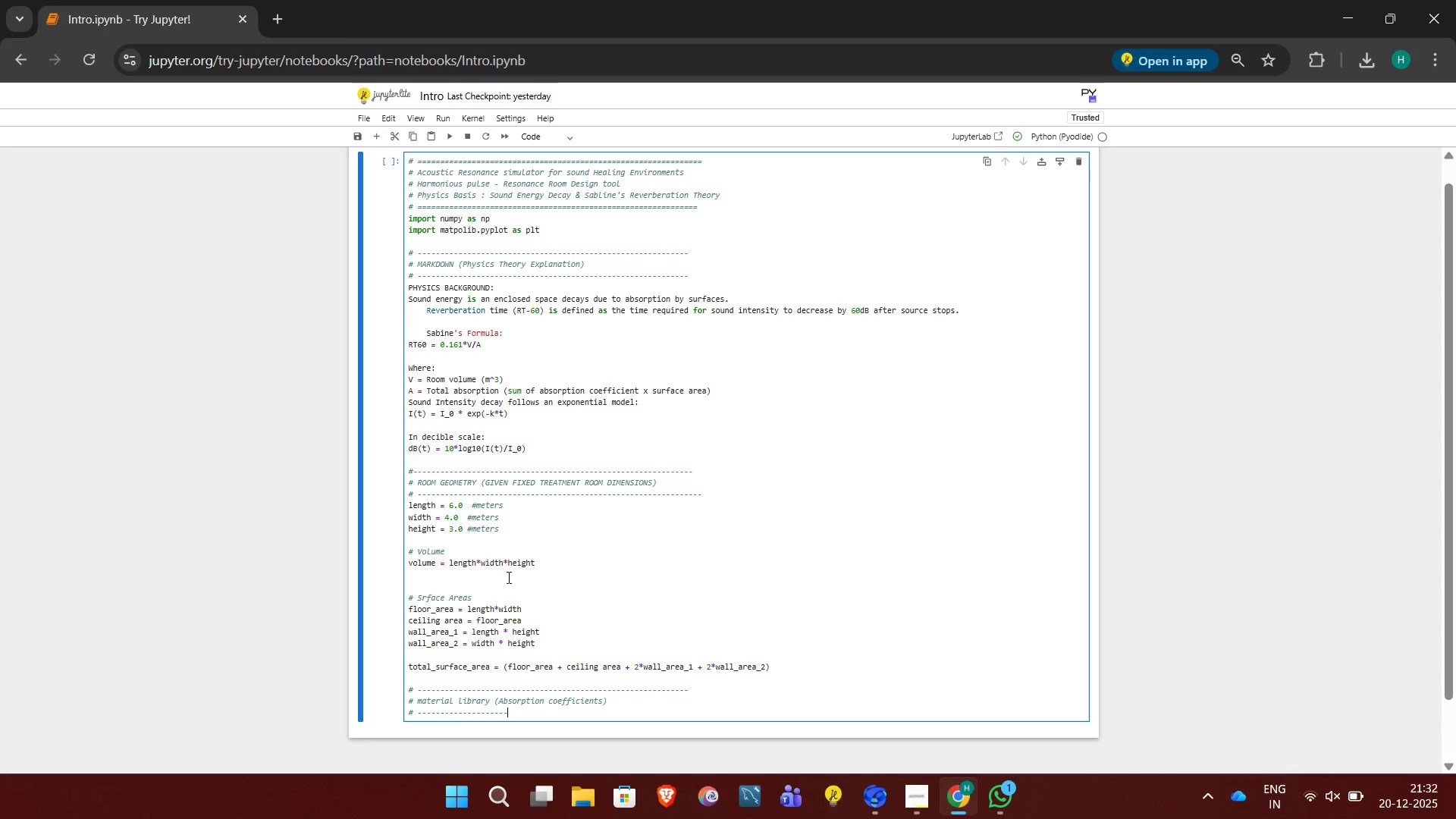 
key(Minus)
 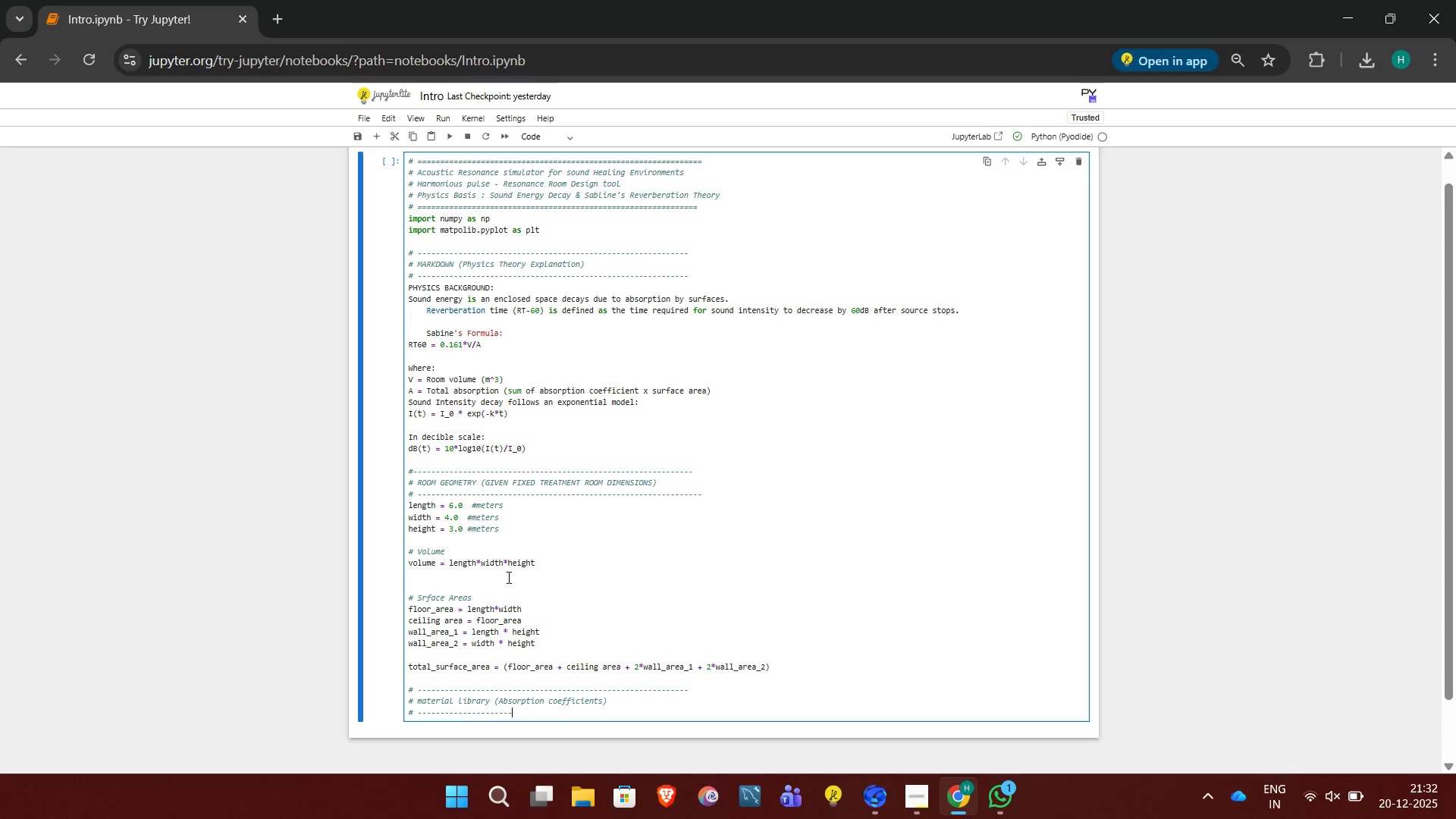 
key(Minus)
 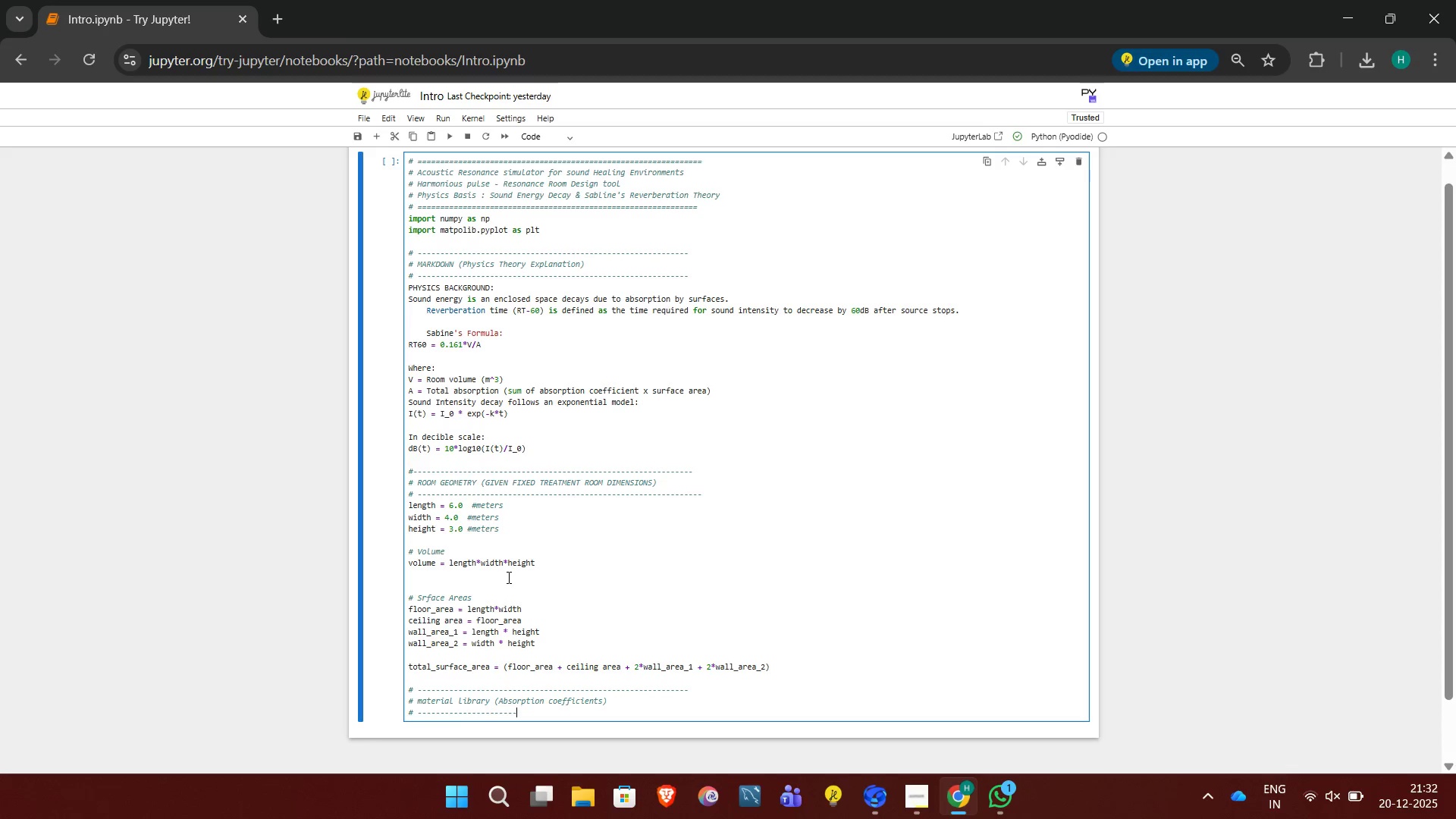 
key(Minus)
 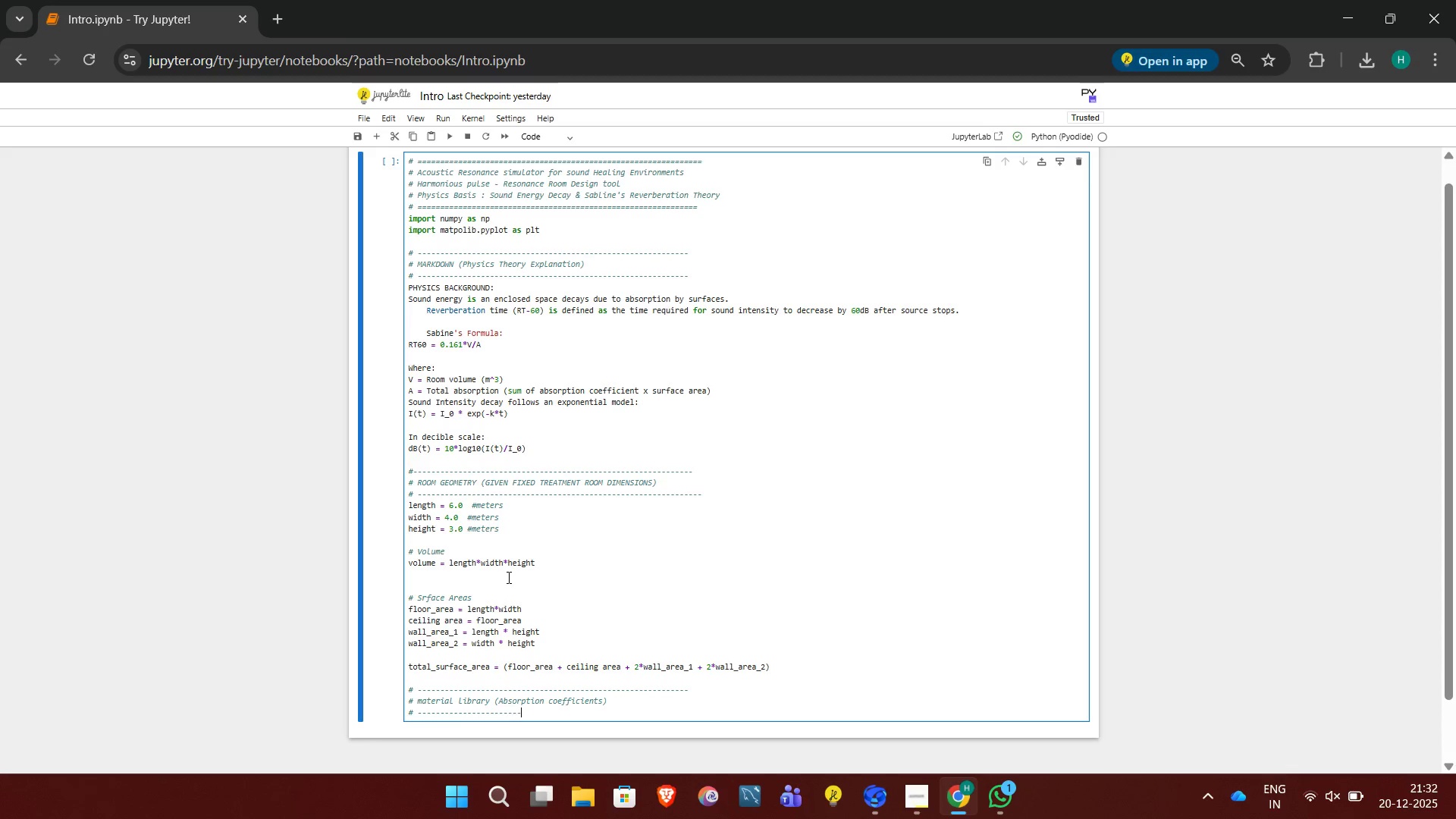 
key(Minus)
 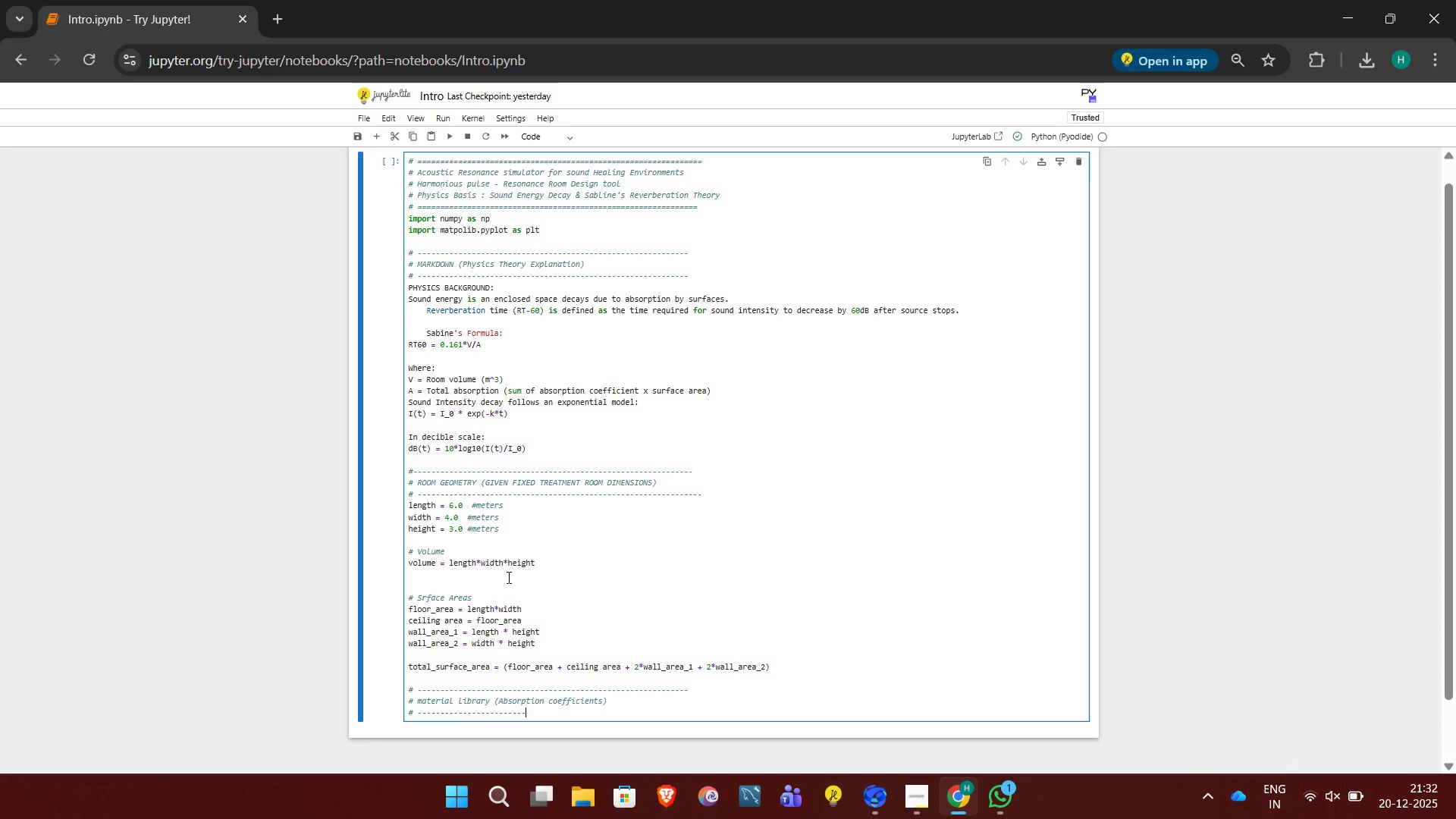 
key(Minus)
 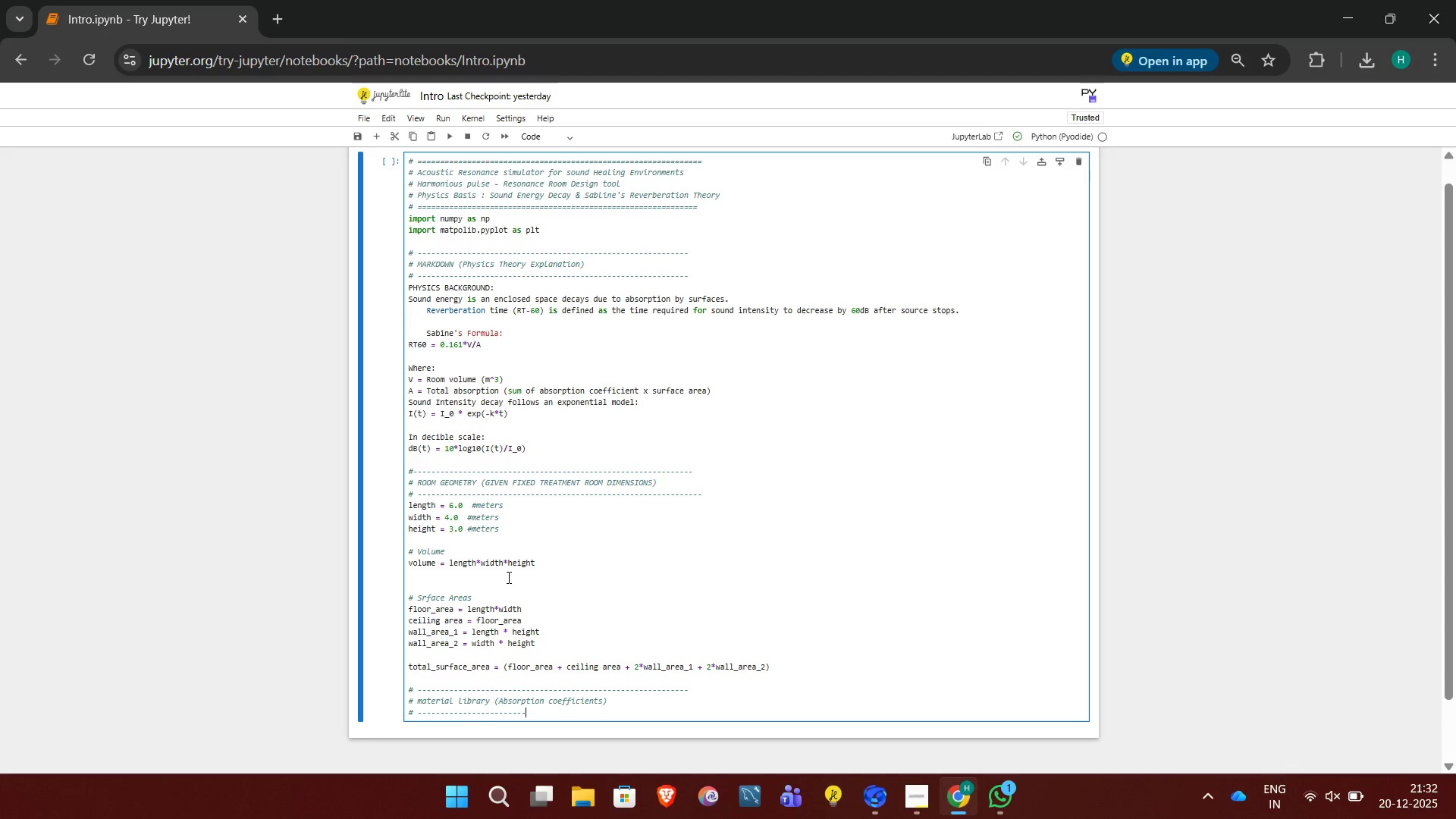 
key(Minus)
 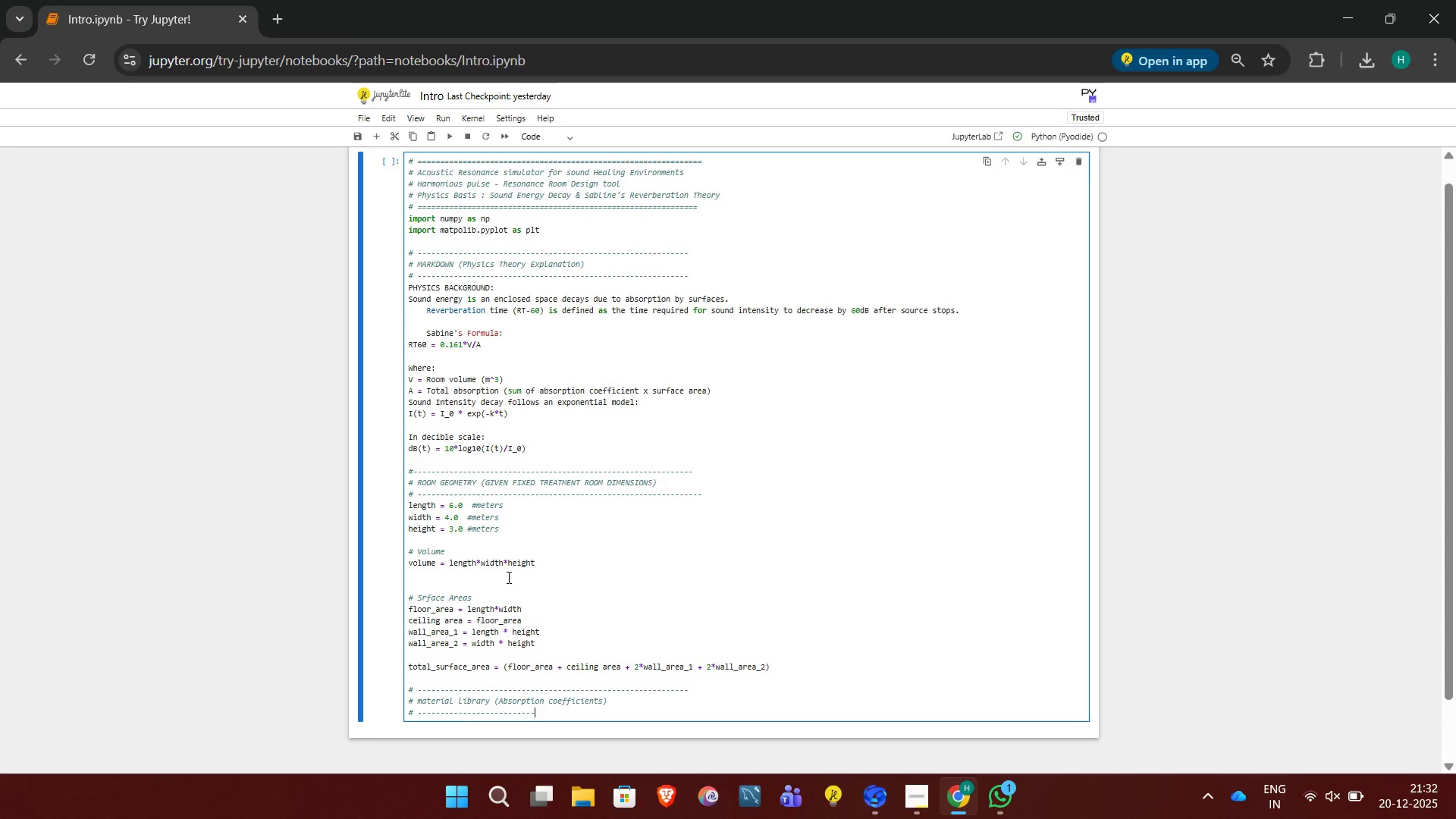 
key(Minus)
 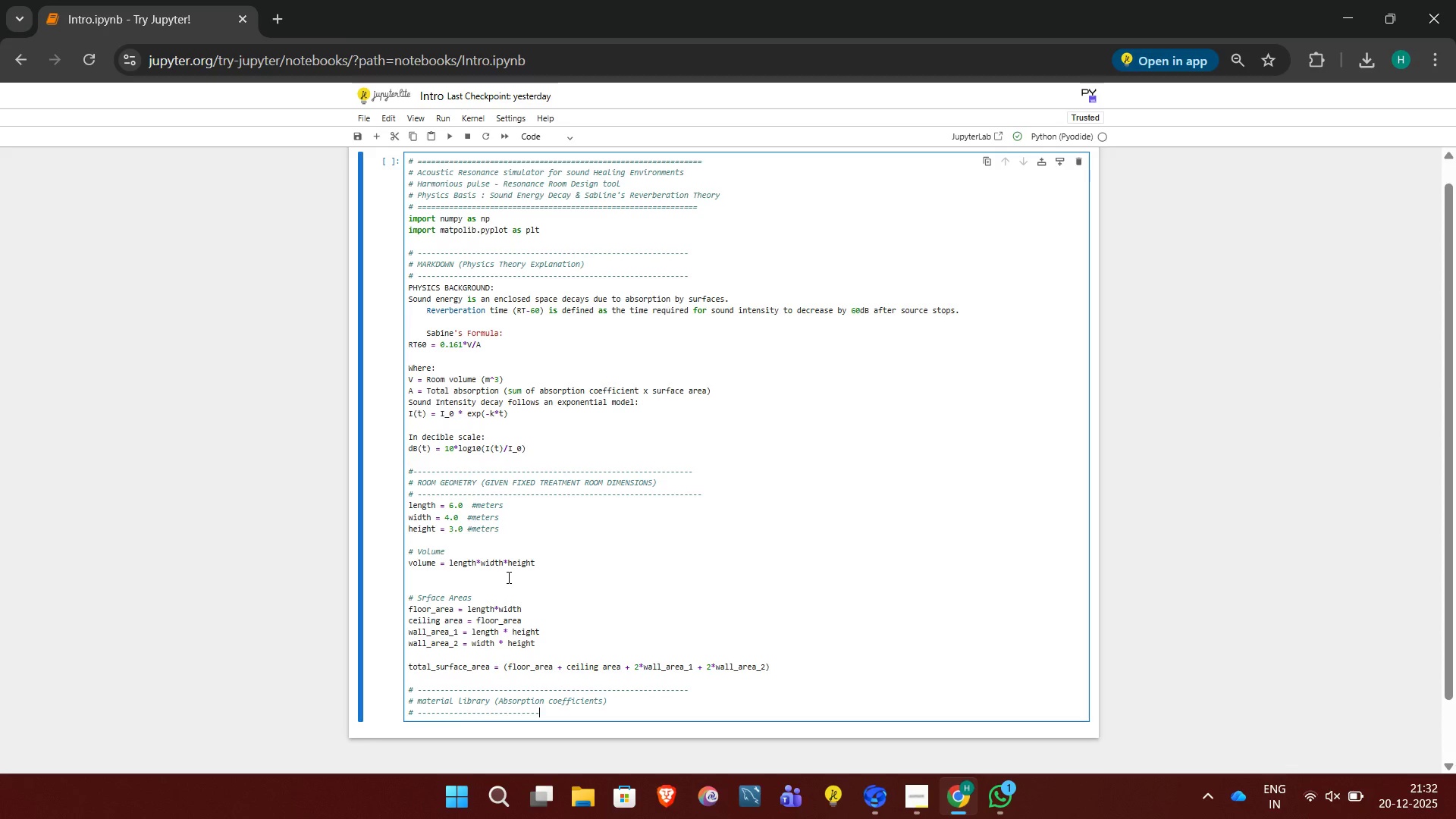 
key(Minus)
 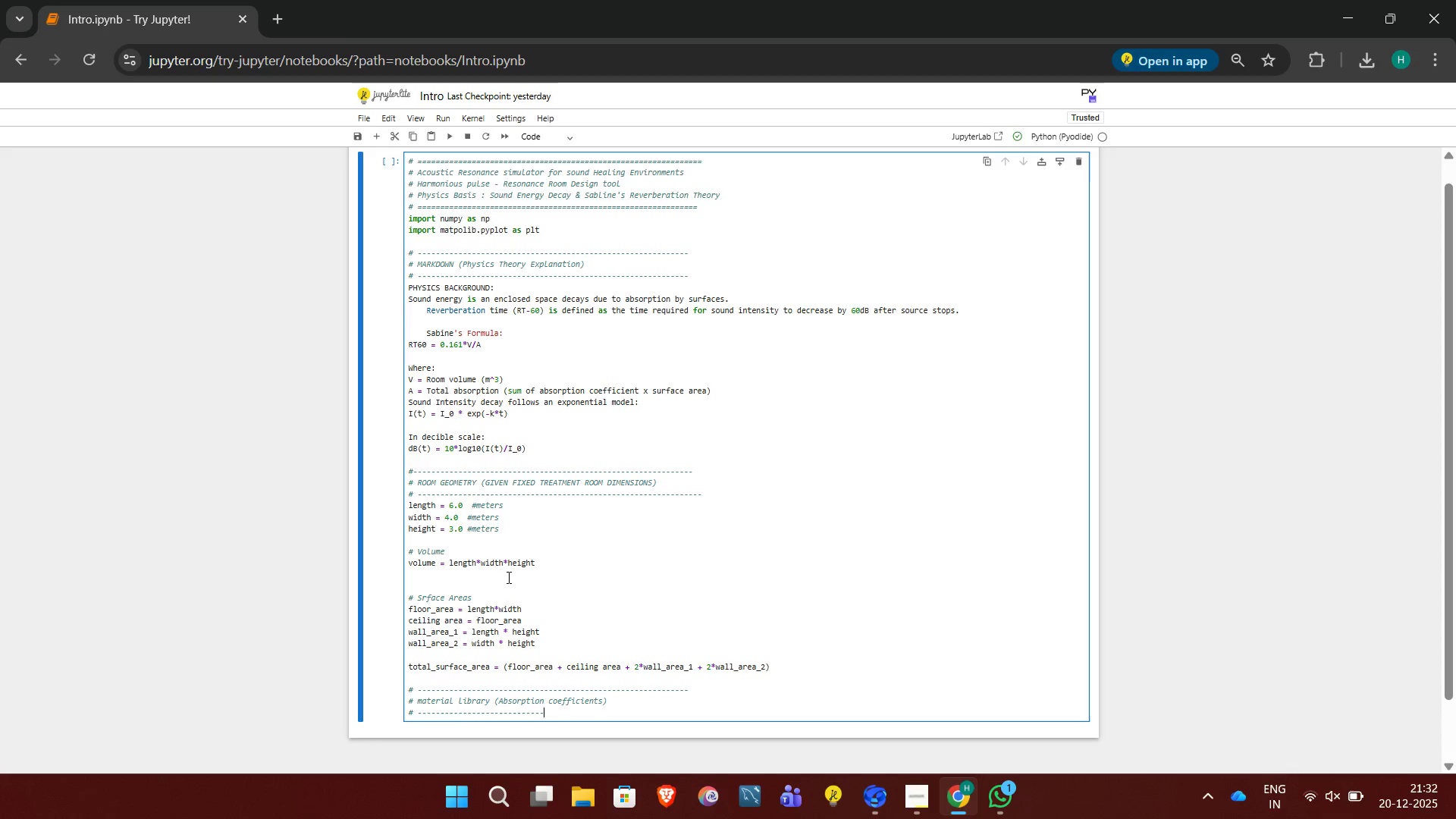 
key(Minus)
 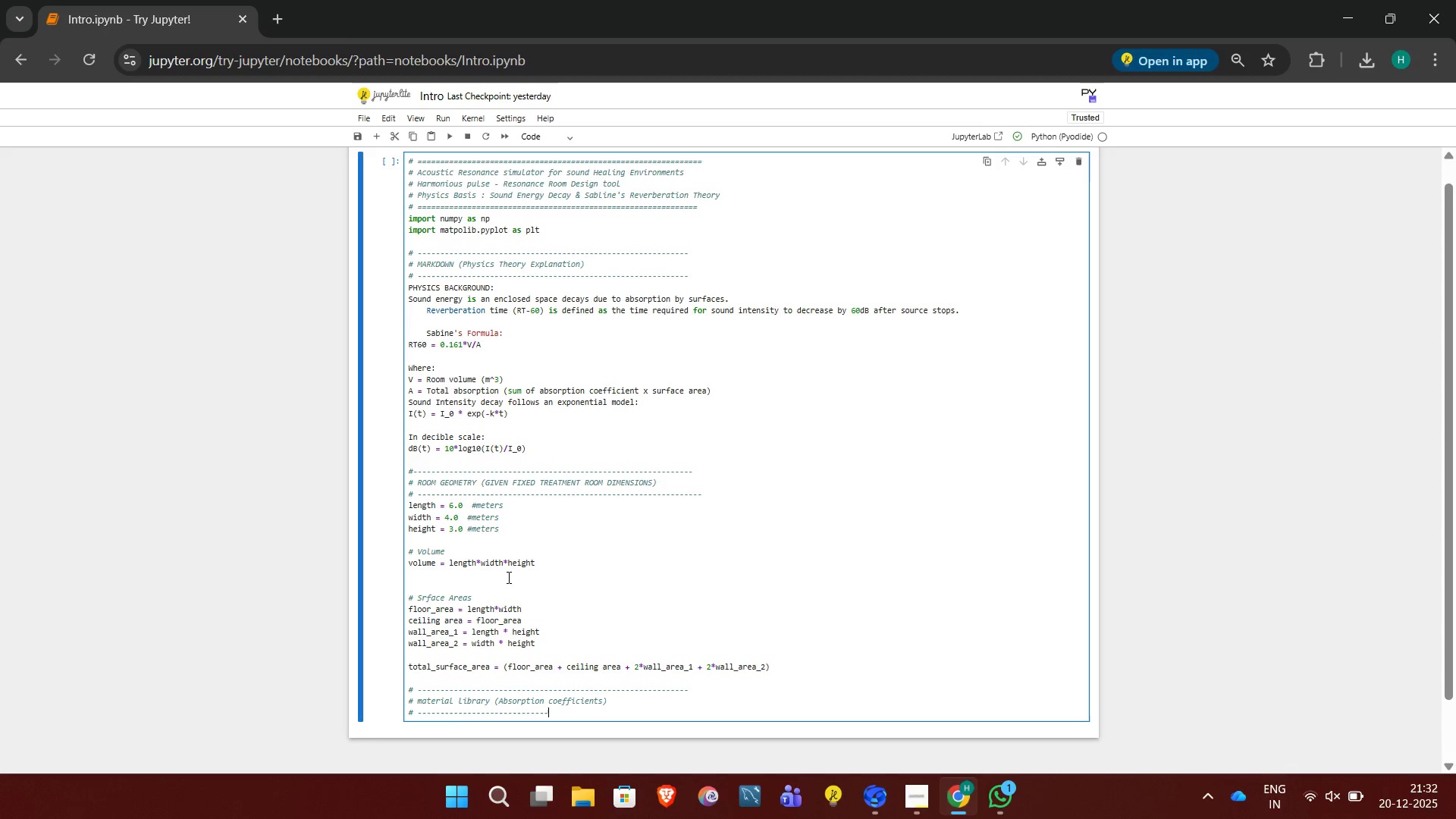 
key(Minus)
 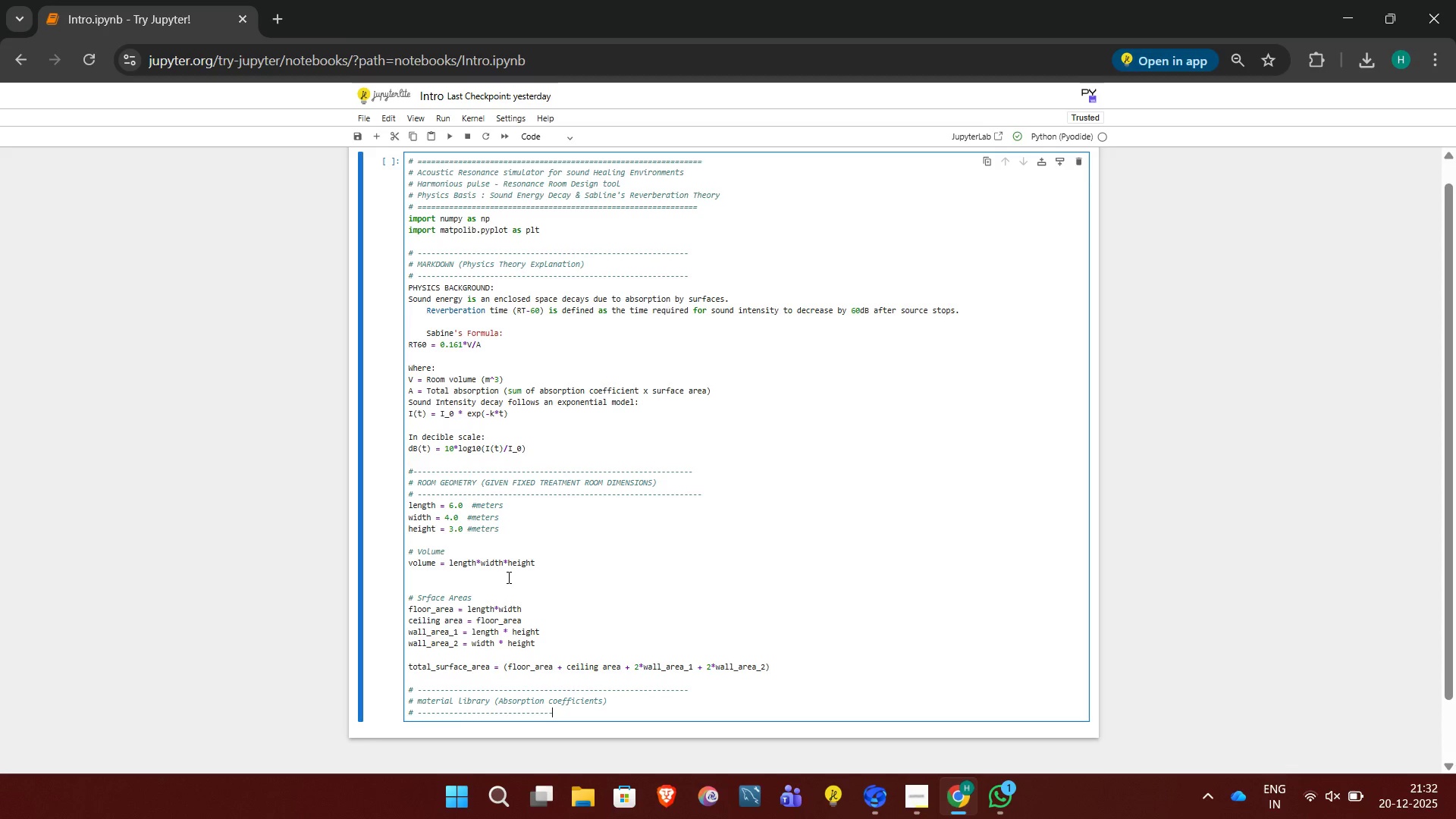 
key(Minus)
 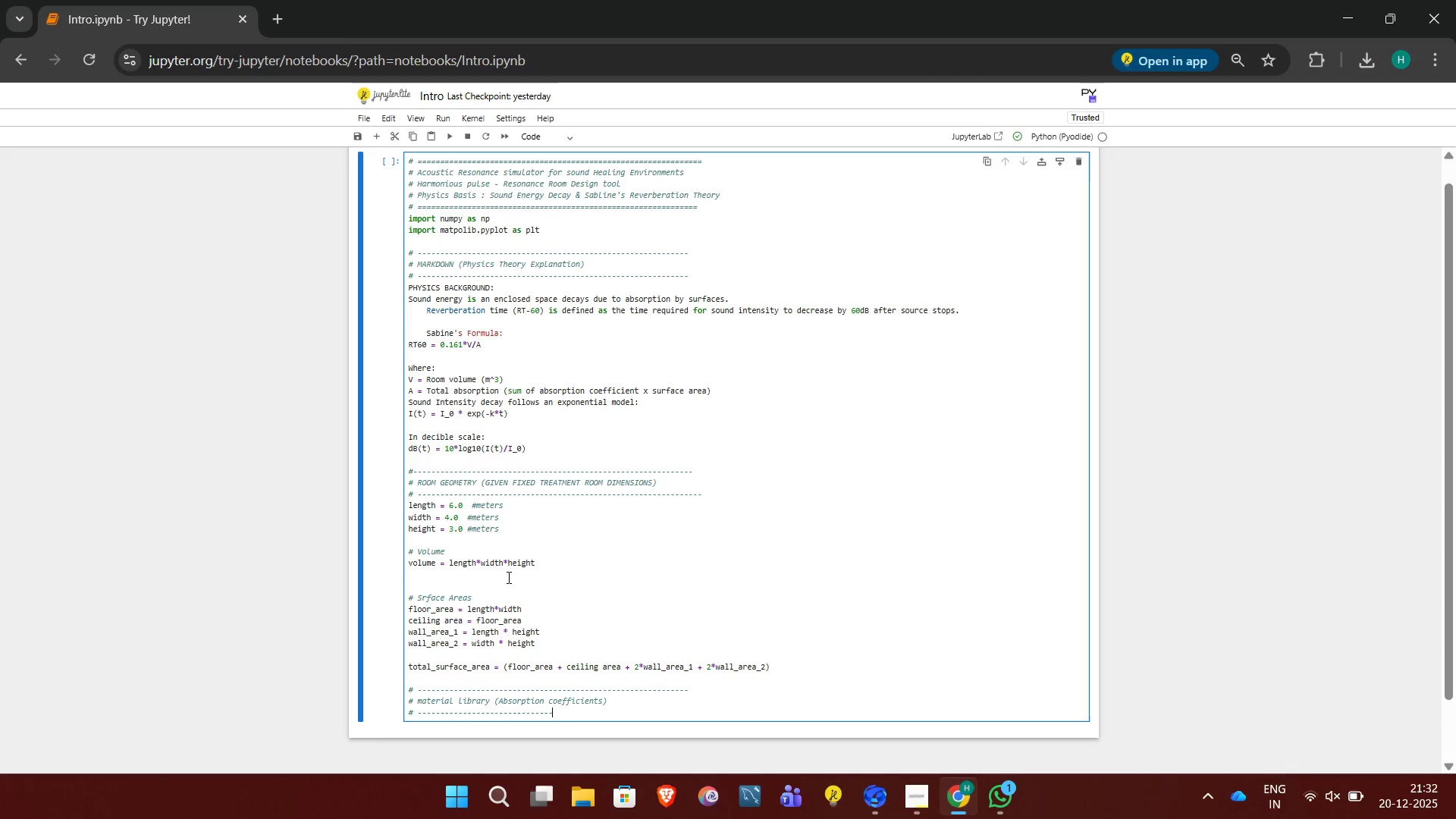 
key(Minus)
 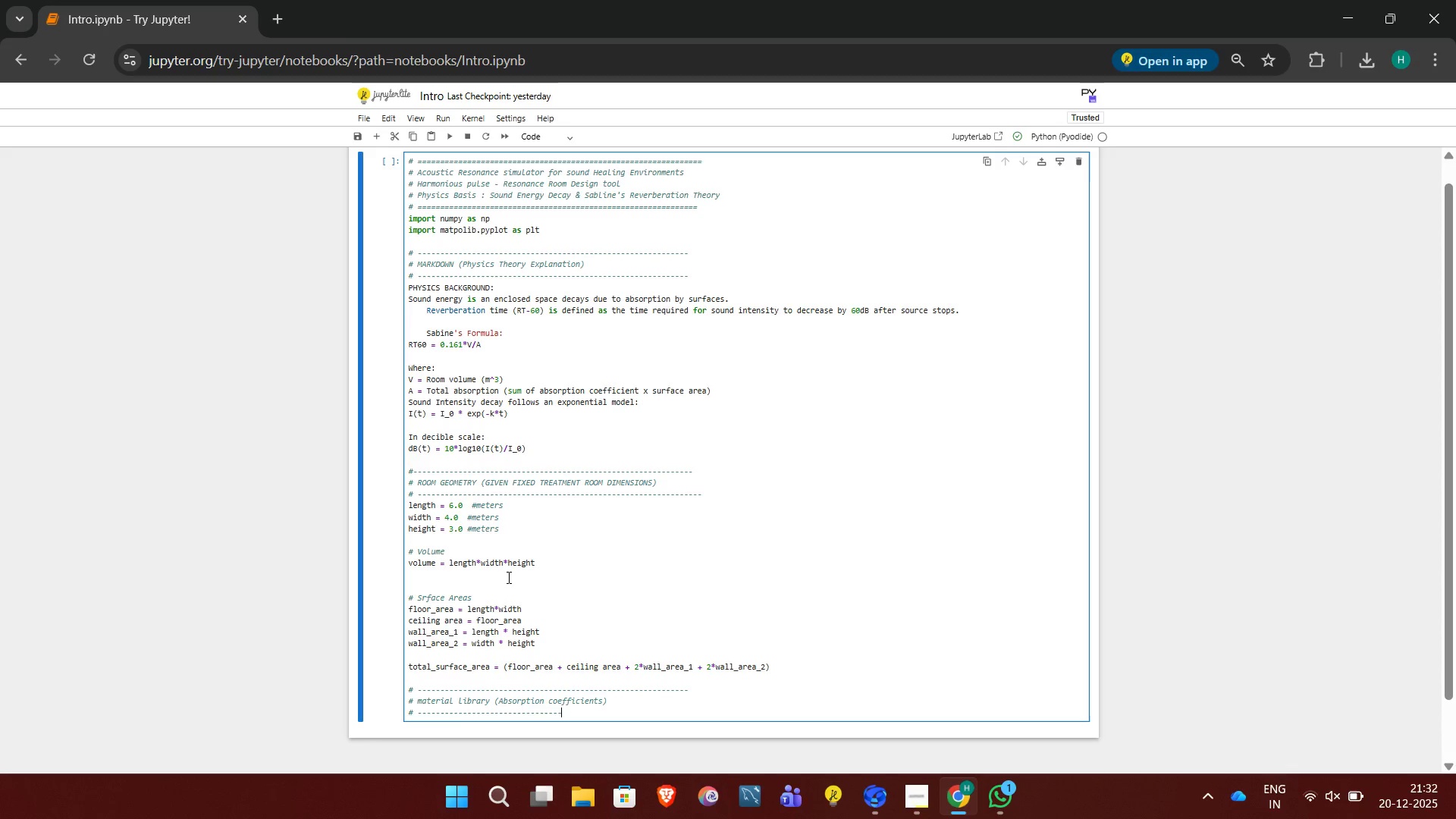 
key(Minus)
 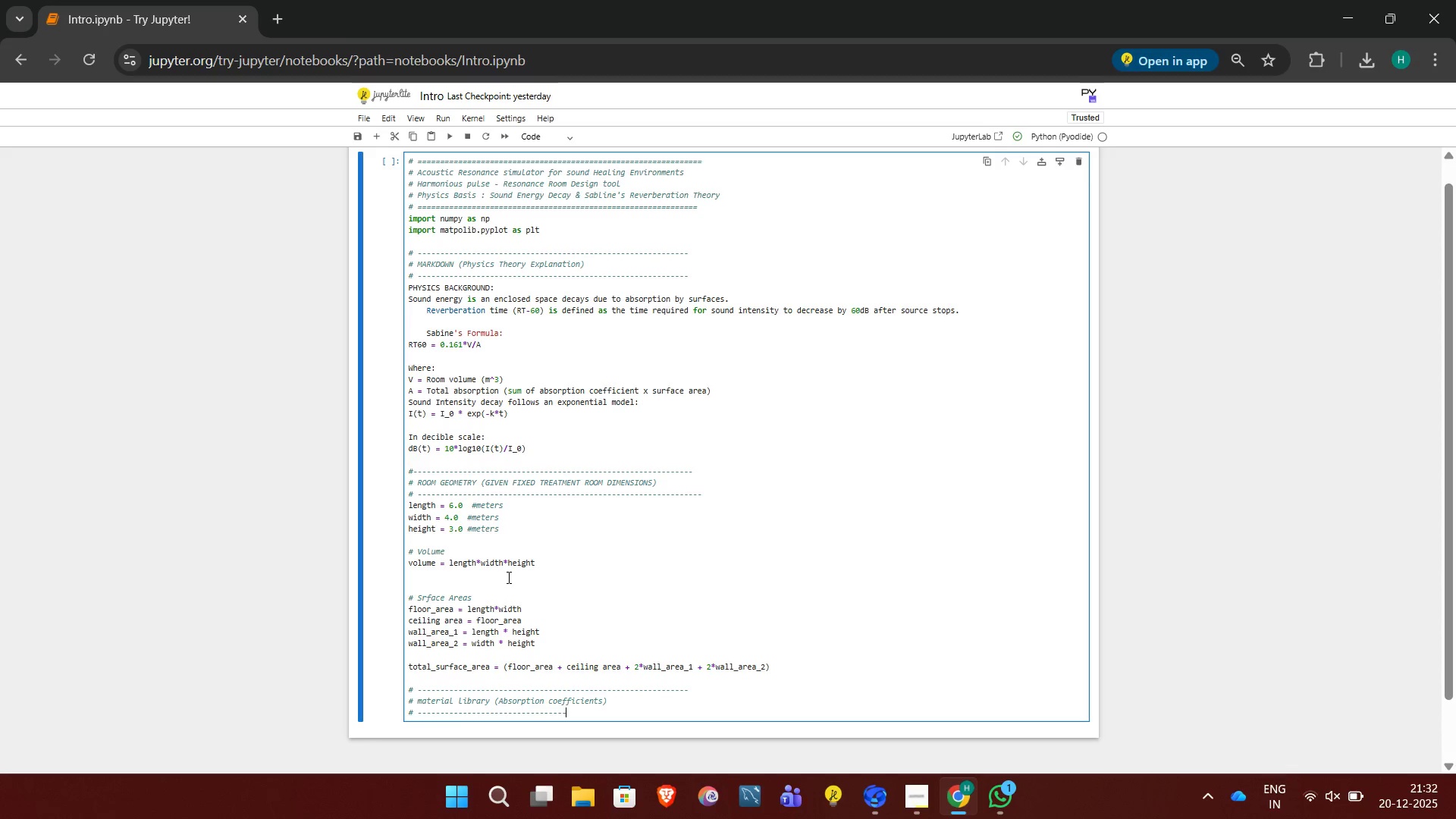 
key(Minus)
 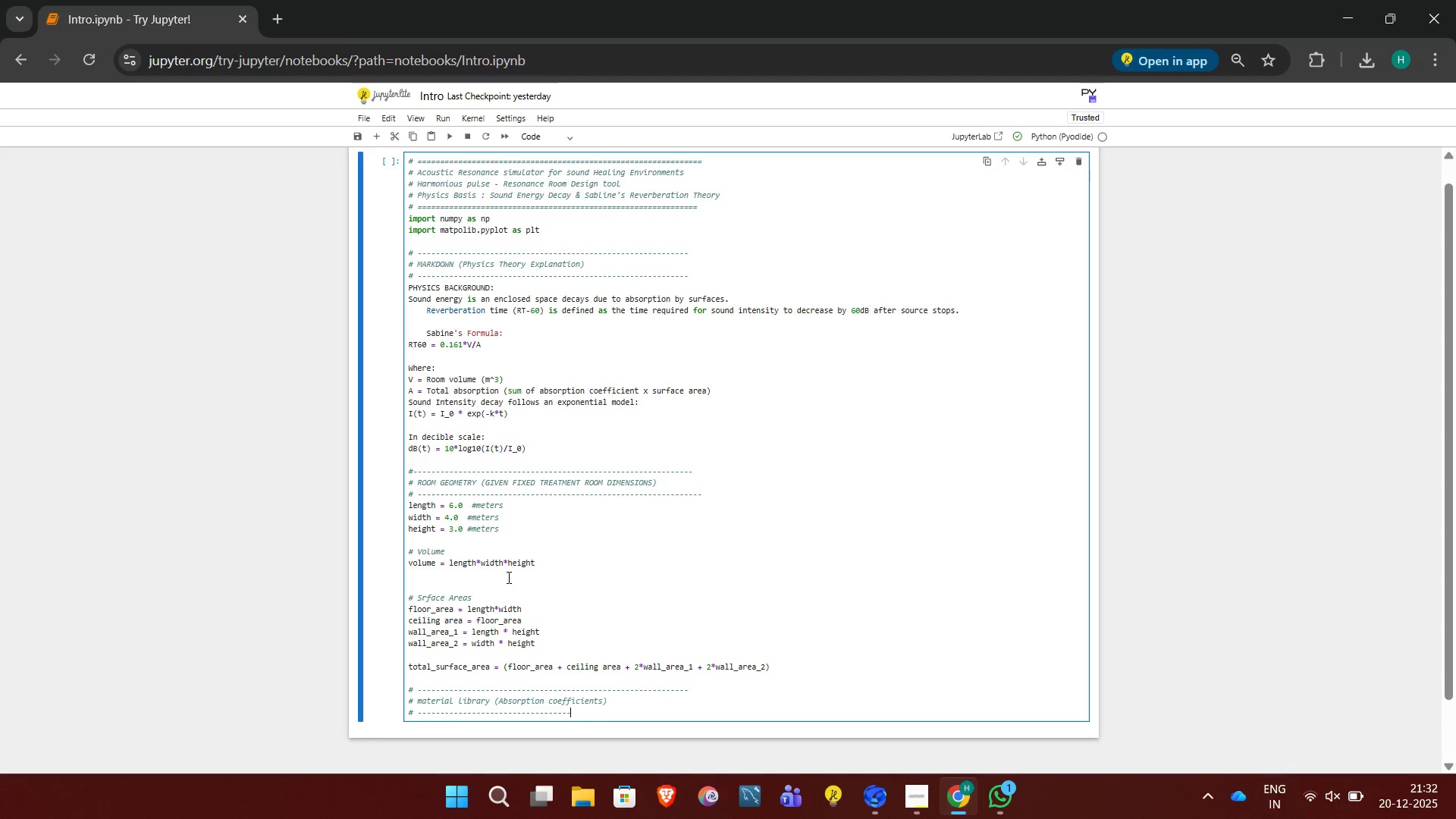 
key(Minus)
 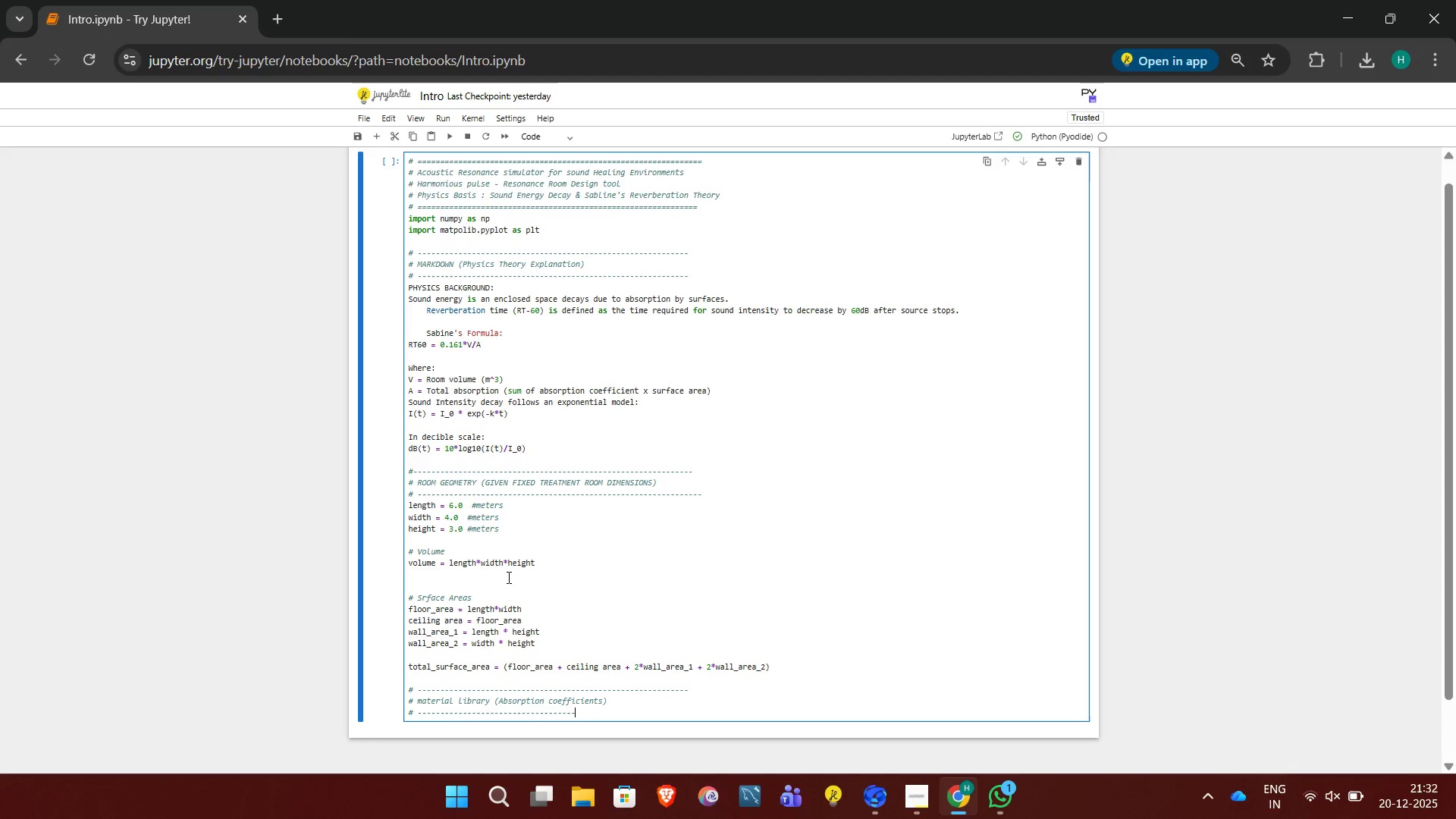 
key(Minus)
 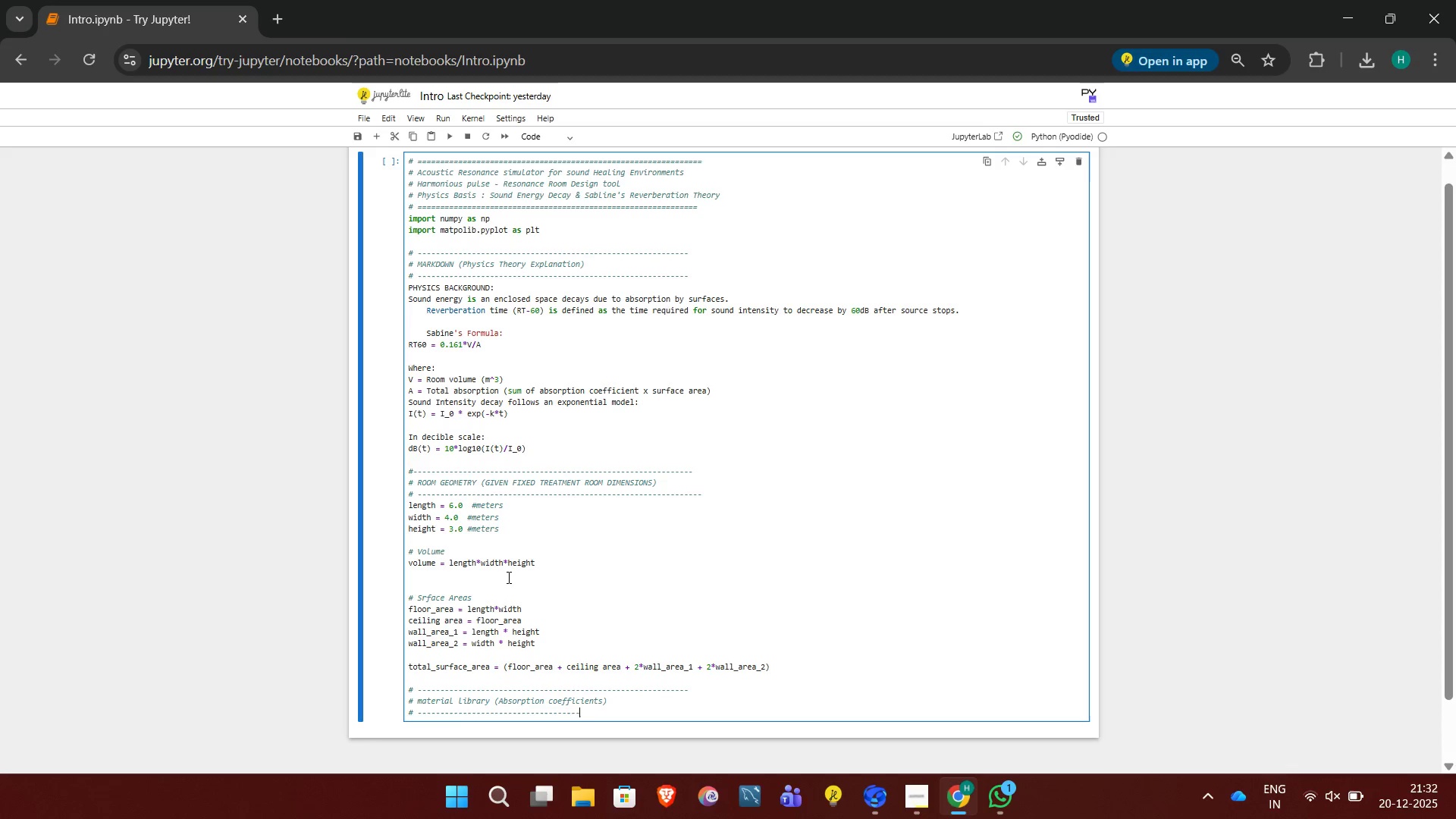 
key(Minus)
 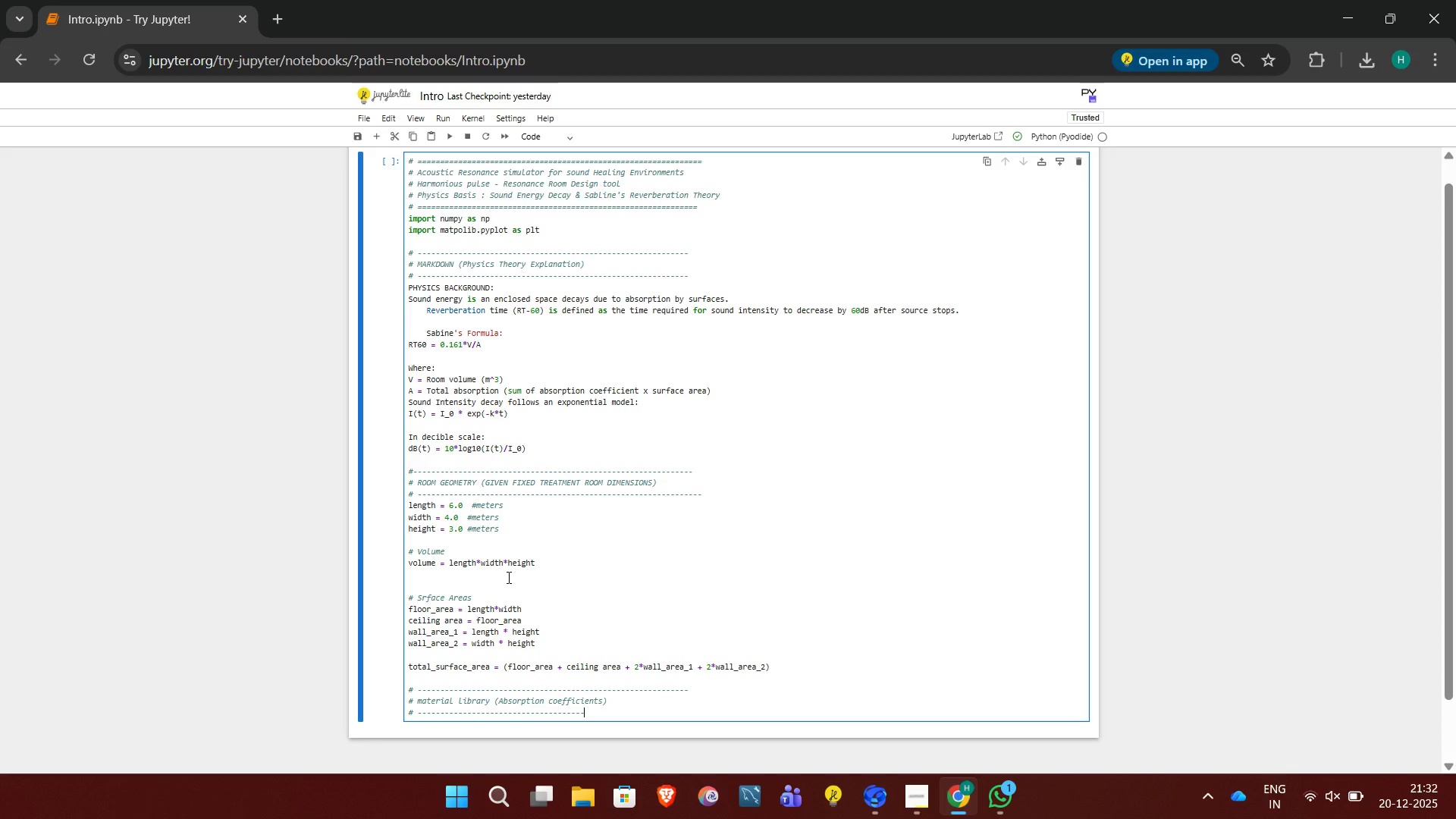 
key(Minus)
 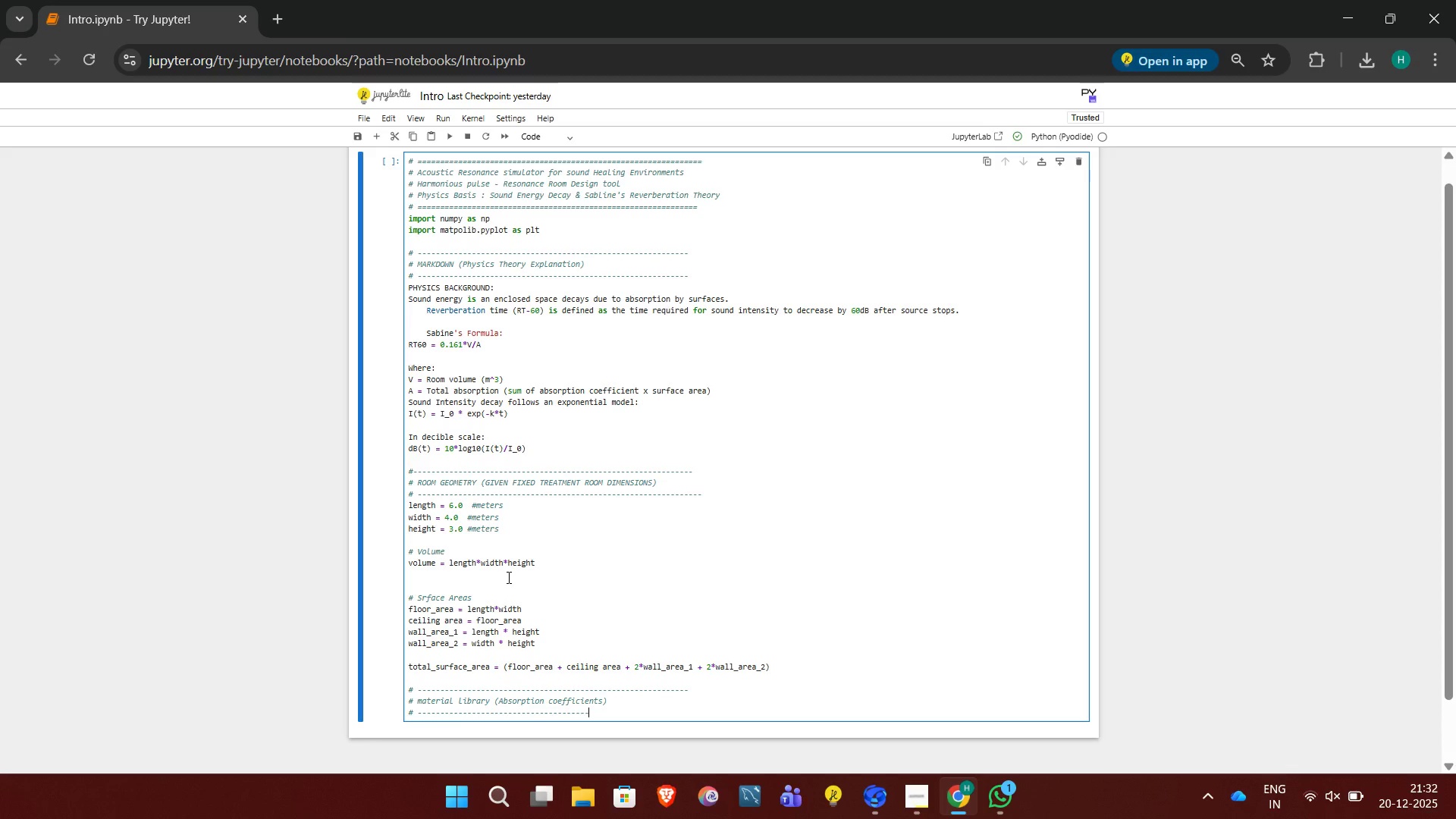 
key(Minus)
 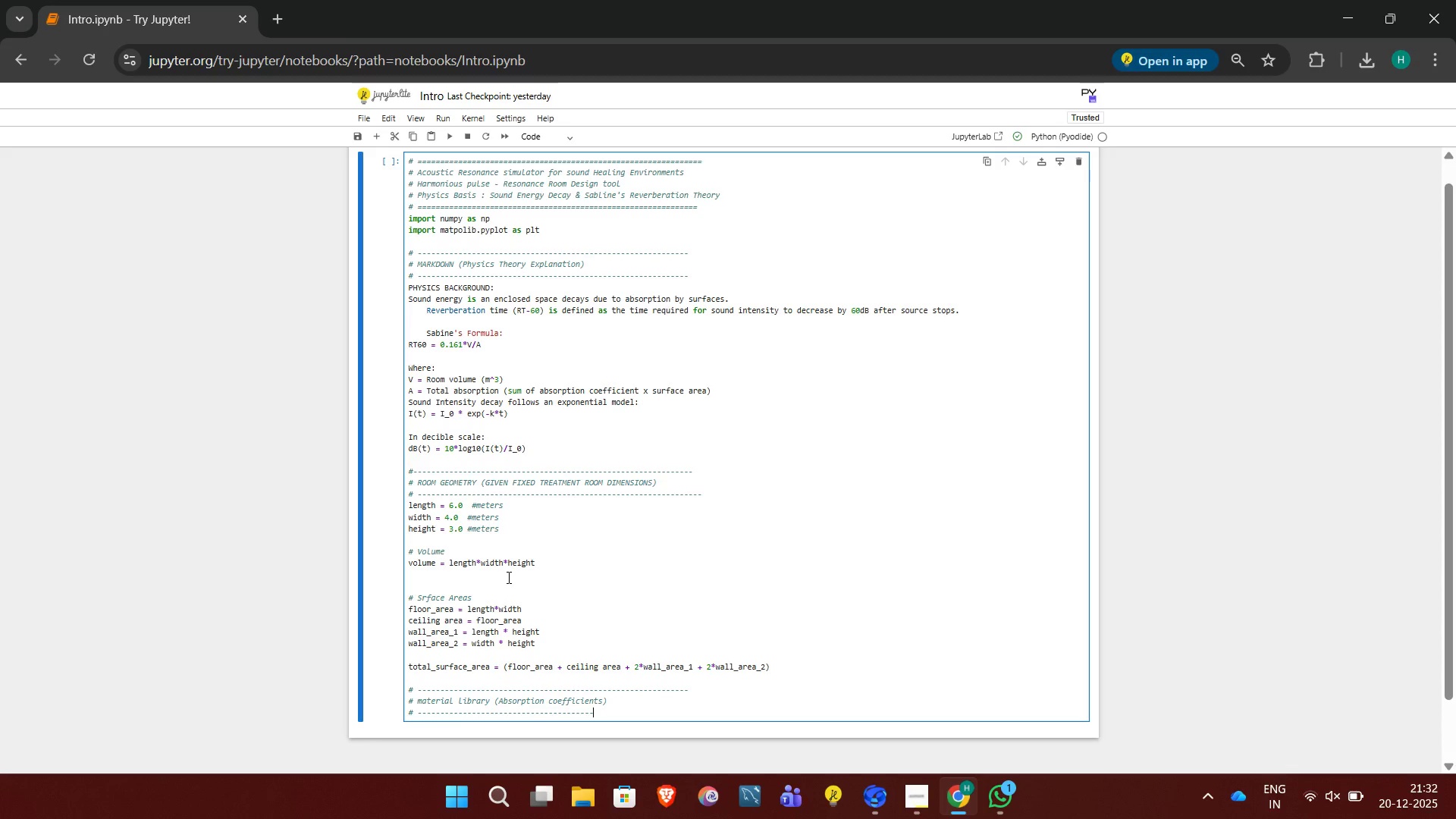 
key(Minus)
 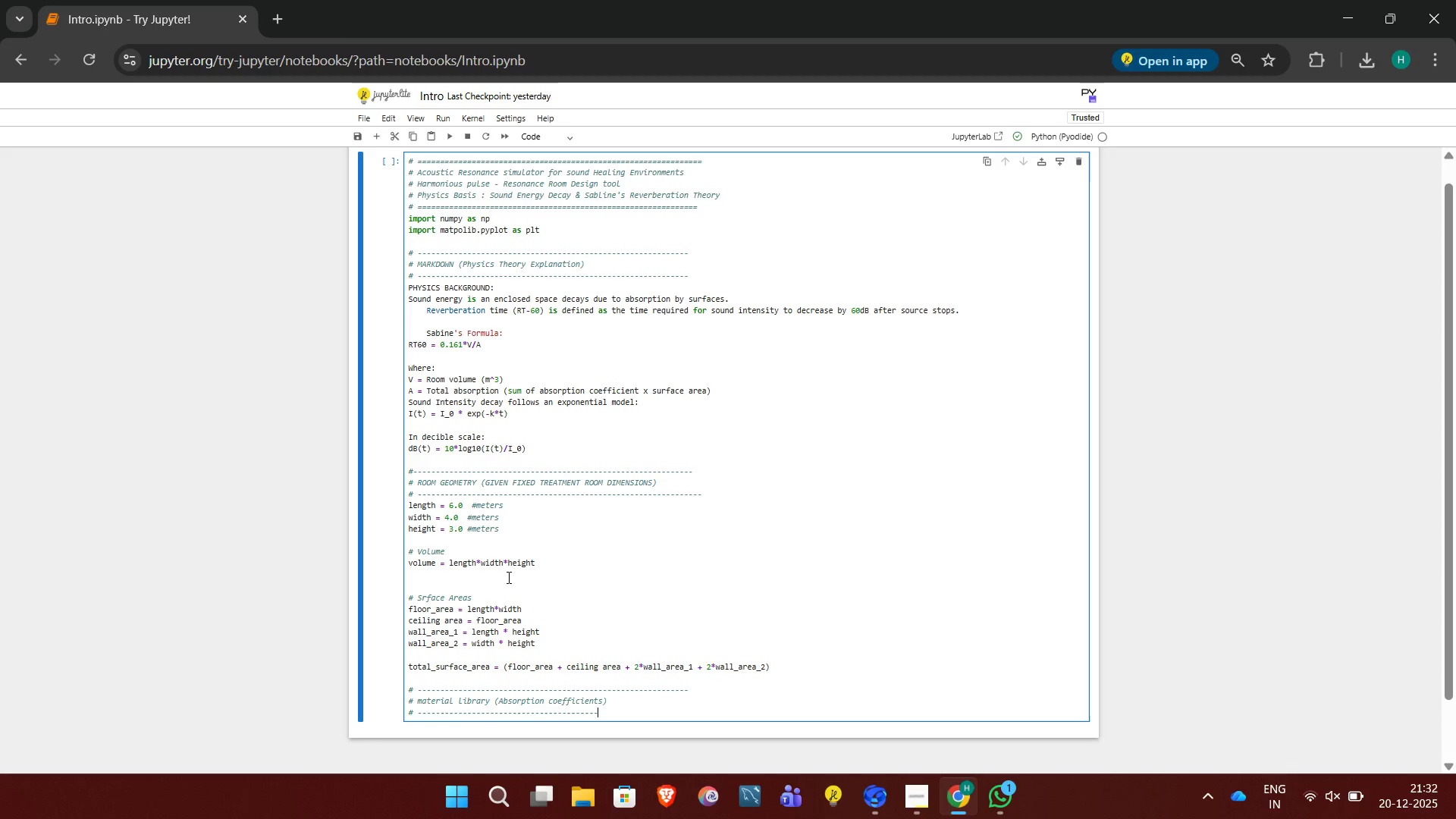 
key(Minus)
 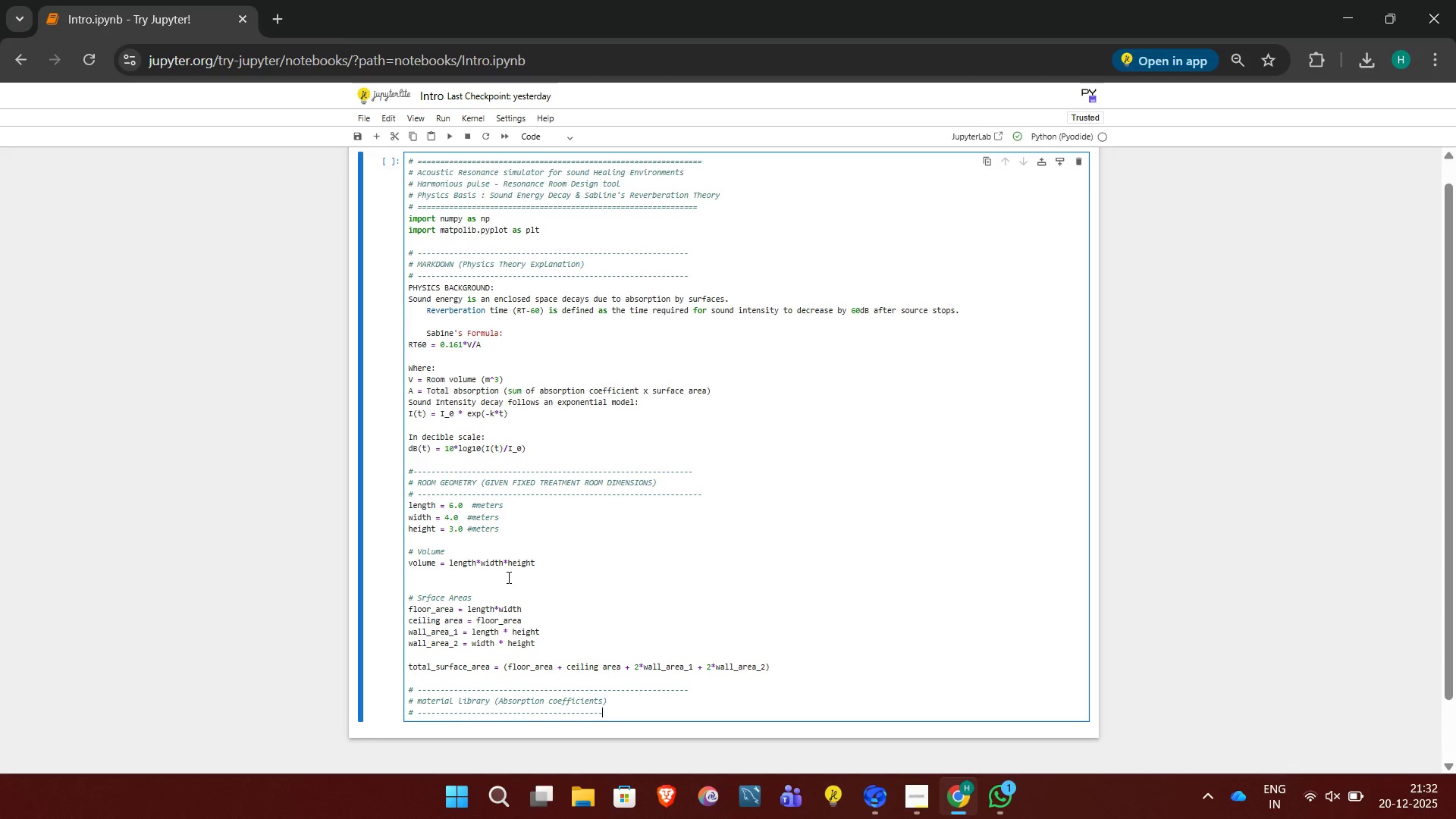 
key(Minus)
 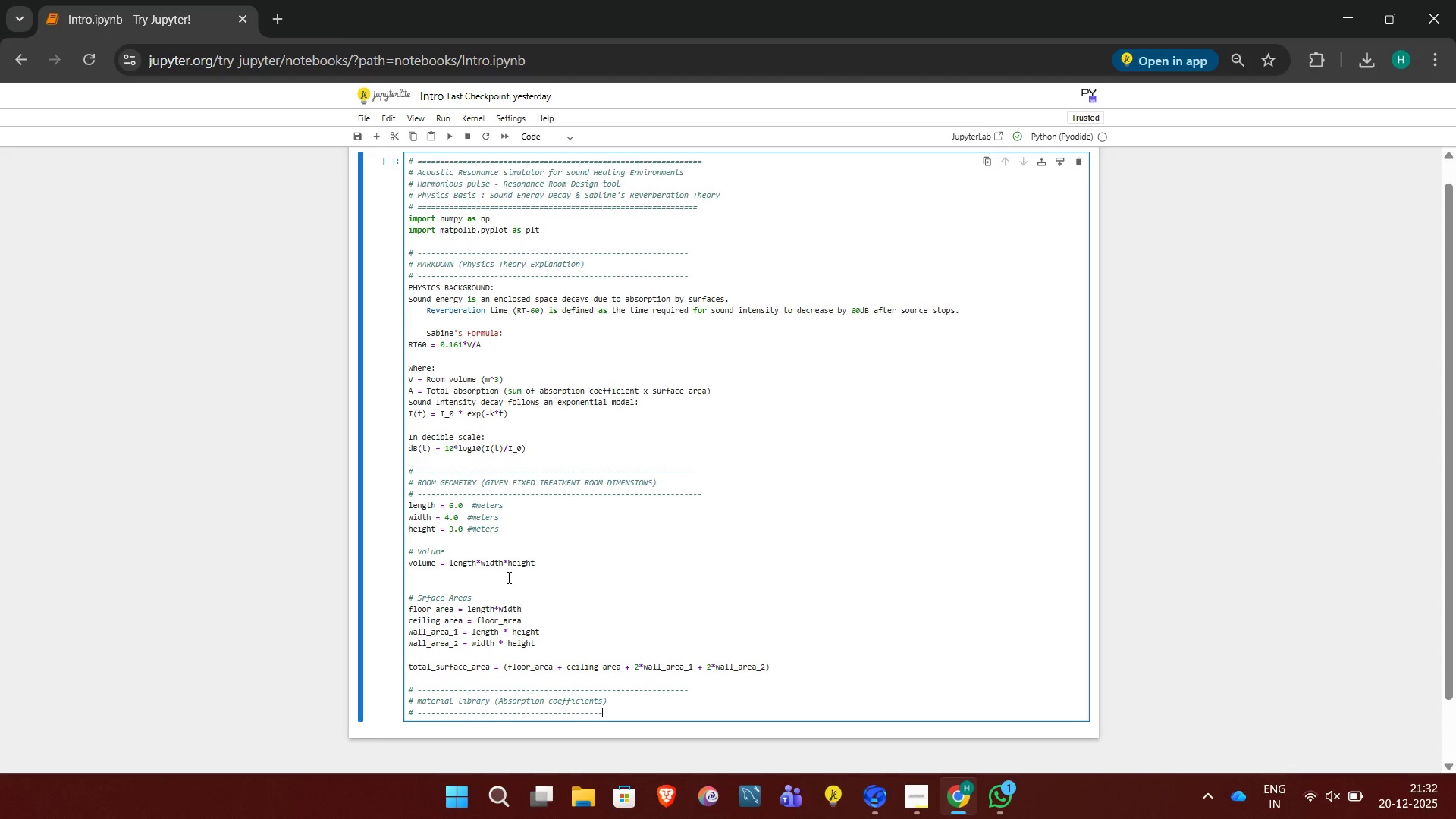 
key(Minus)
 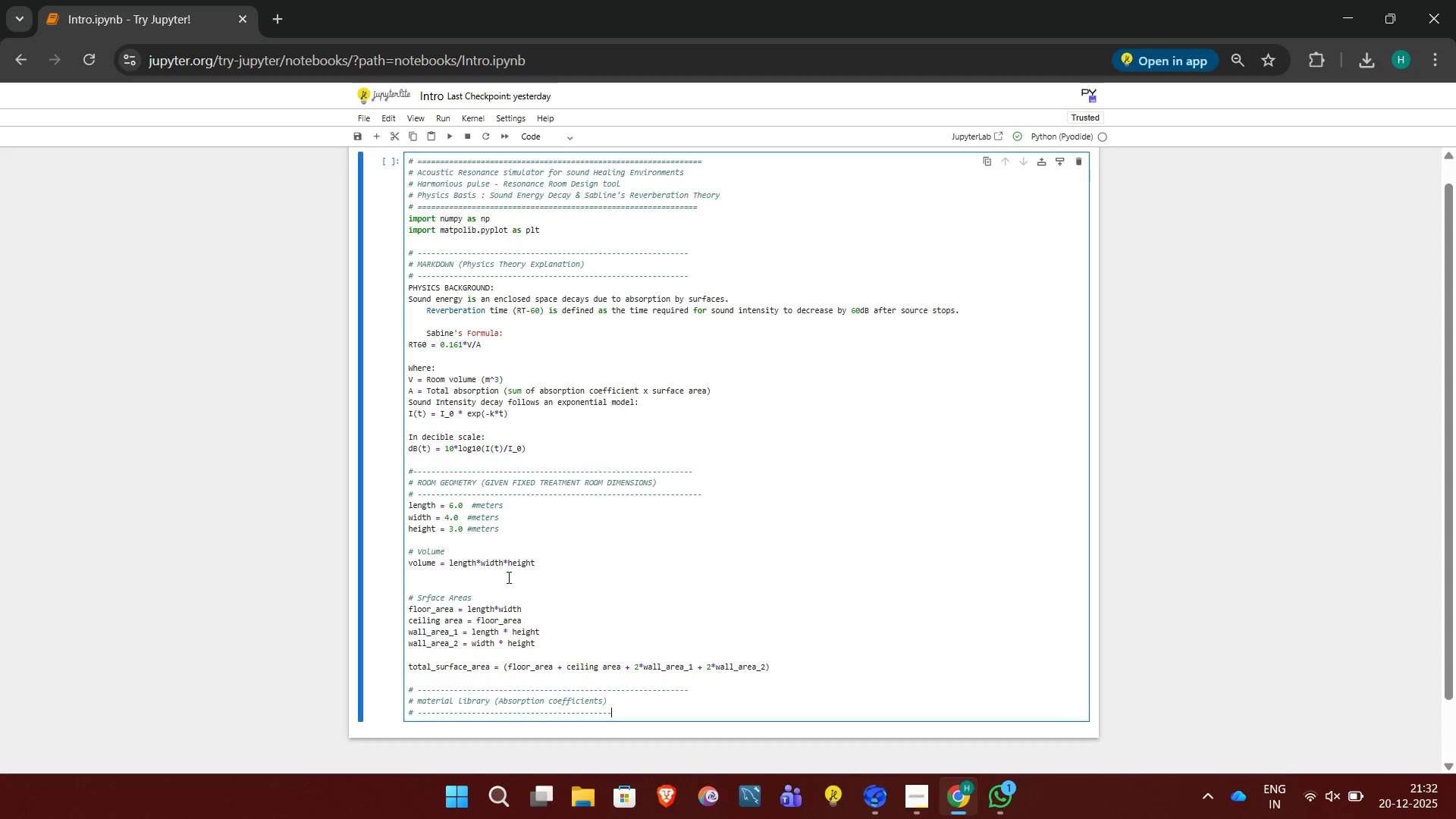 
key(Minus)
 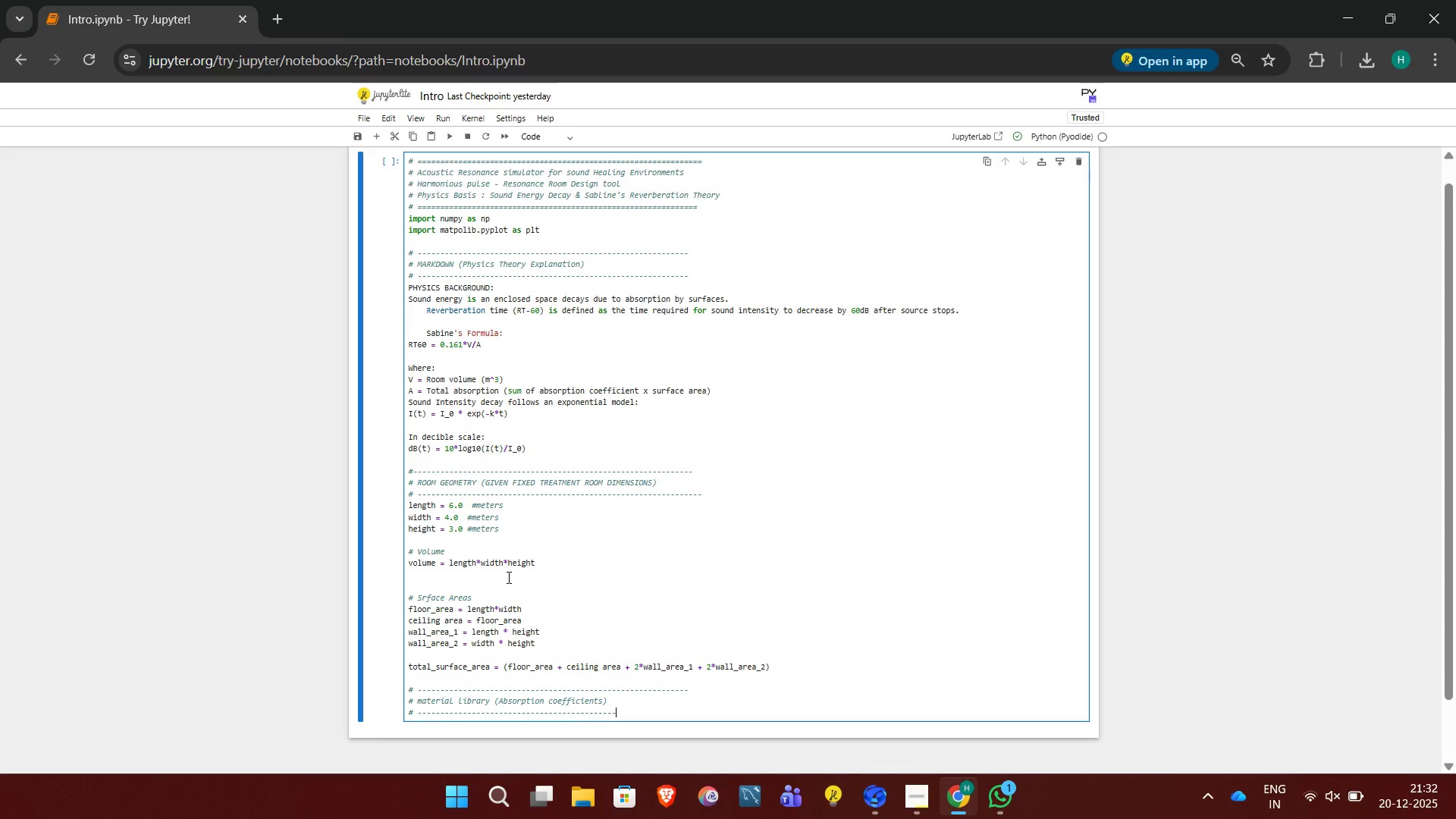 
key(Minus)
 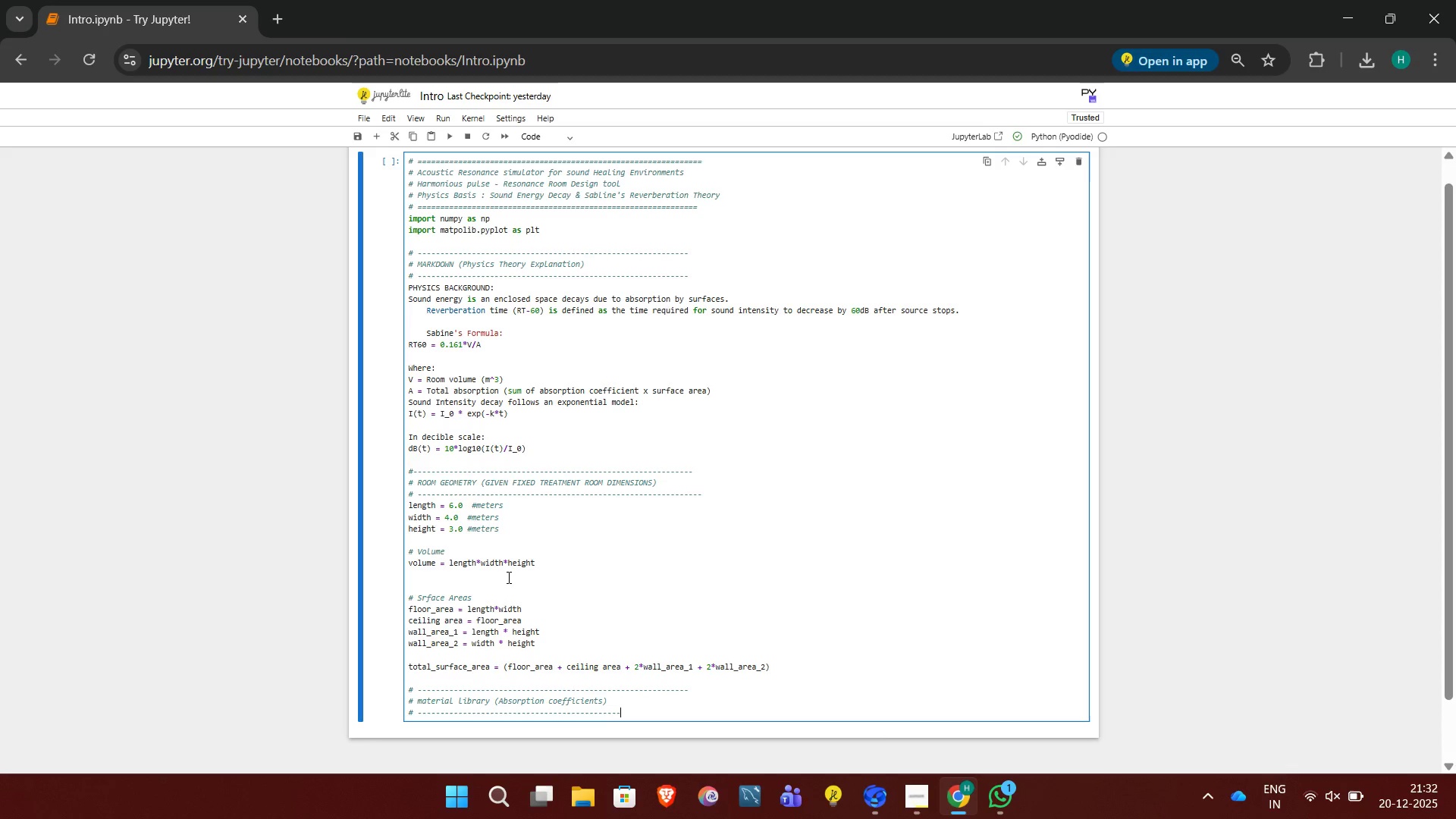 
key(Minus)
 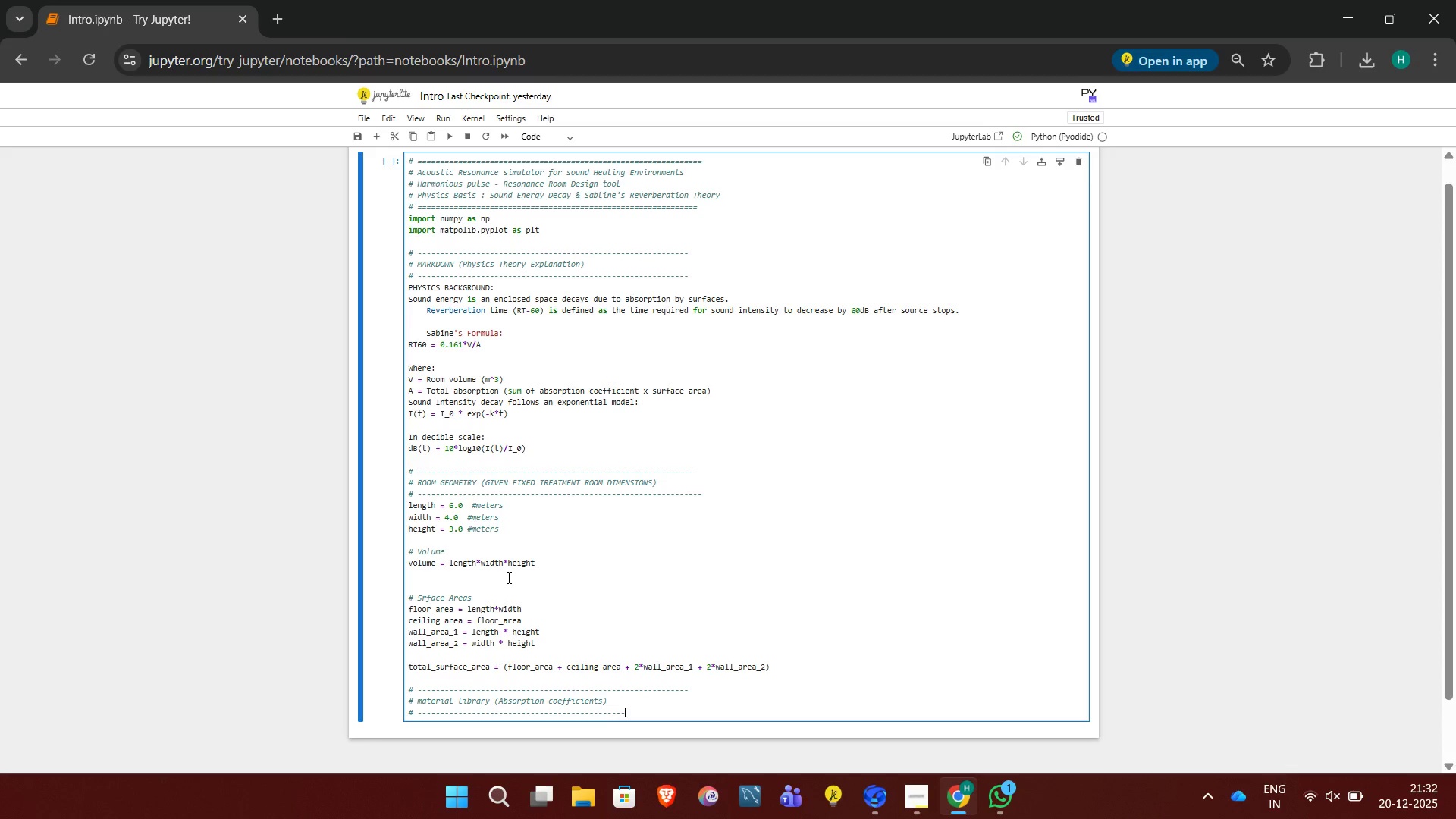 
key(Minus)
 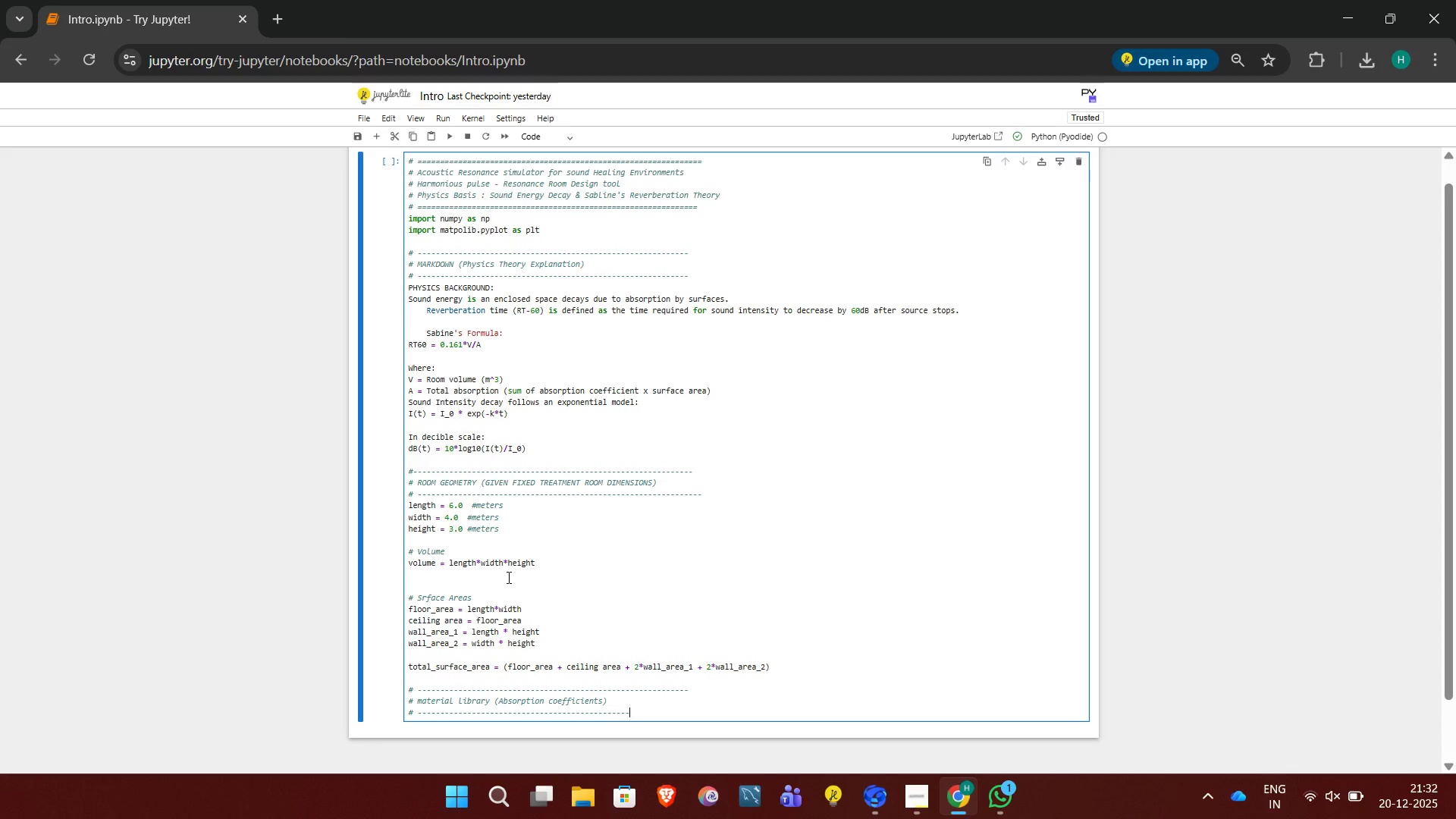 
key(Minus)
 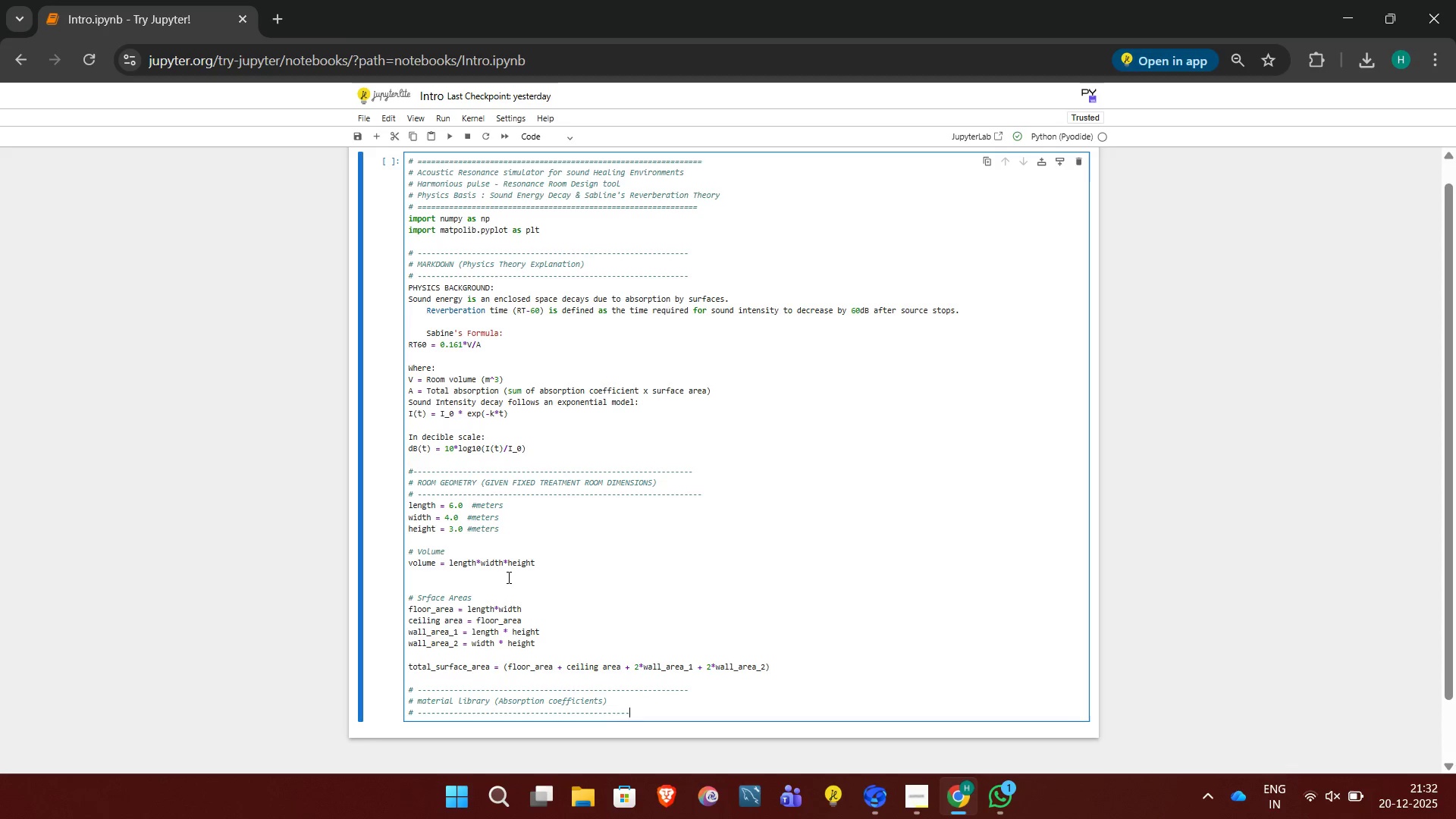 
key(Minus)
 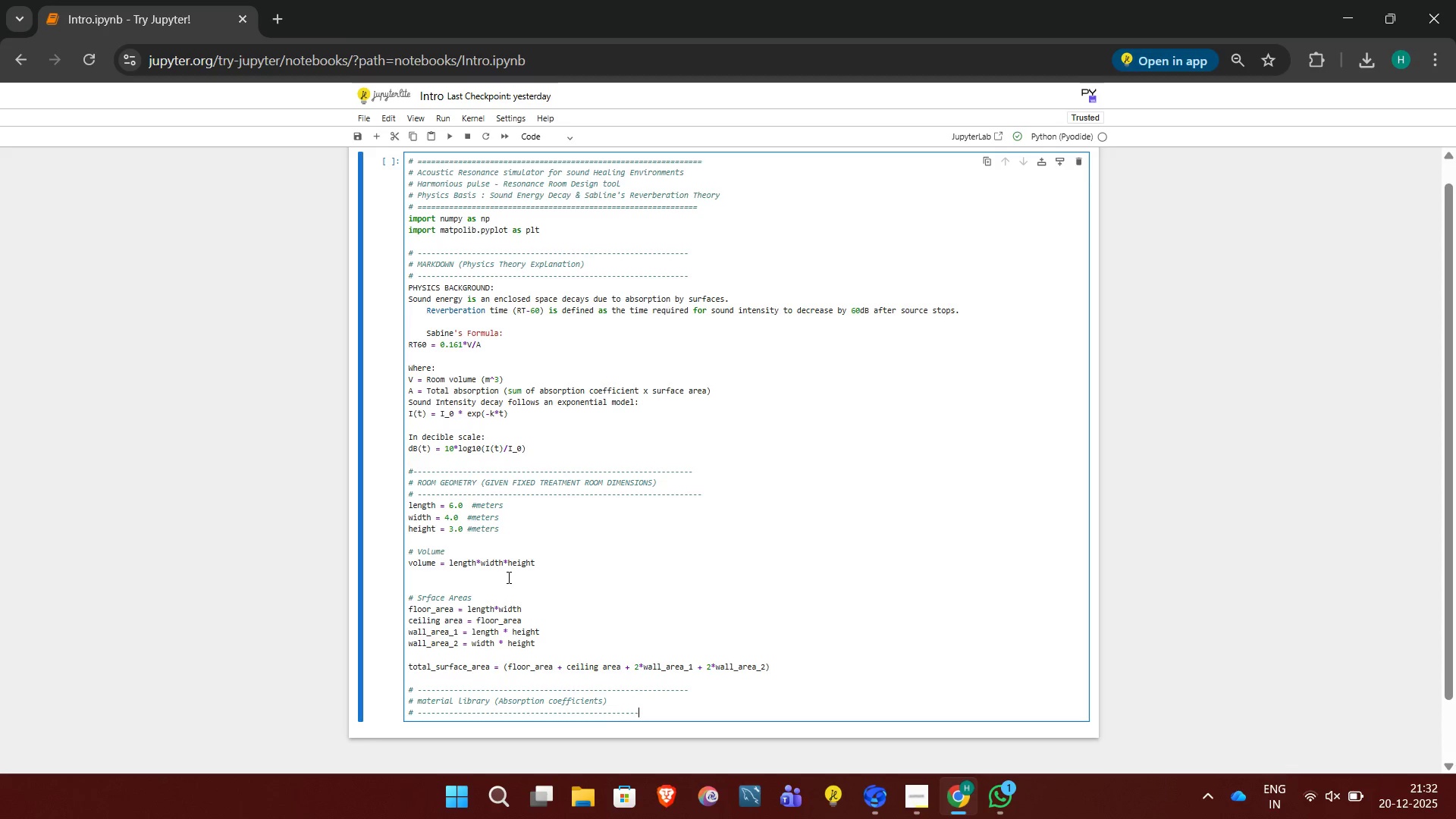 
key(Minus)
 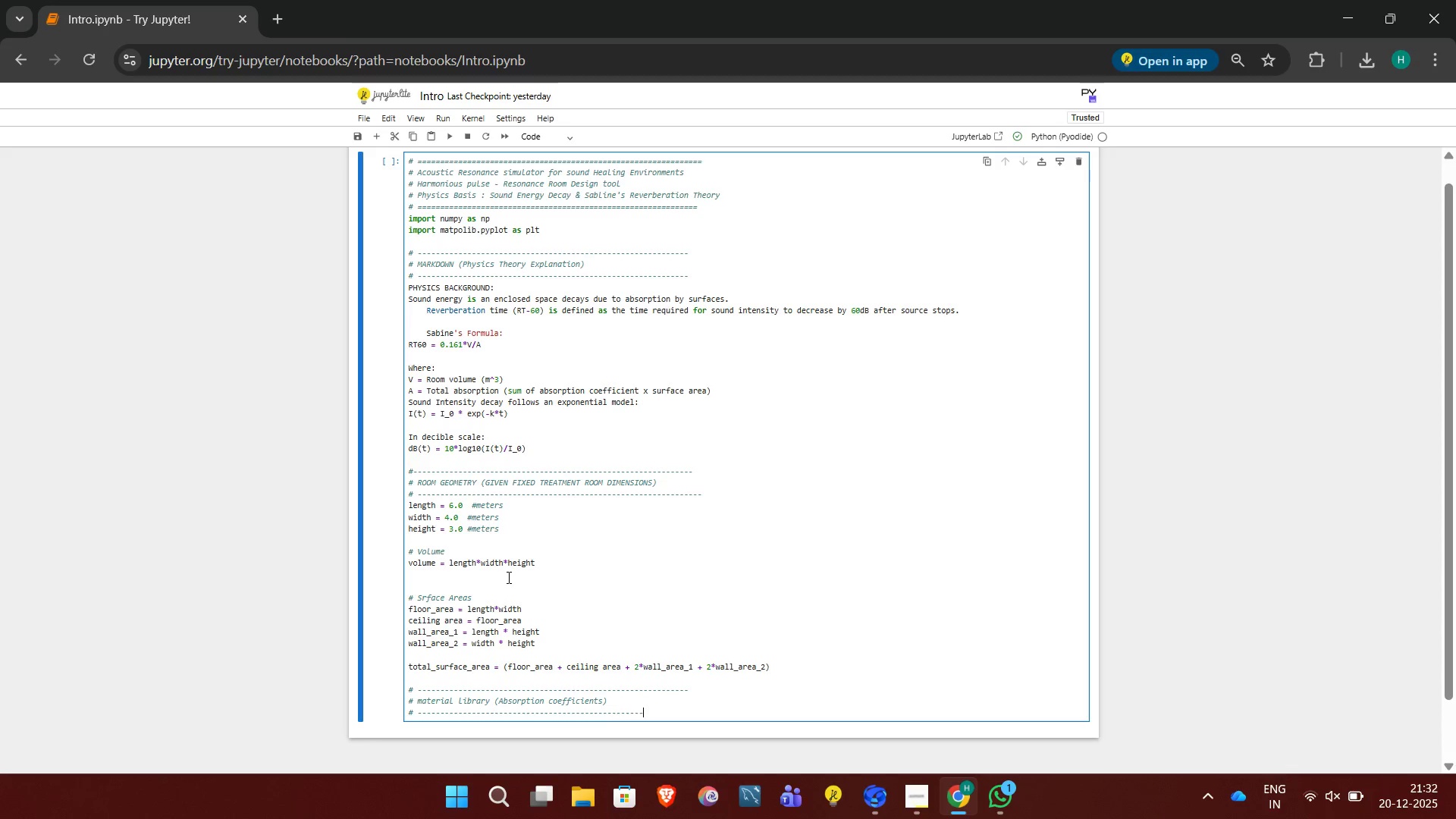 
key(Minus)
 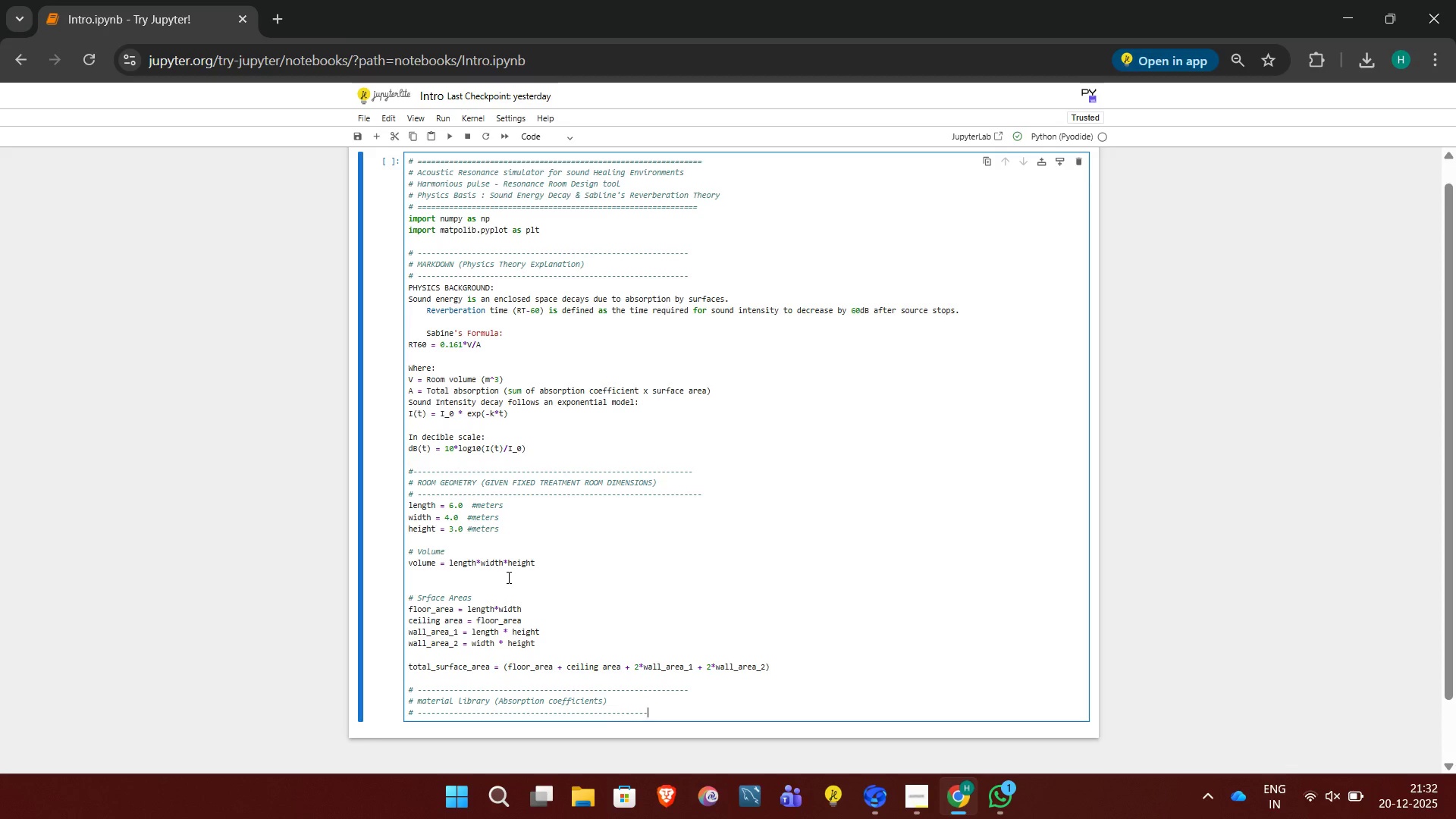 
key(Minus)
 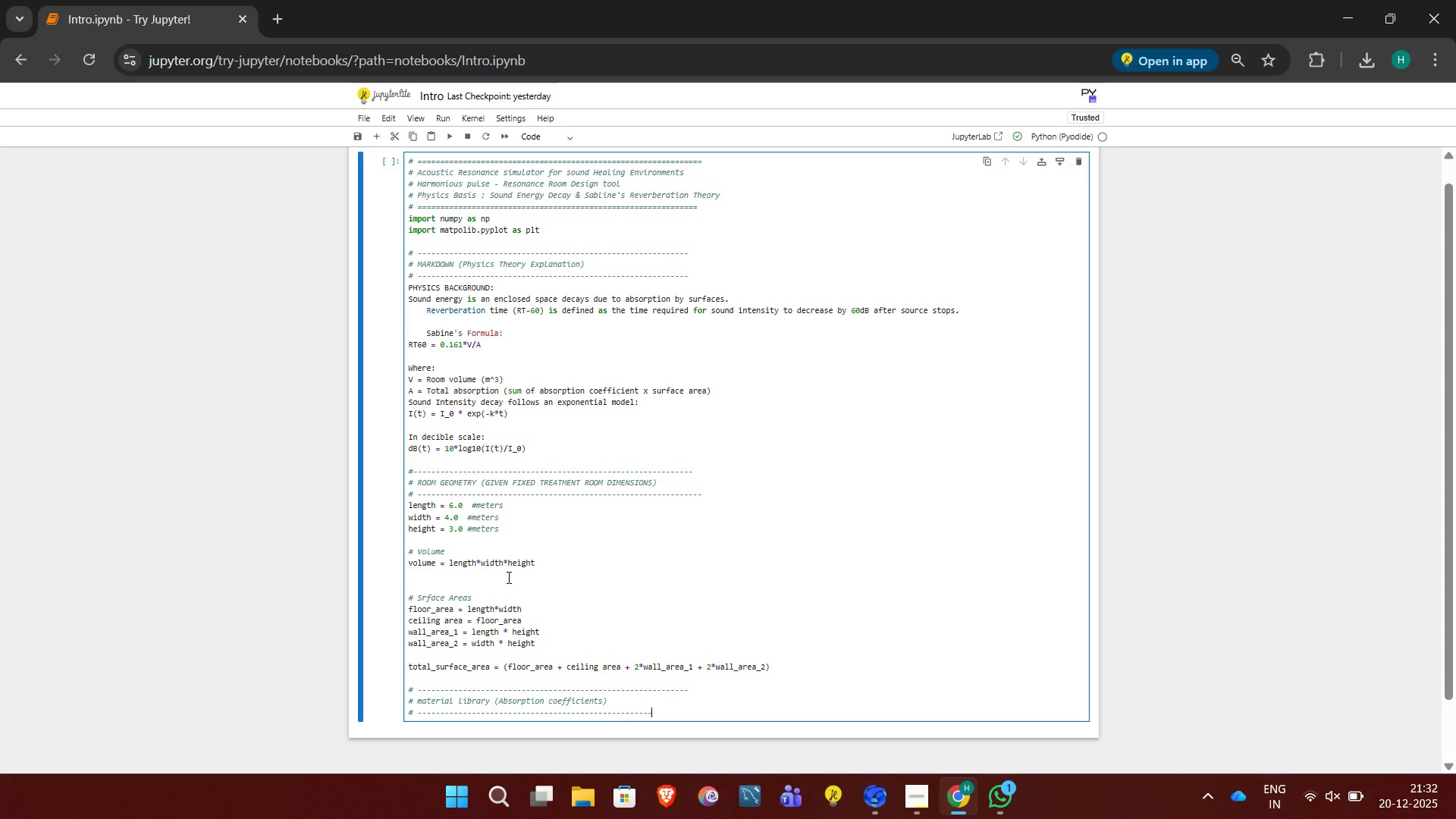 
key(Minus)
 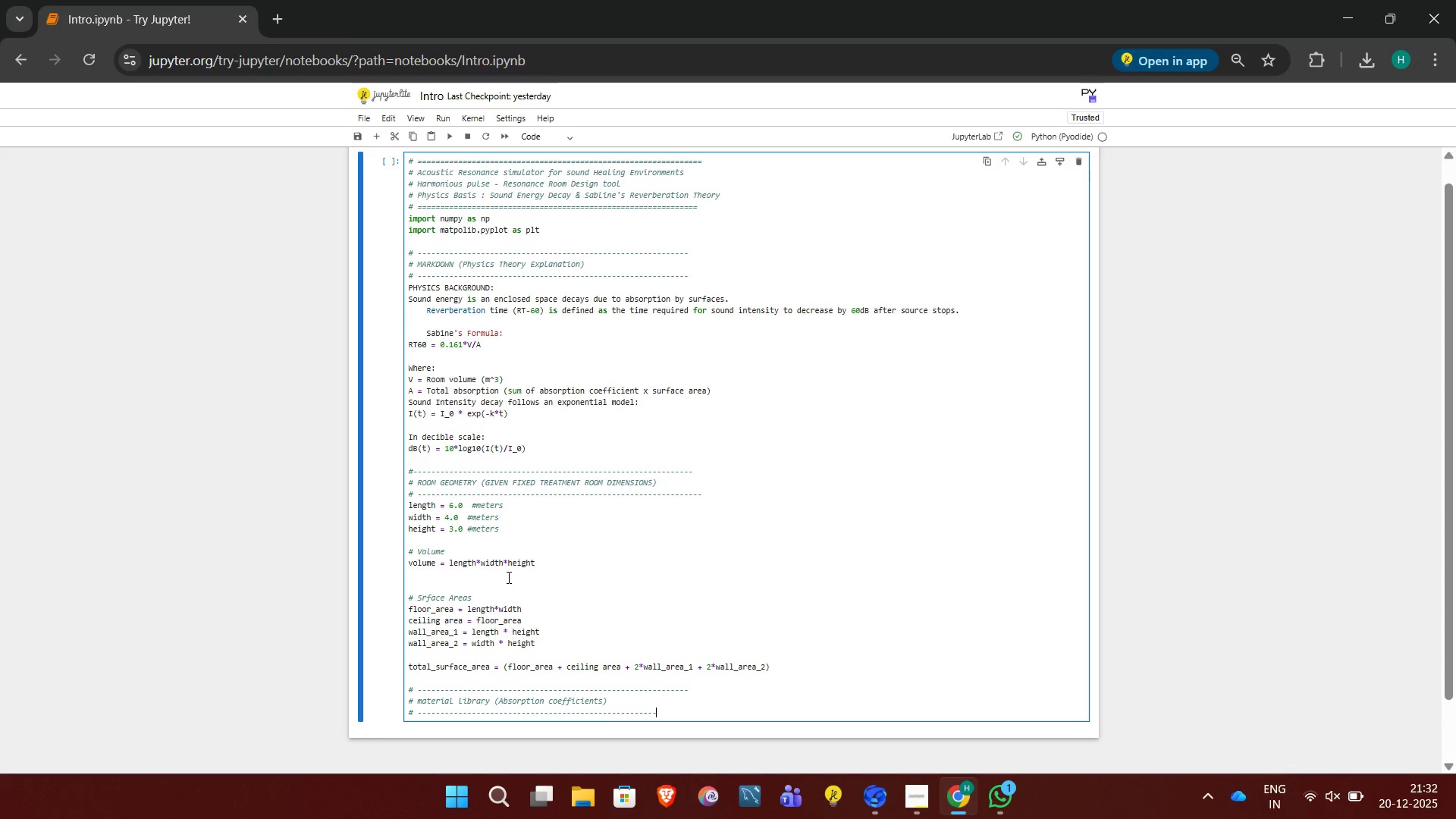 
key(Minus)
 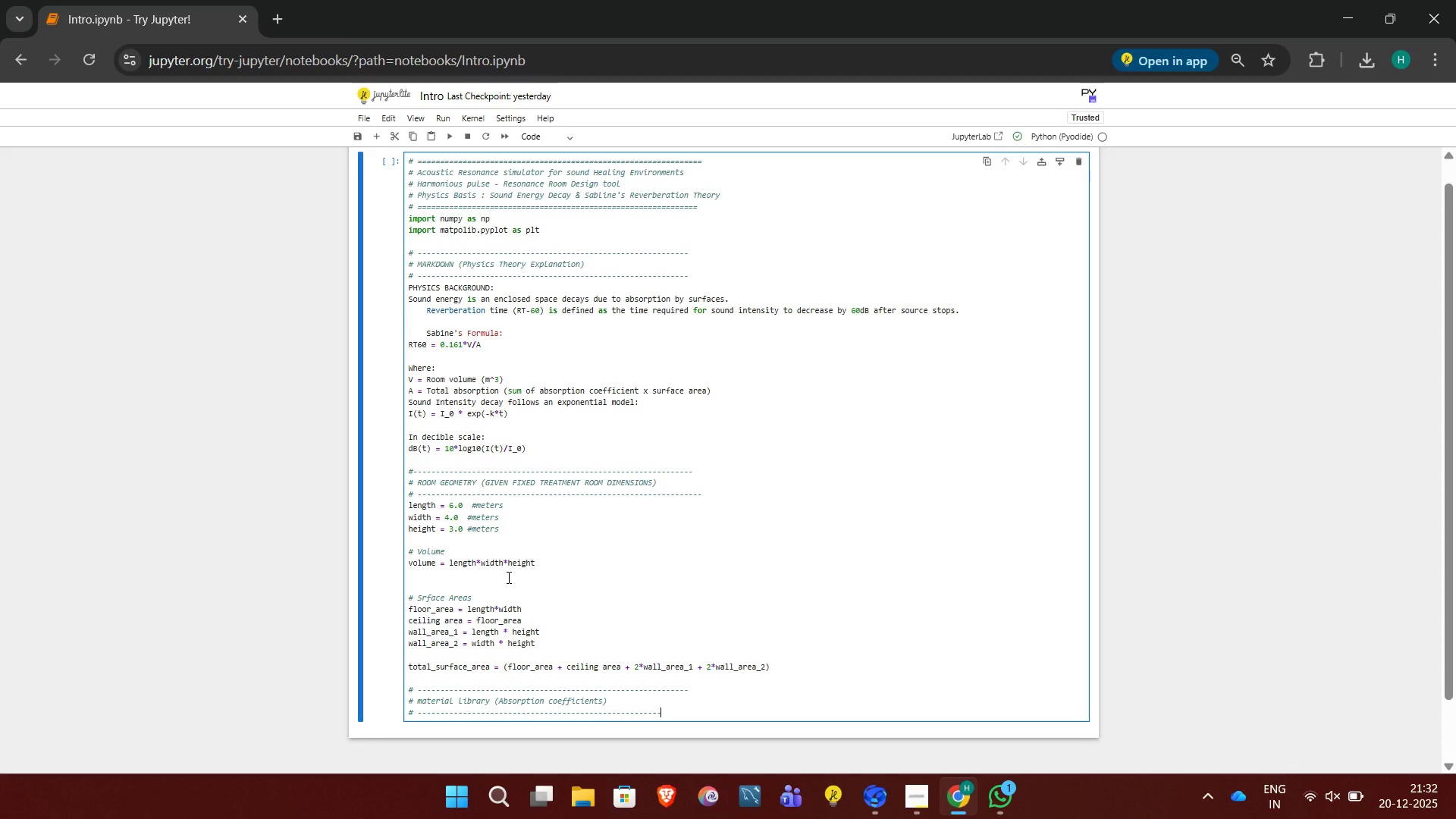 
key(Minus)
 